 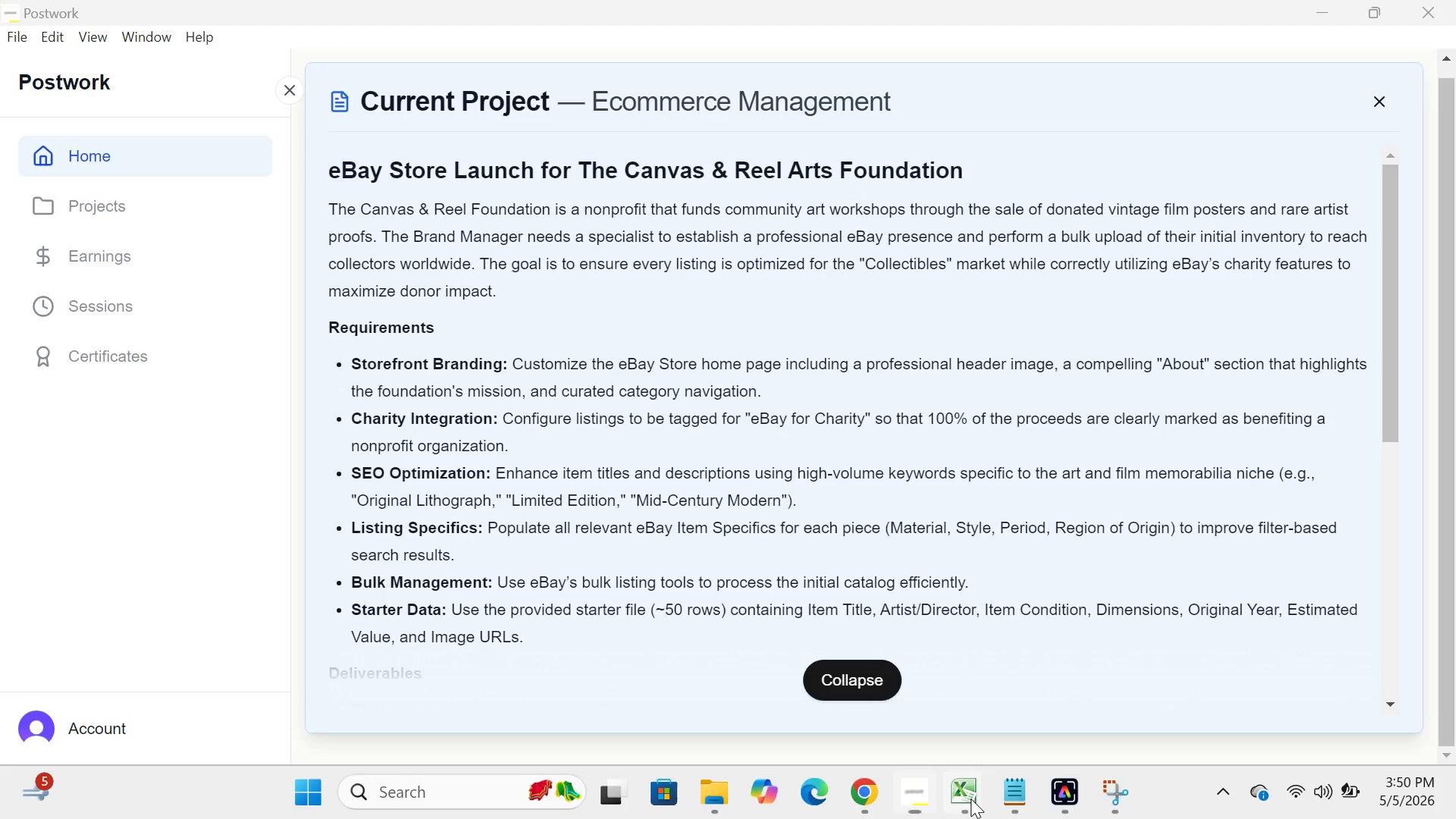 
left_click([971, 799])
 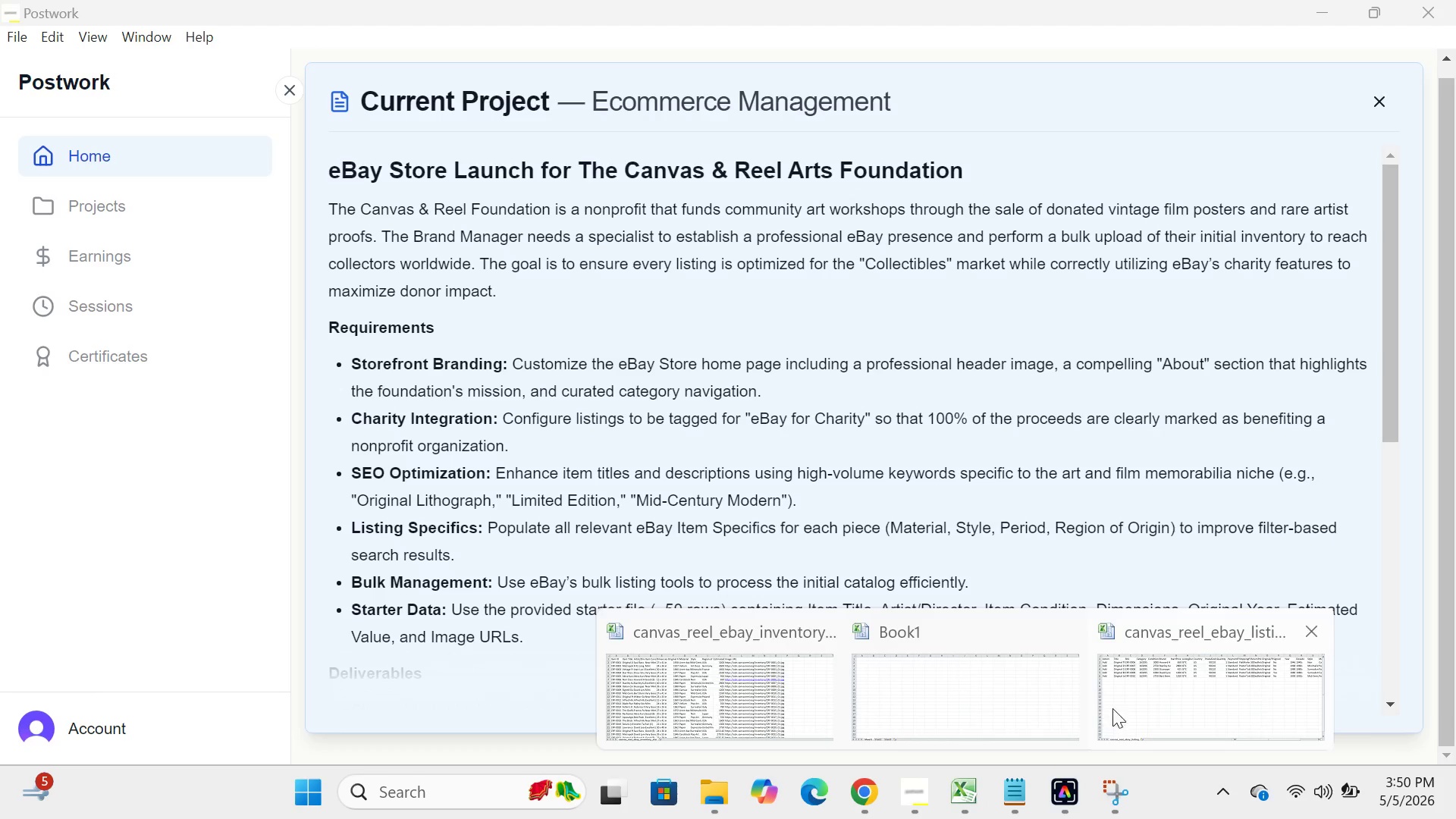 
left_click([1151, 704])
 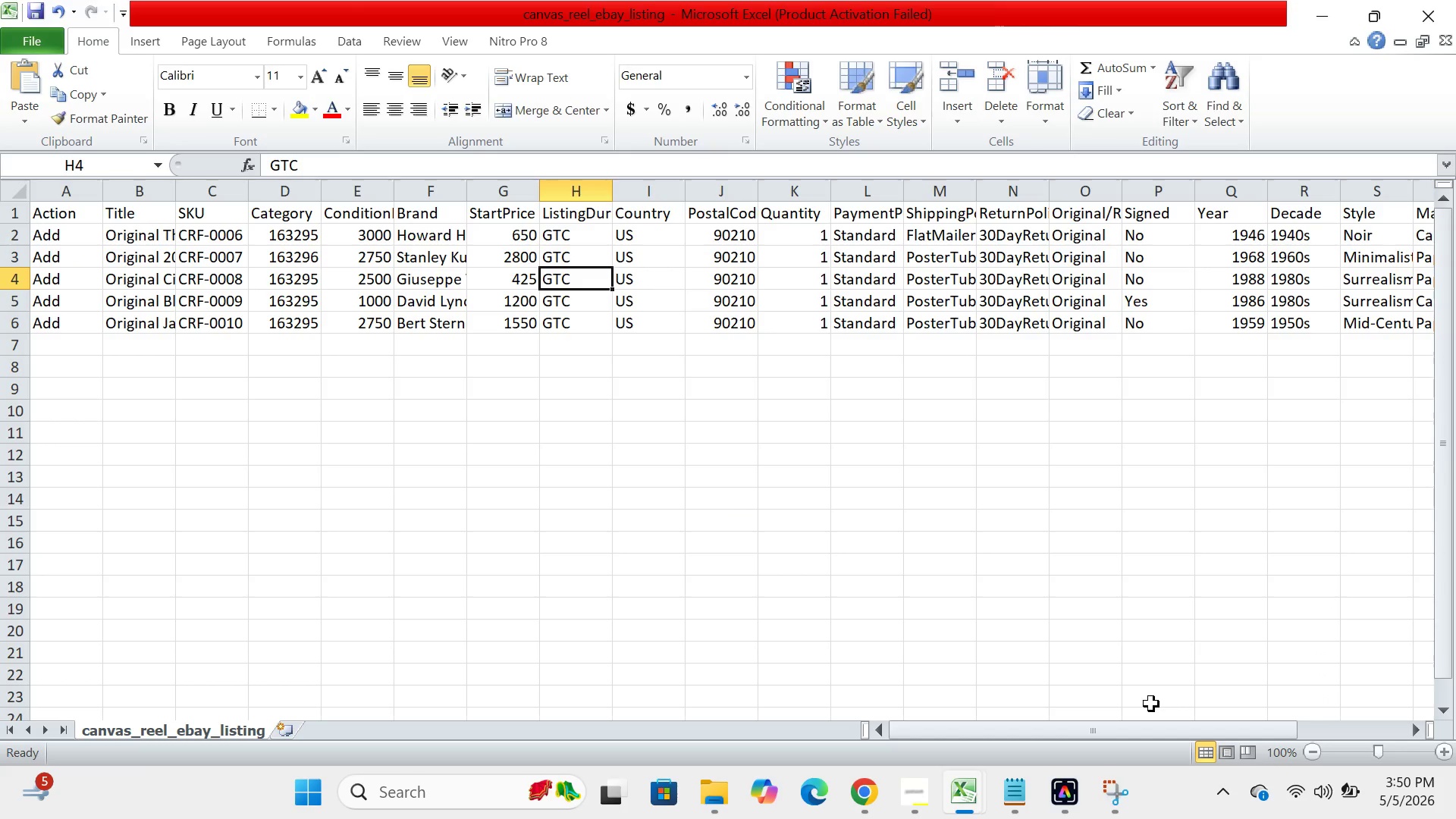 
wait(18.33)
 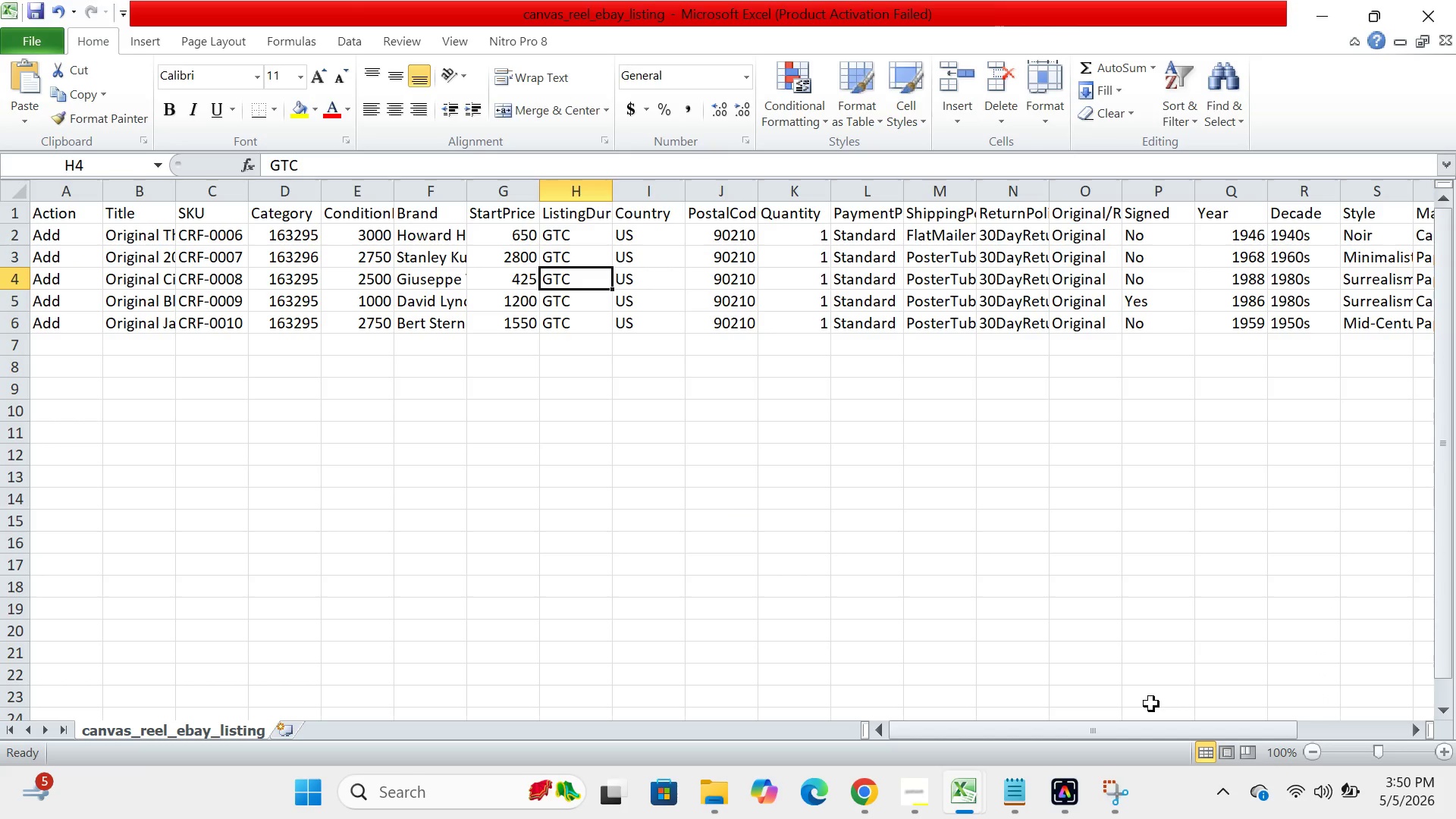 
left_click_drag(start_coordinate=[1151, 704], to_coordinate=[927, 636])
 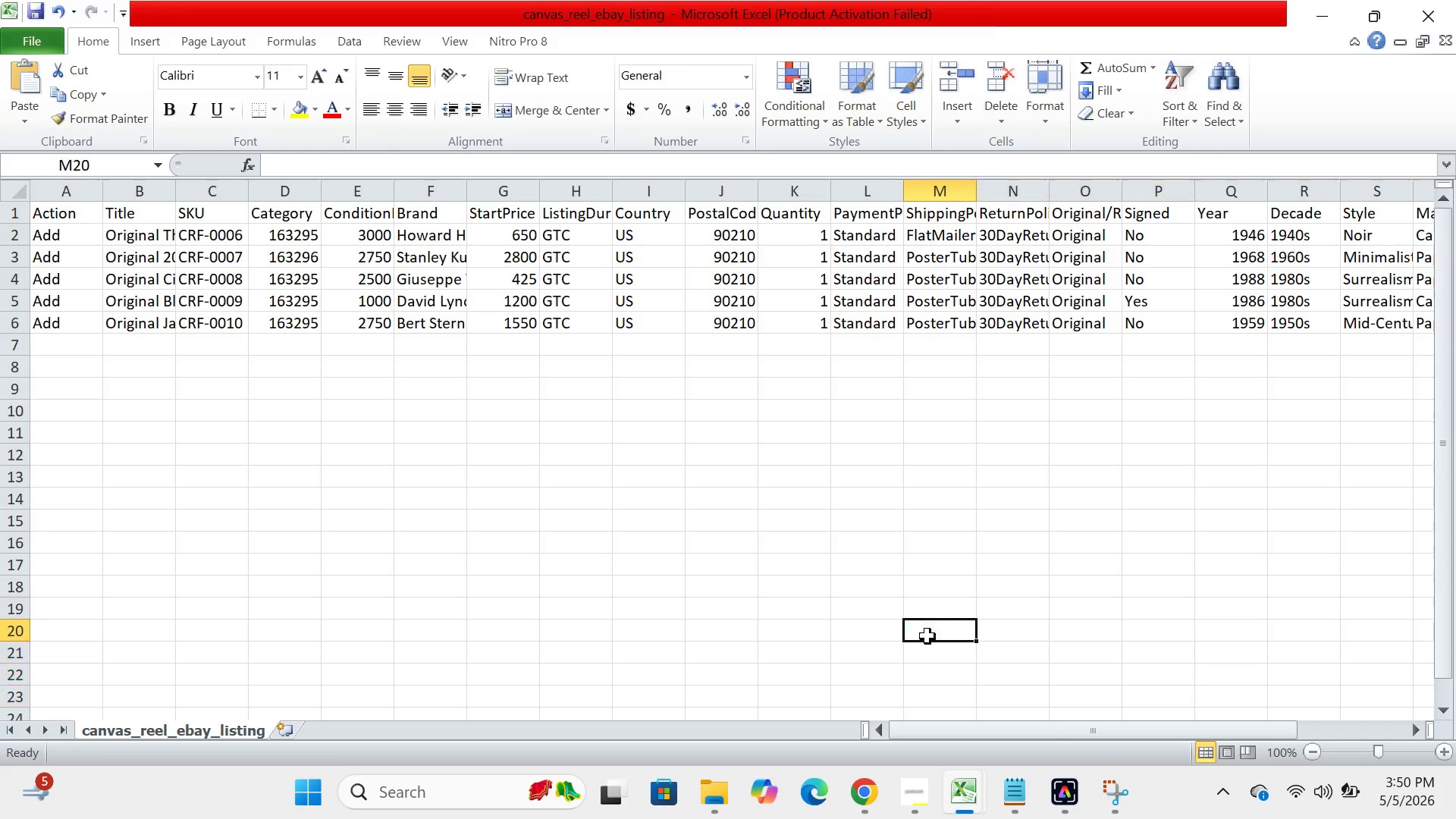 
left_click([927, 636])
 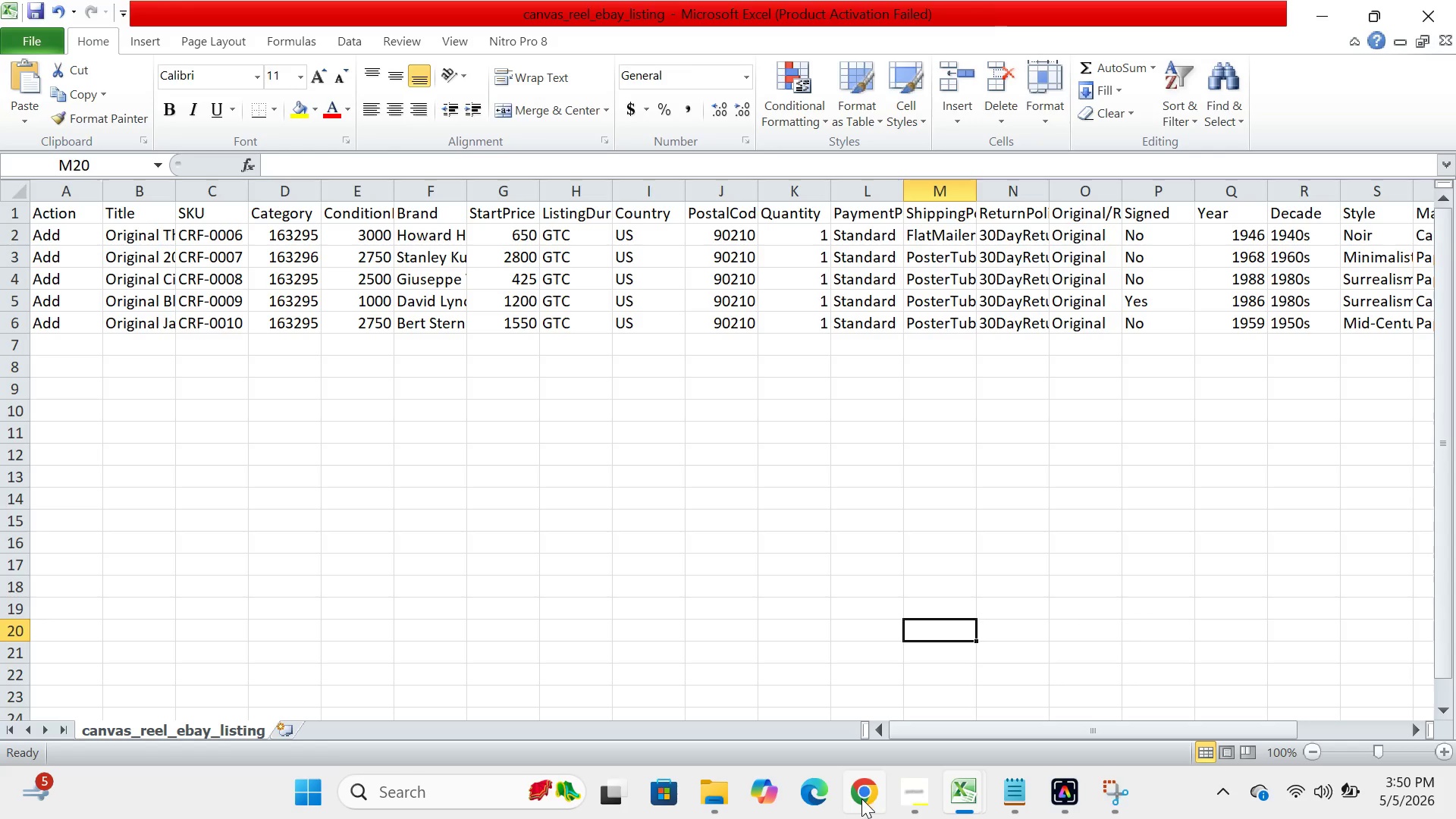 
left_click([861, 799])
 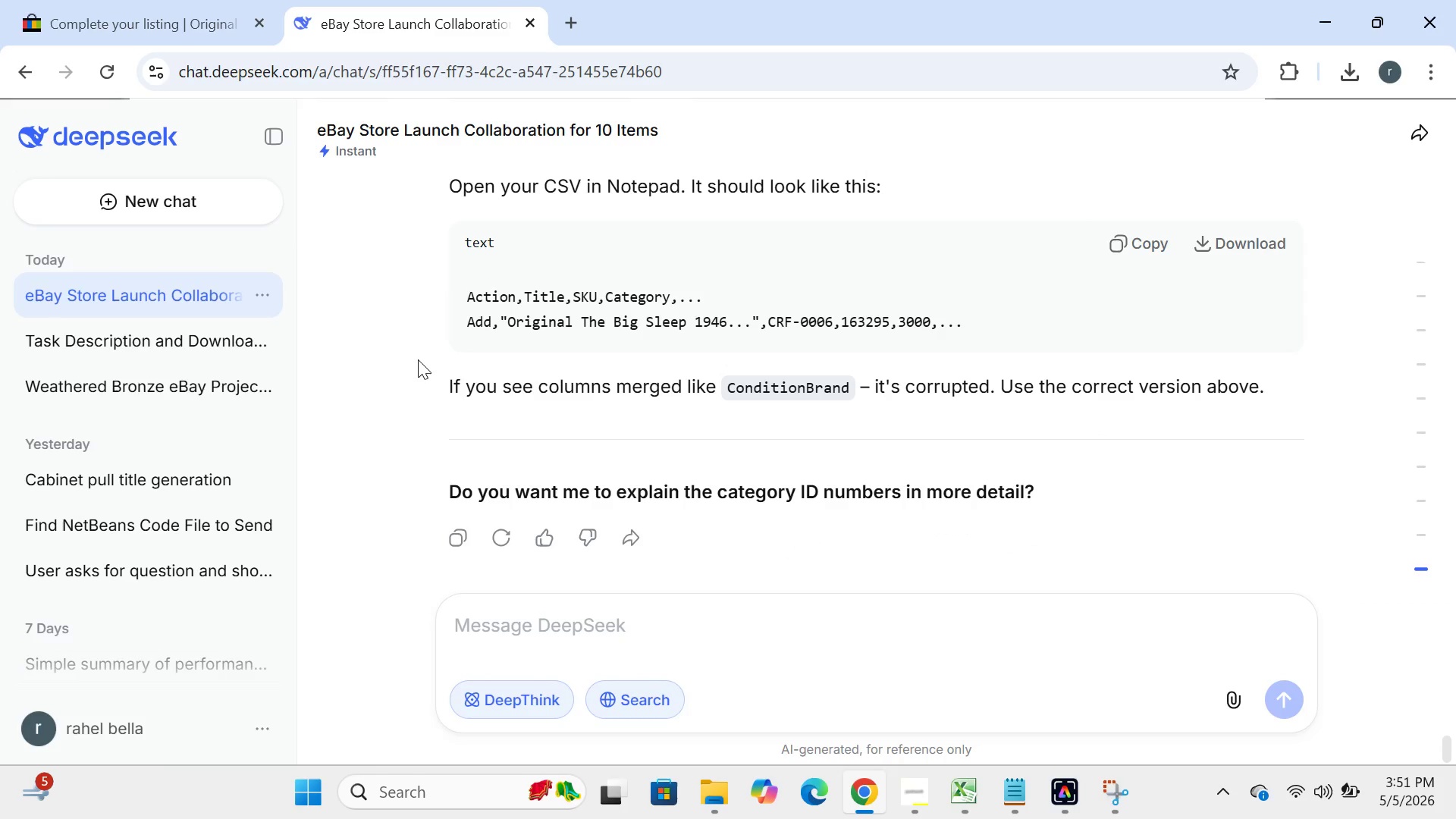 
wait(14.72)
 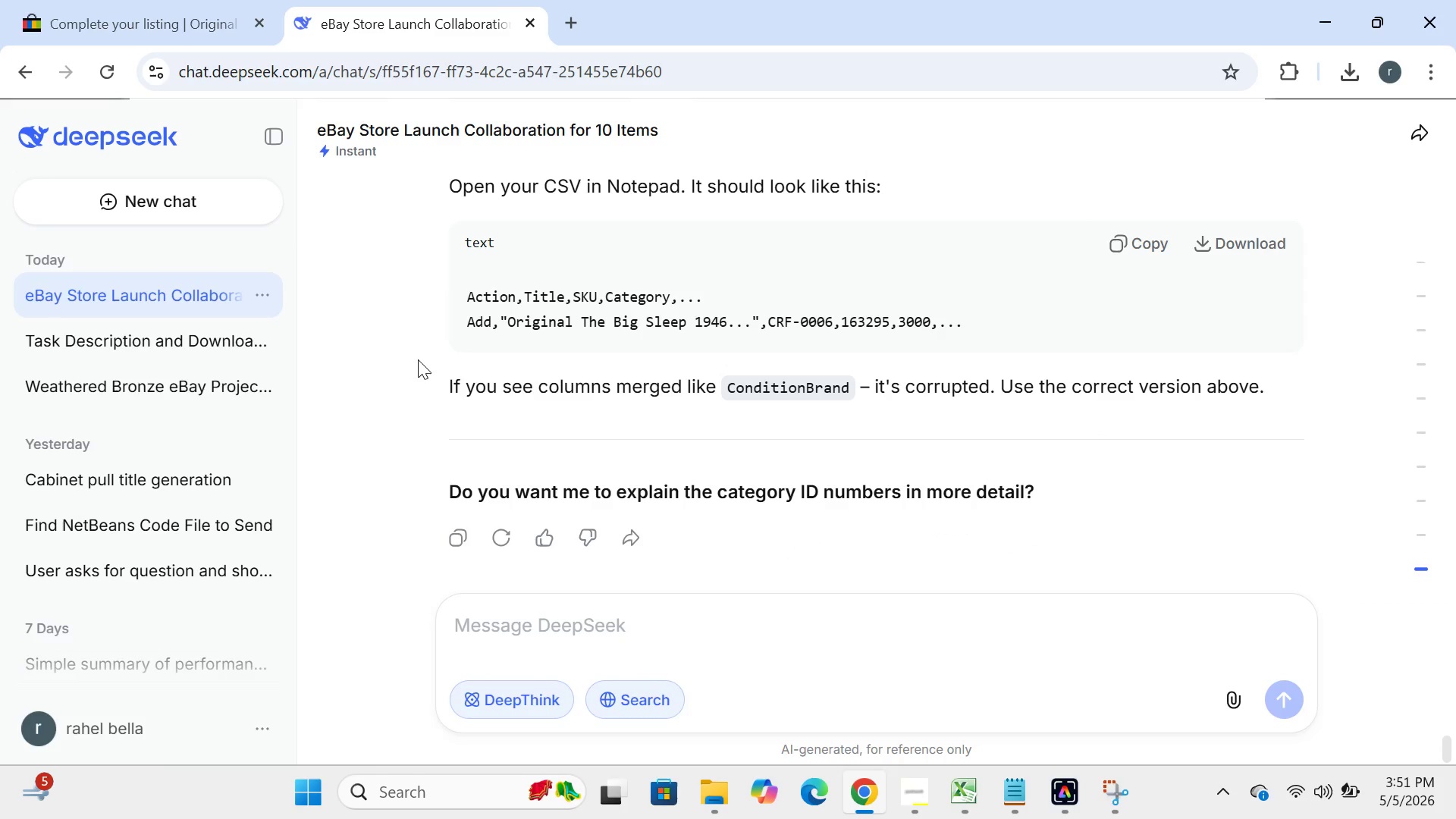 
left_click([203, 303])
 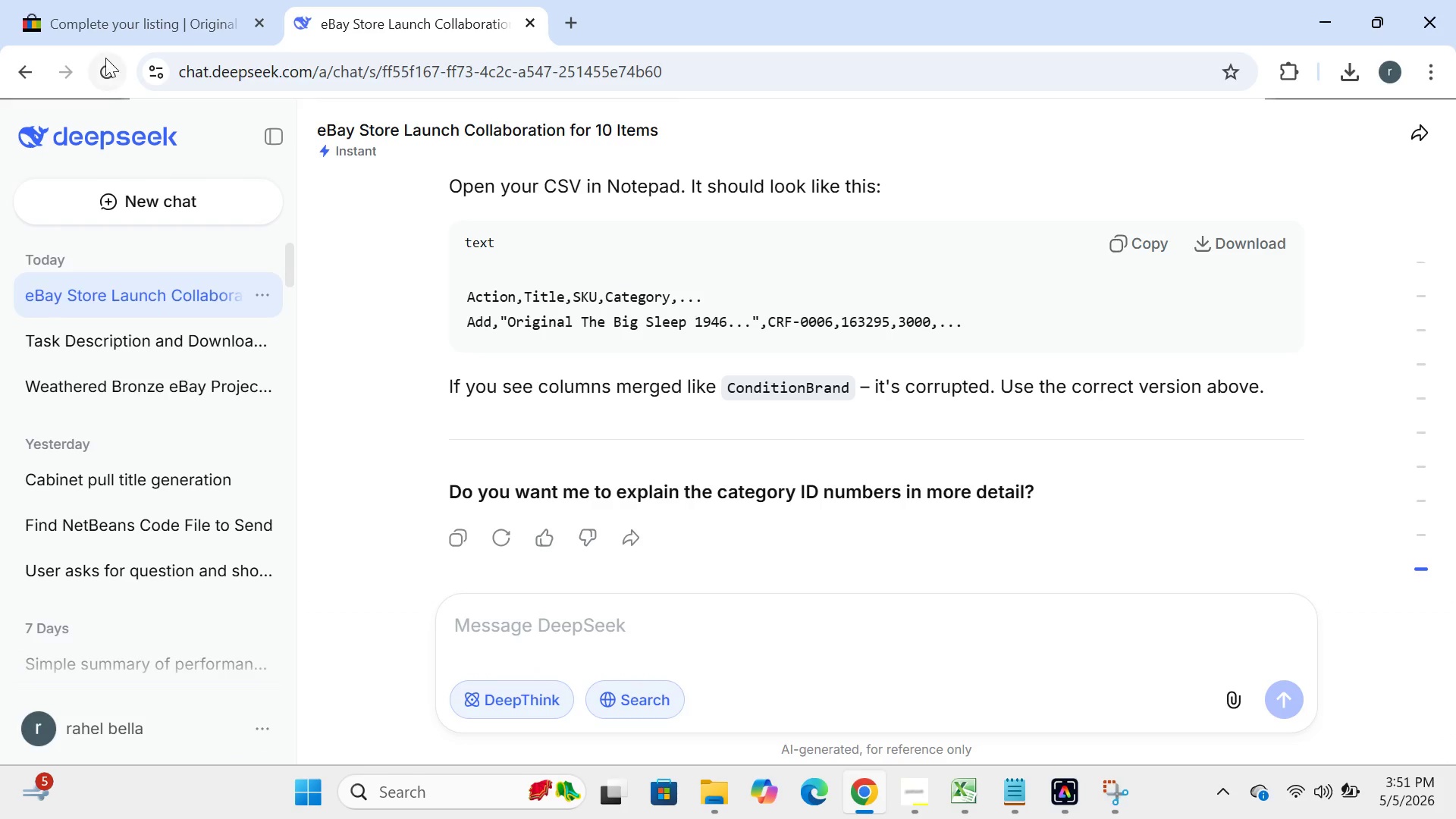 
left_click([100, 58])
 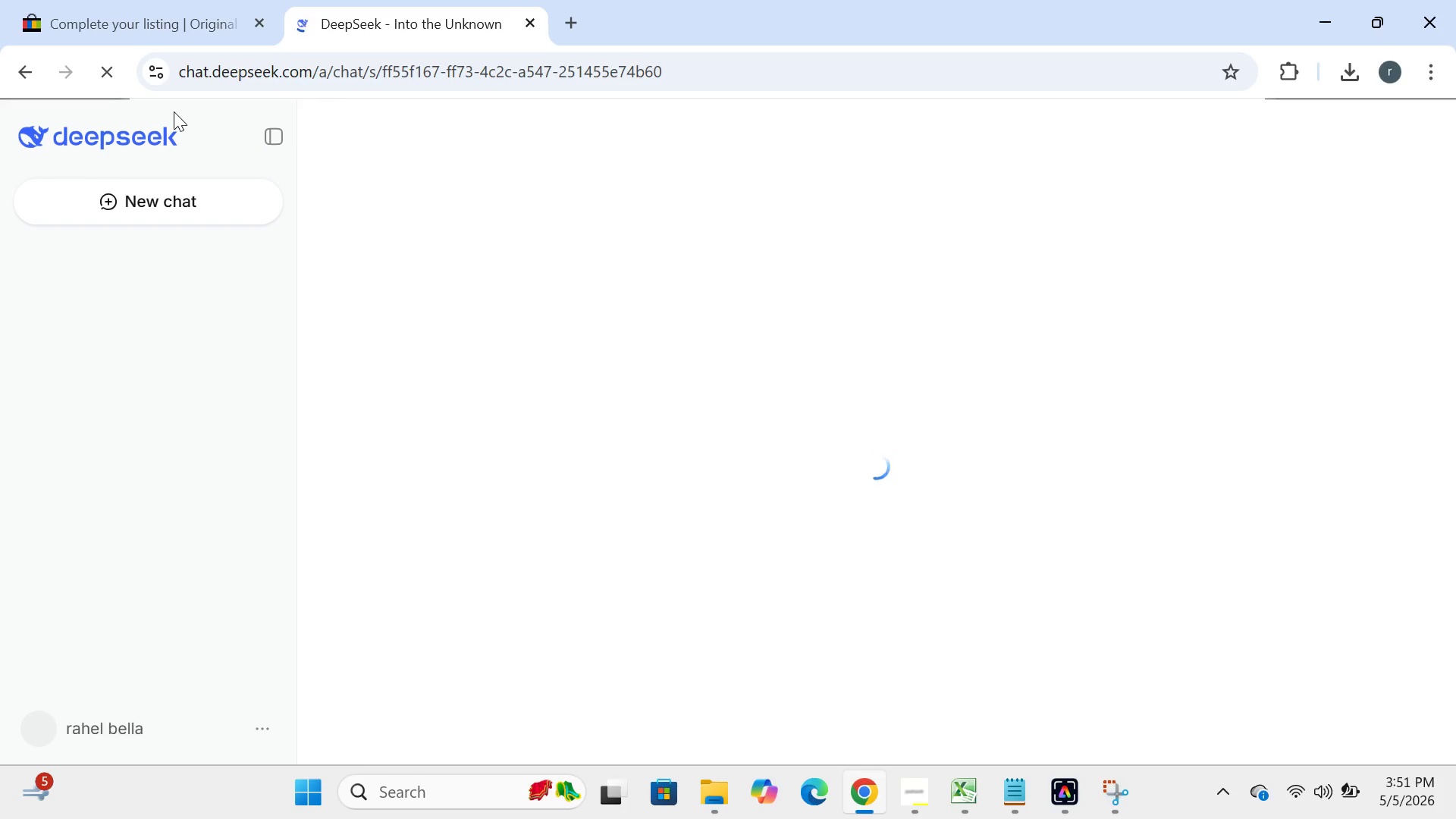 
wait(7.57)
 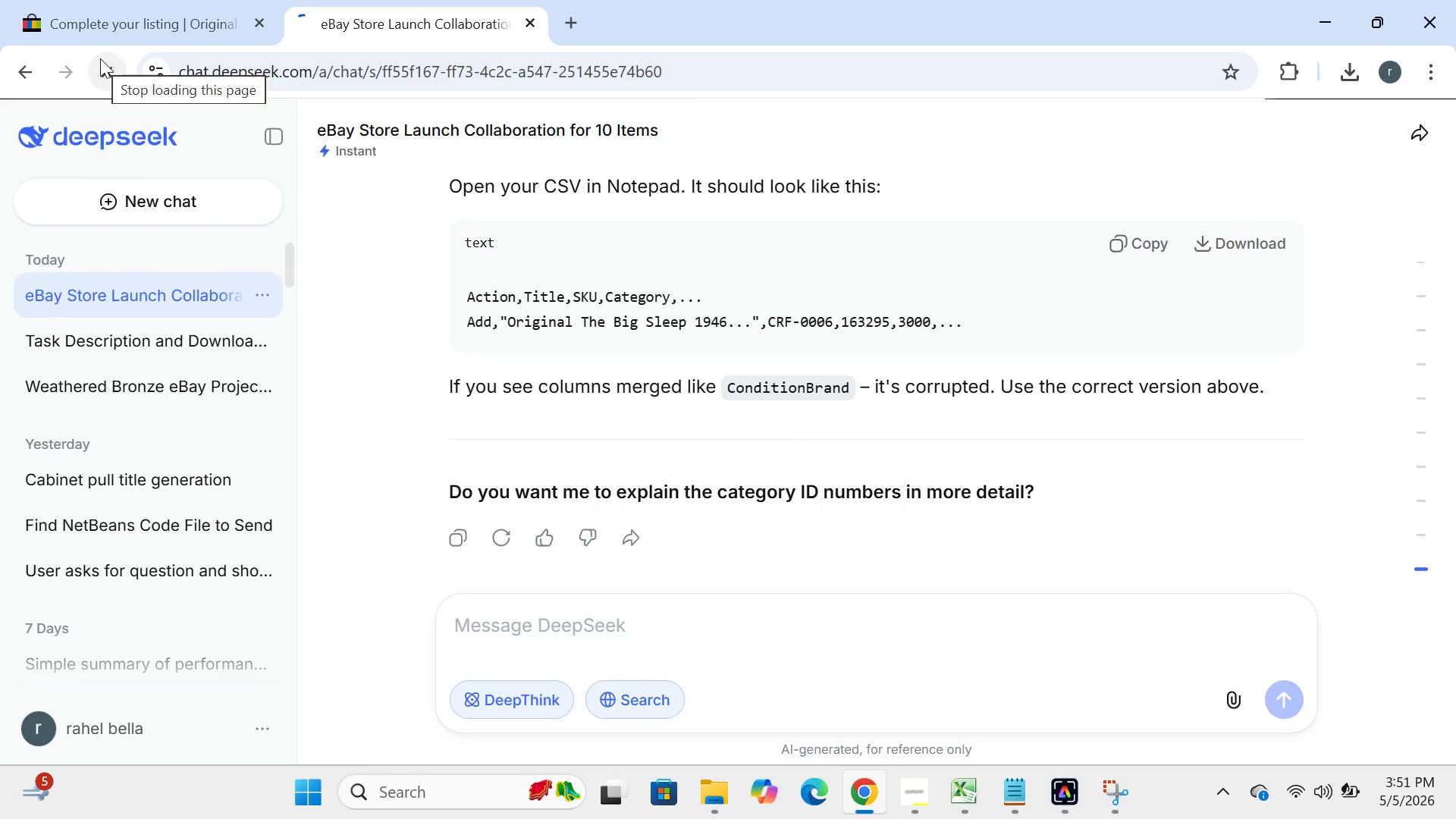 
mouse_move([620, 373])
 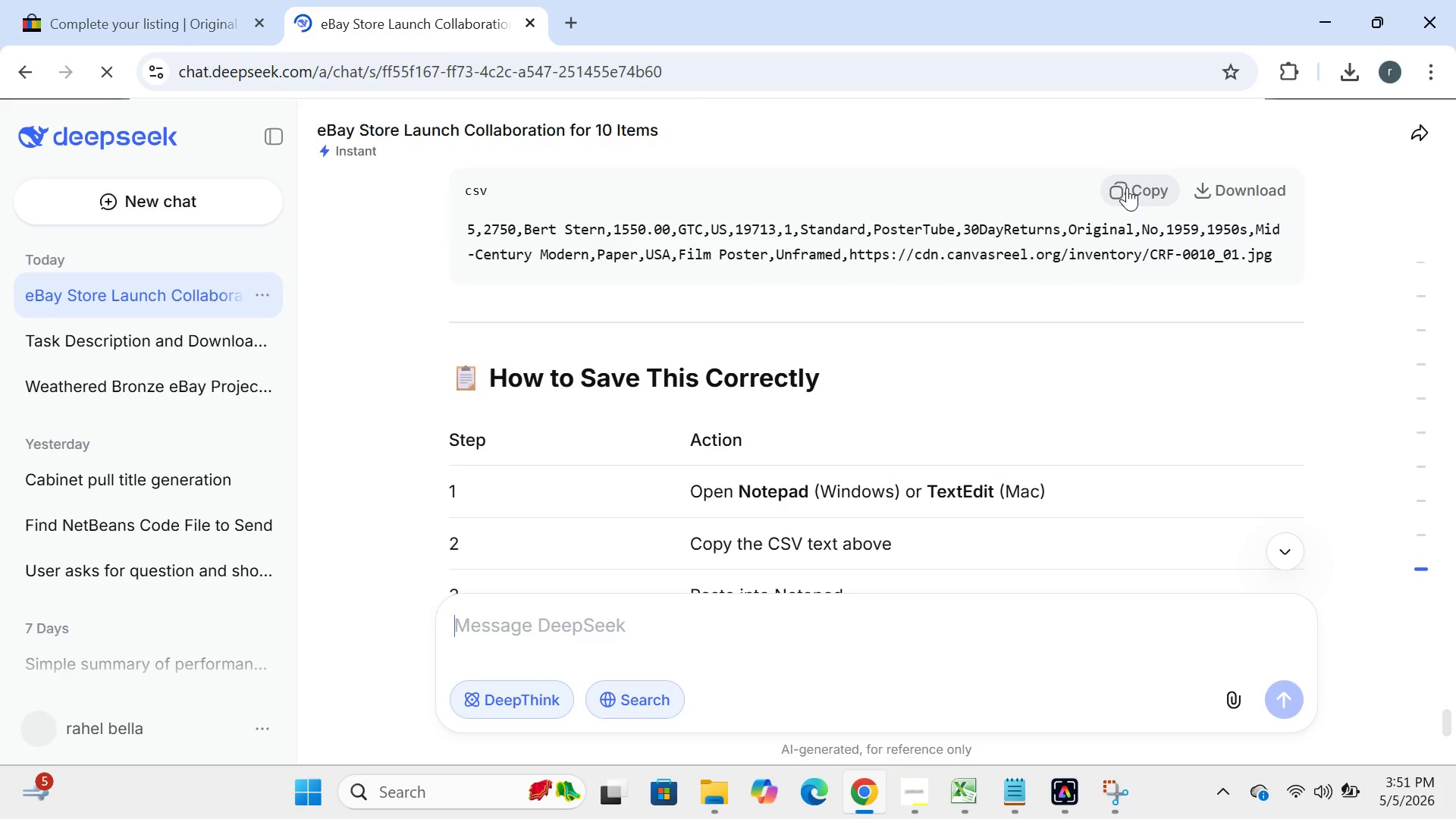 
left_click([1127, 187])
 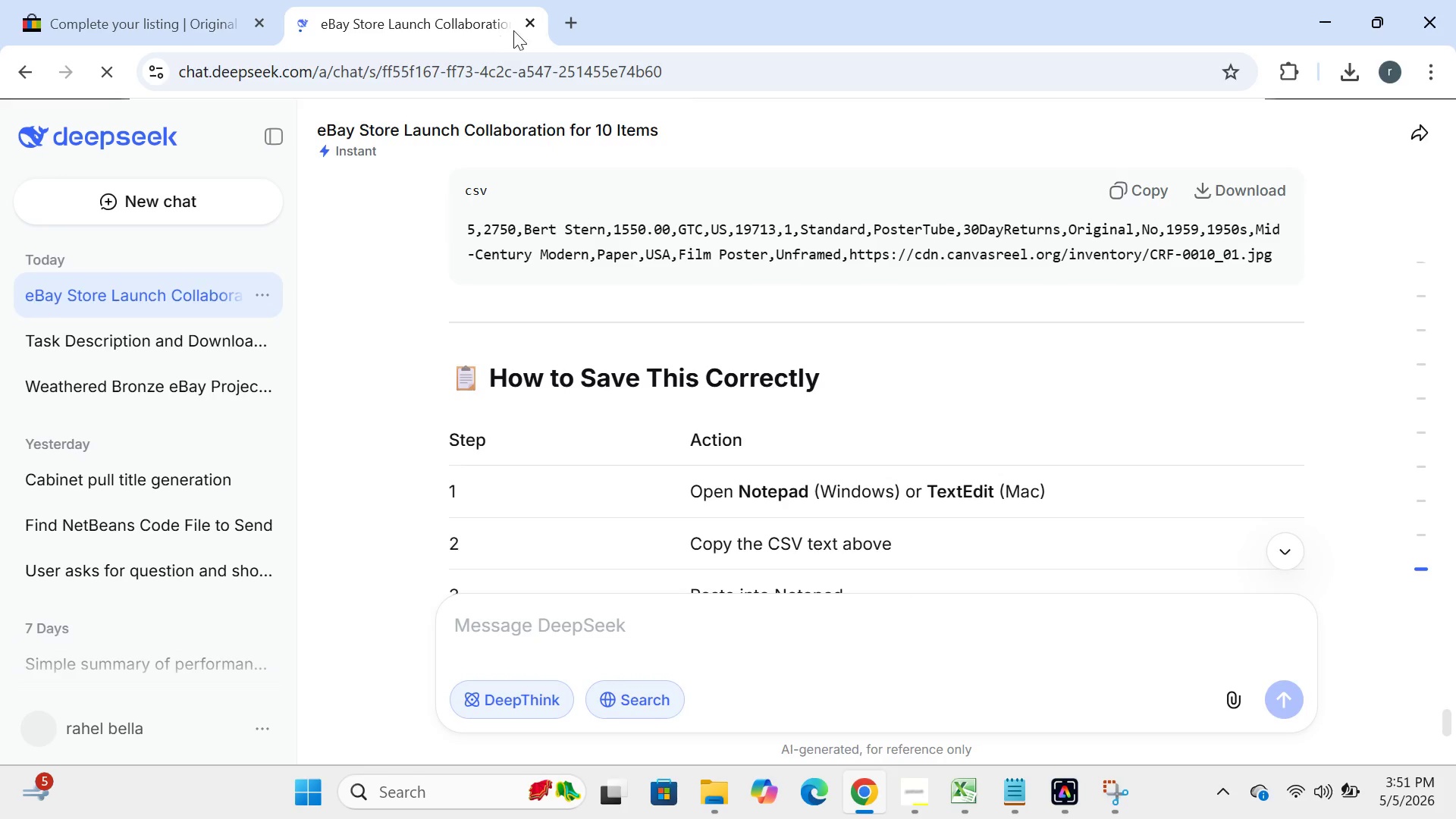 
left_click([532, 27])
 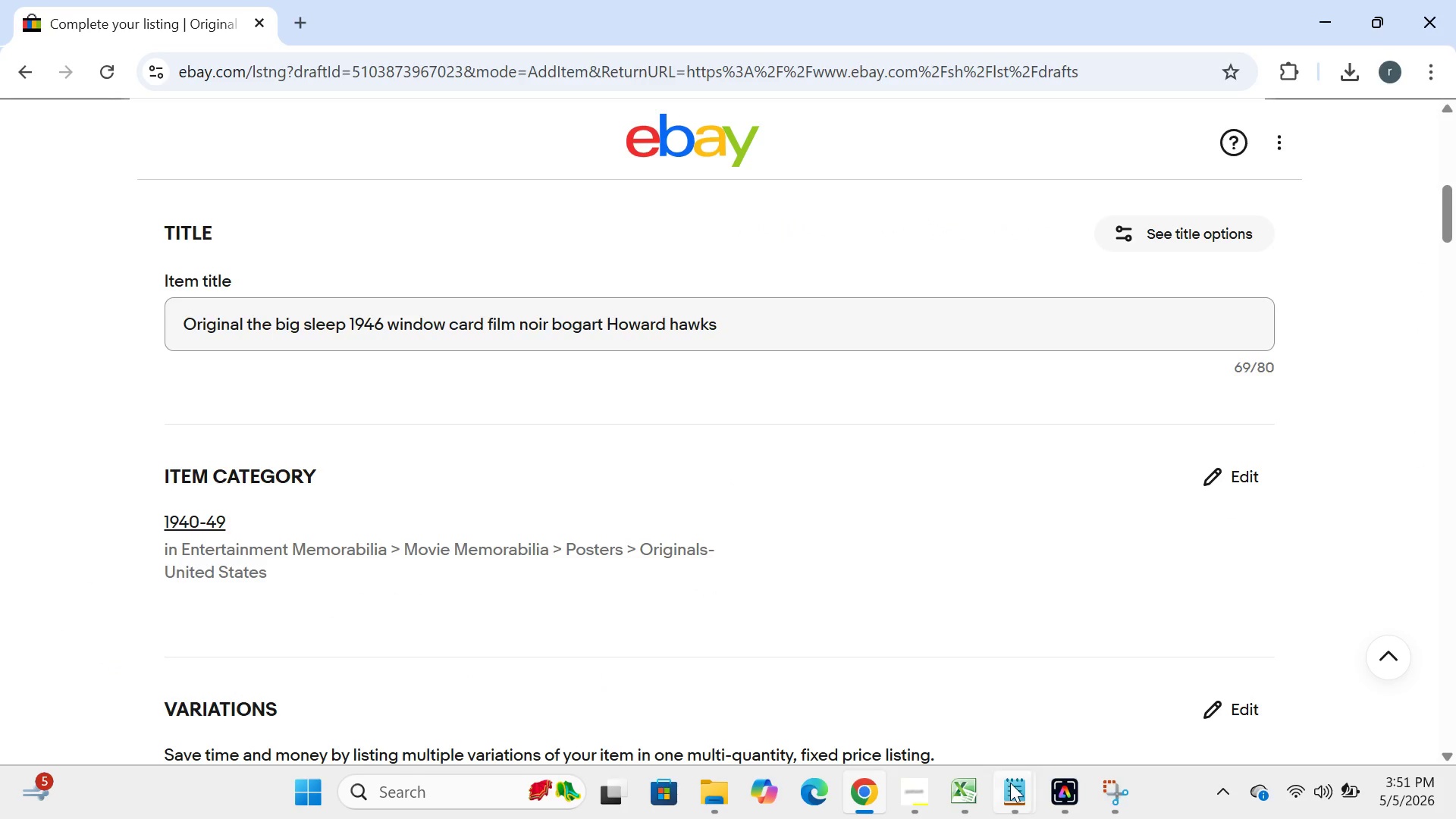 
left_click([1012, 784])
 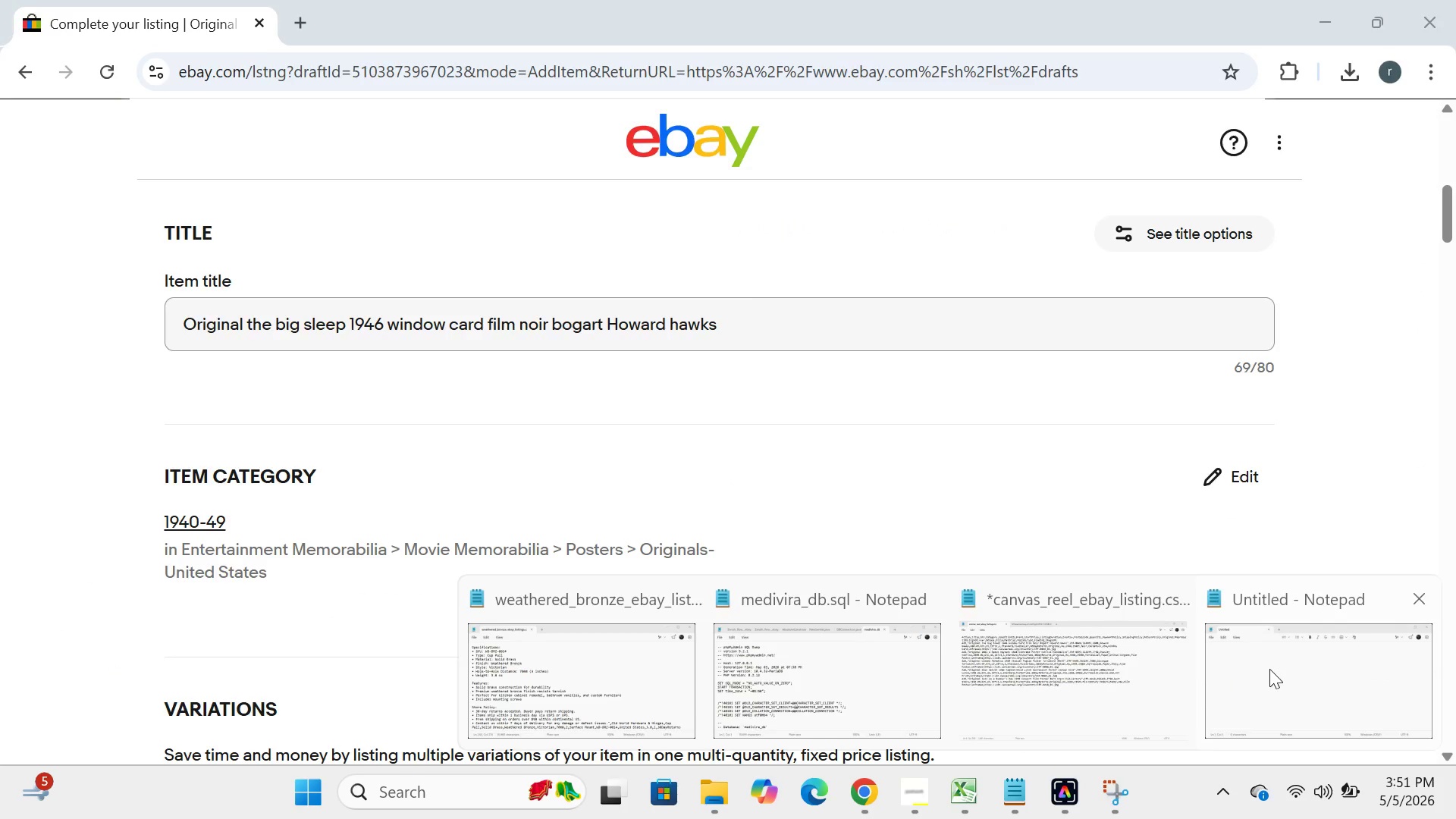 
left_click([1269, 669])
 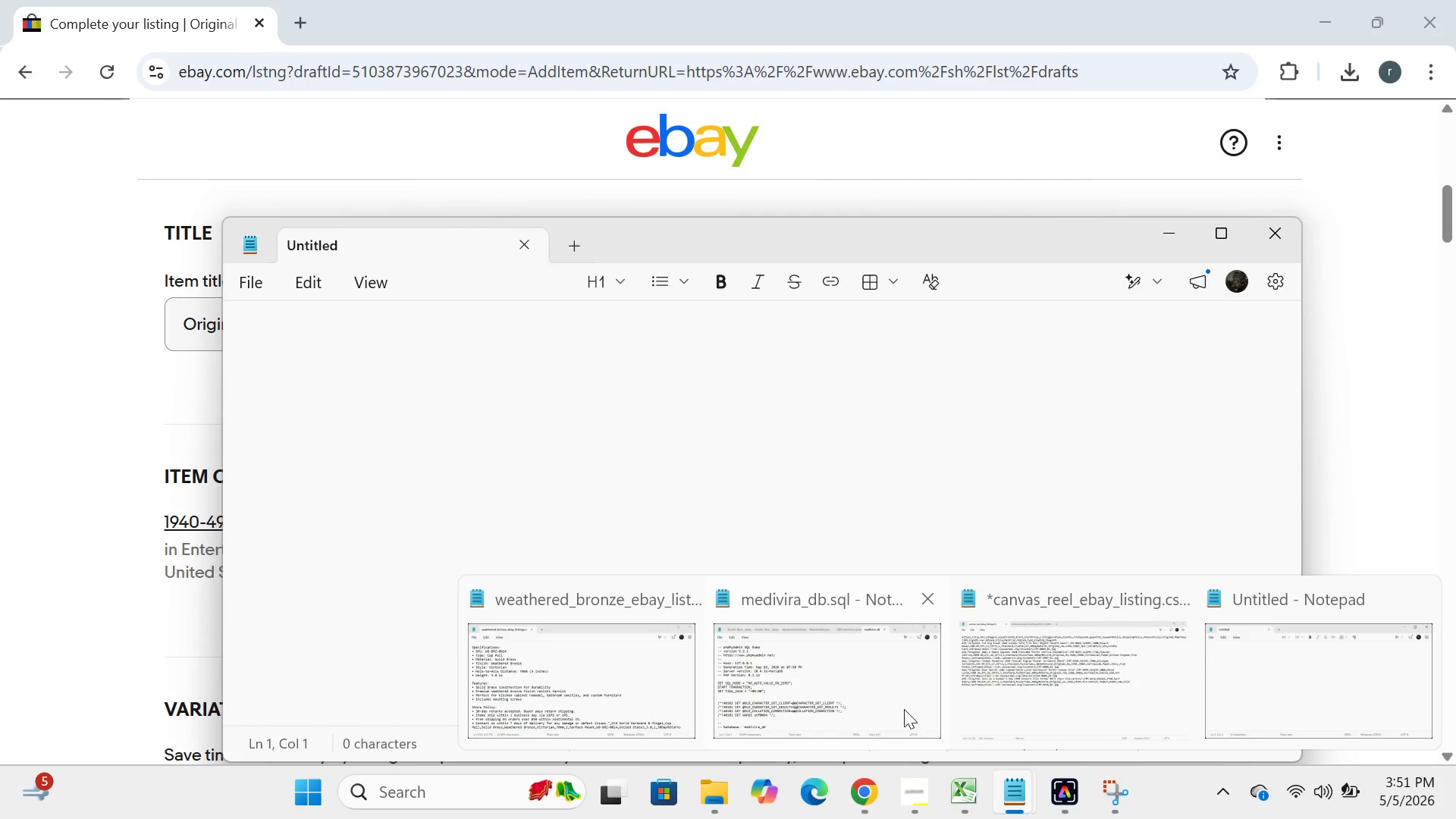 
left_click([1009, 692])
 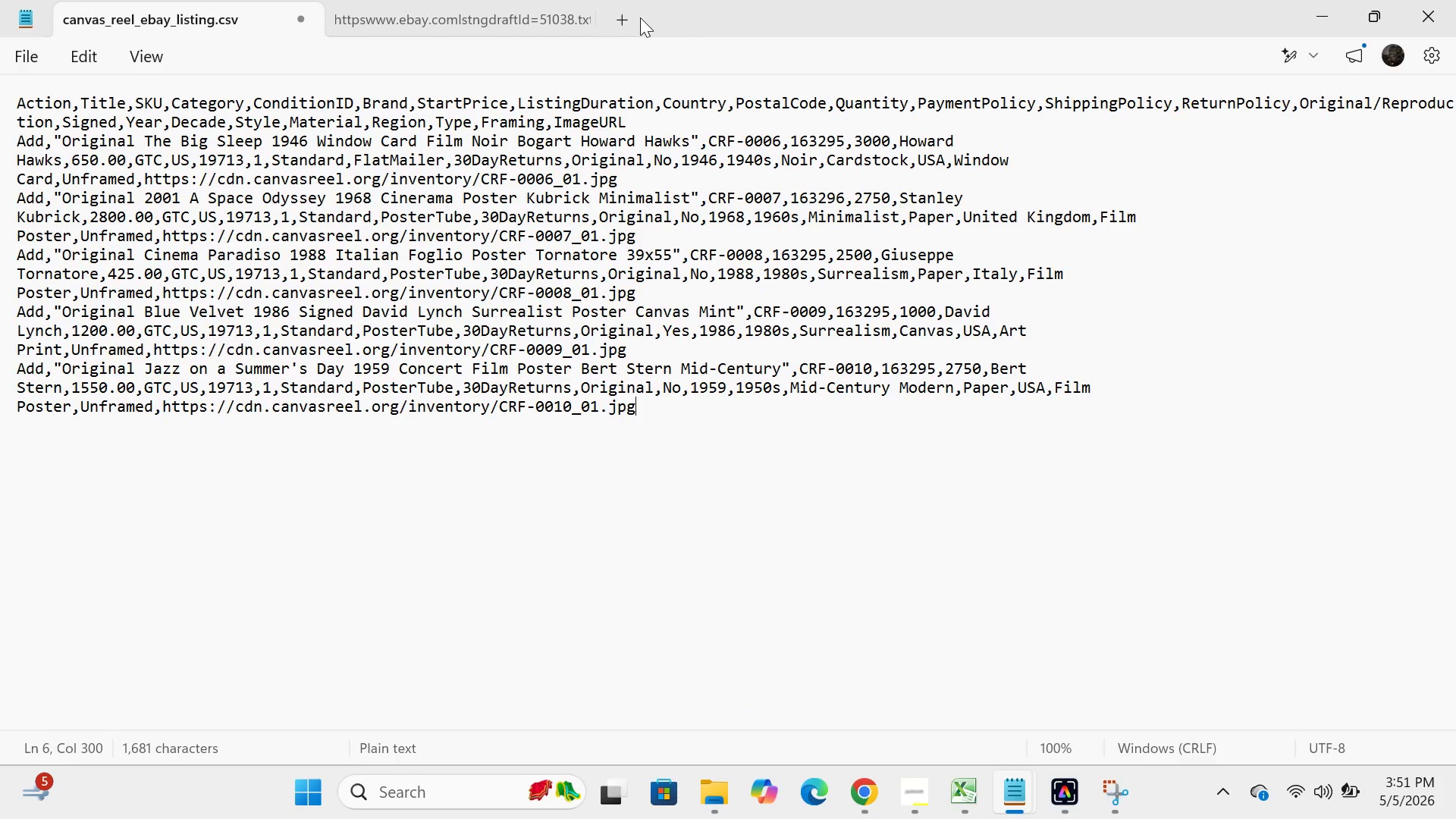 
left_click([629, 15])
 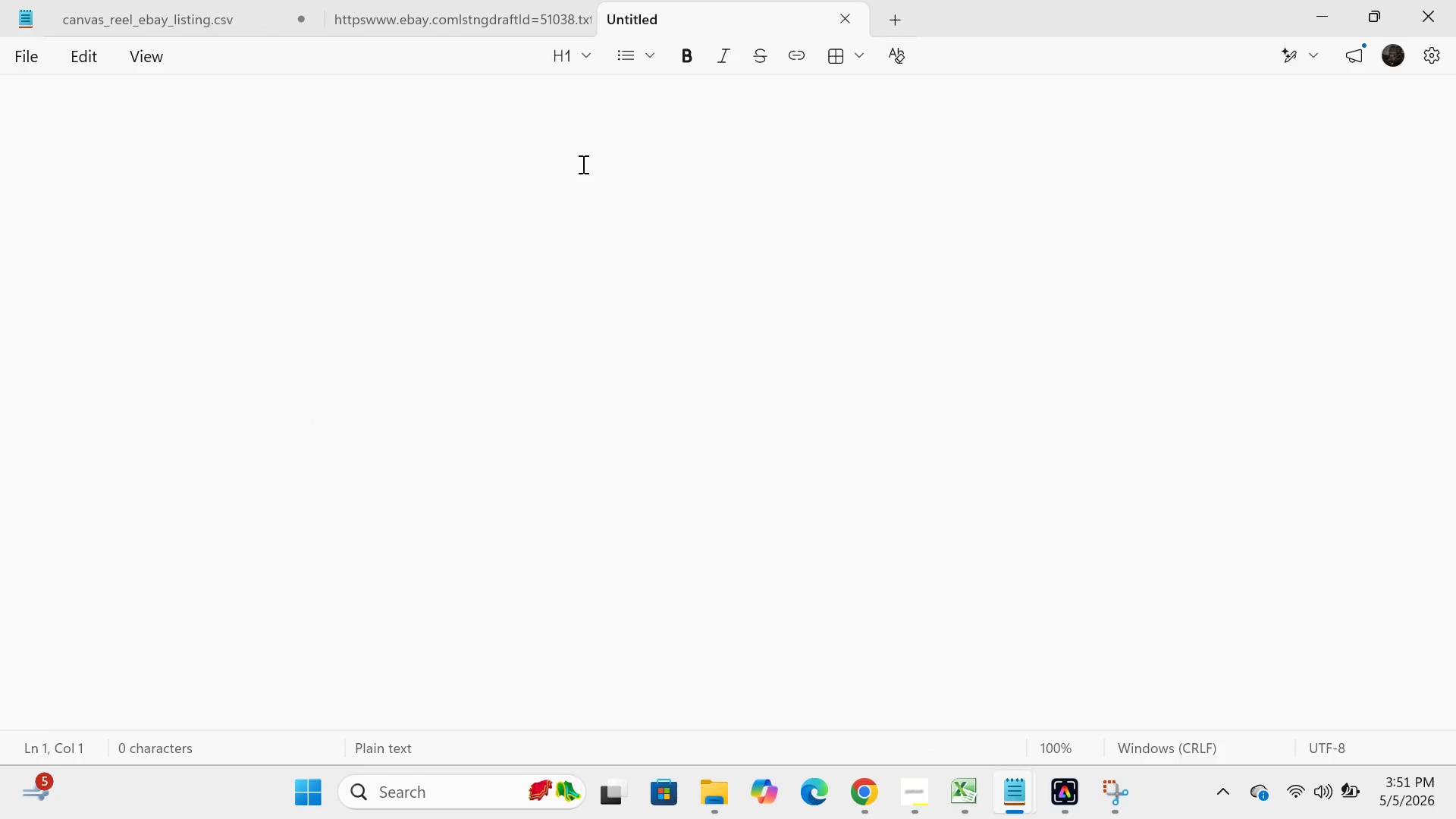 
key(Control+V)
 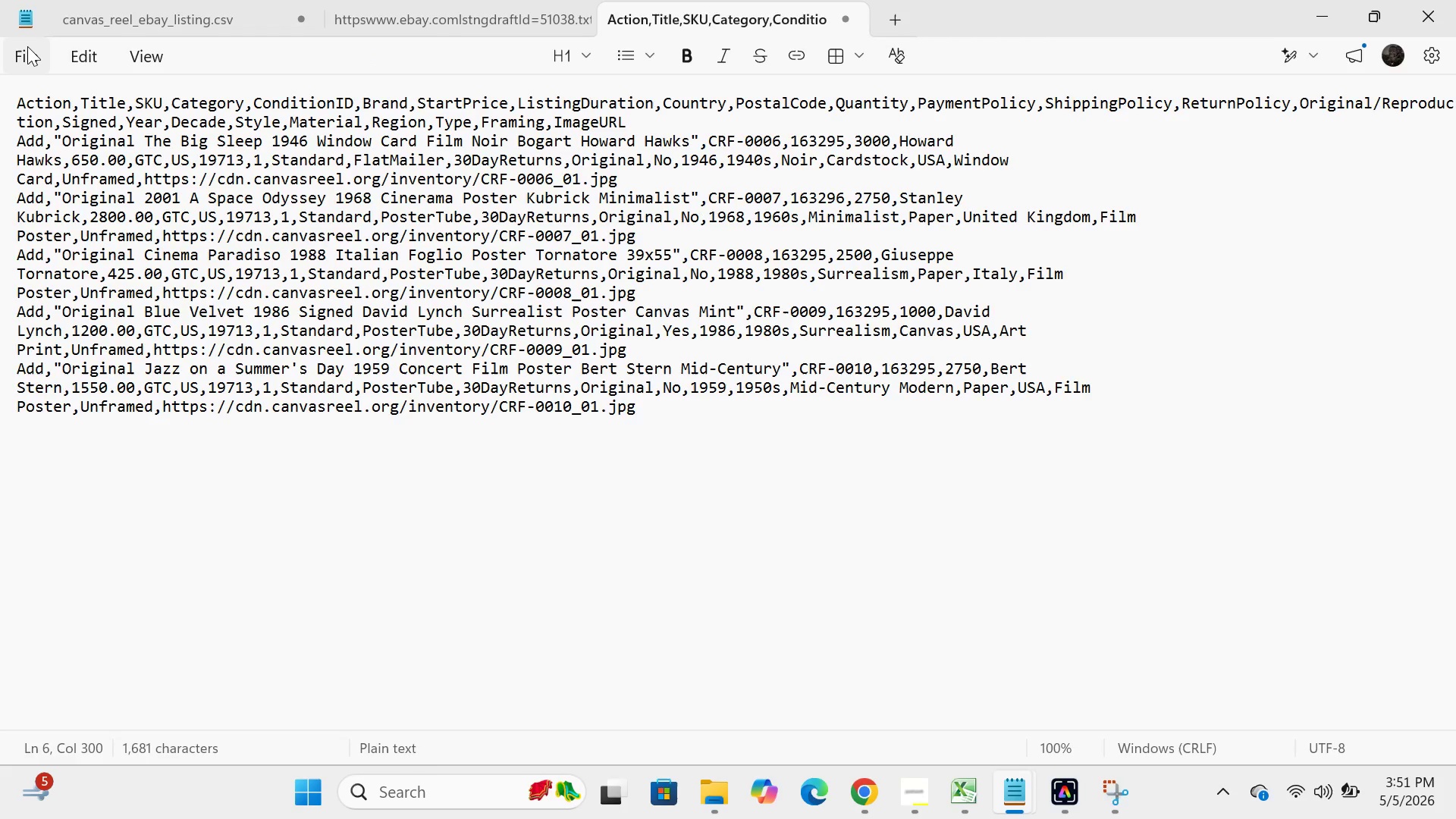 
left_click([27, 48])
 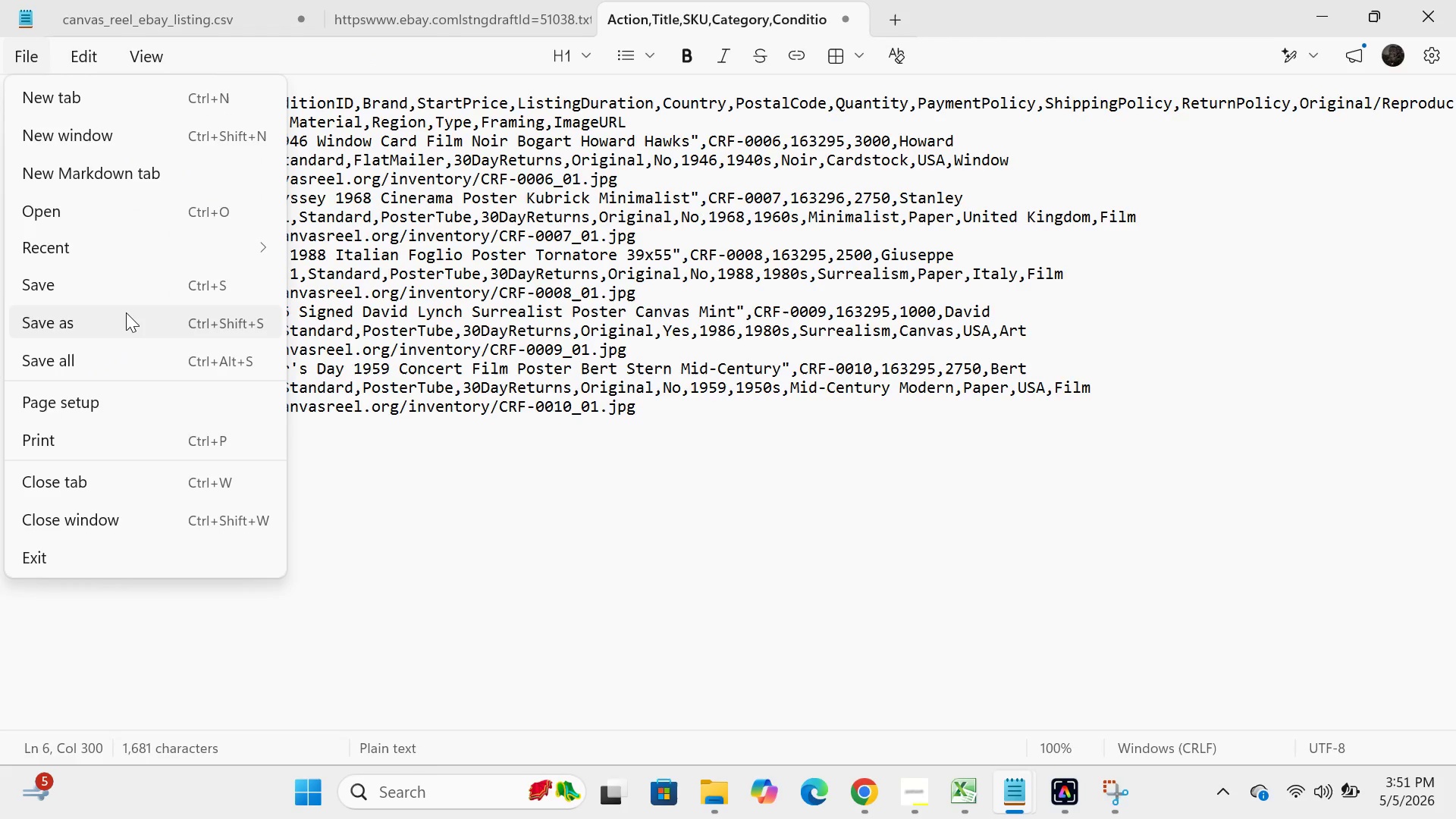 
left_click([126, 312])
 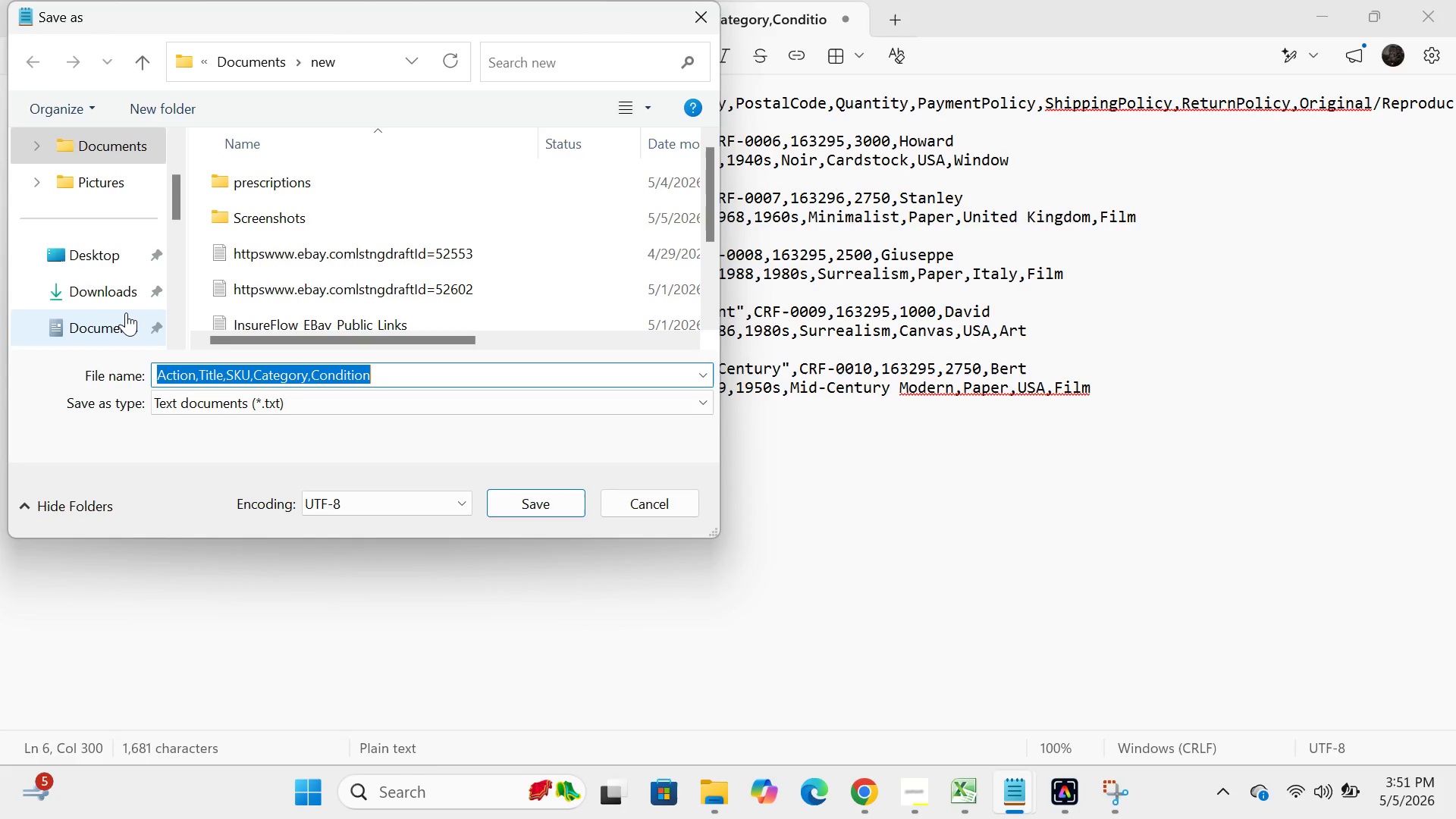 
wait(5.73)
 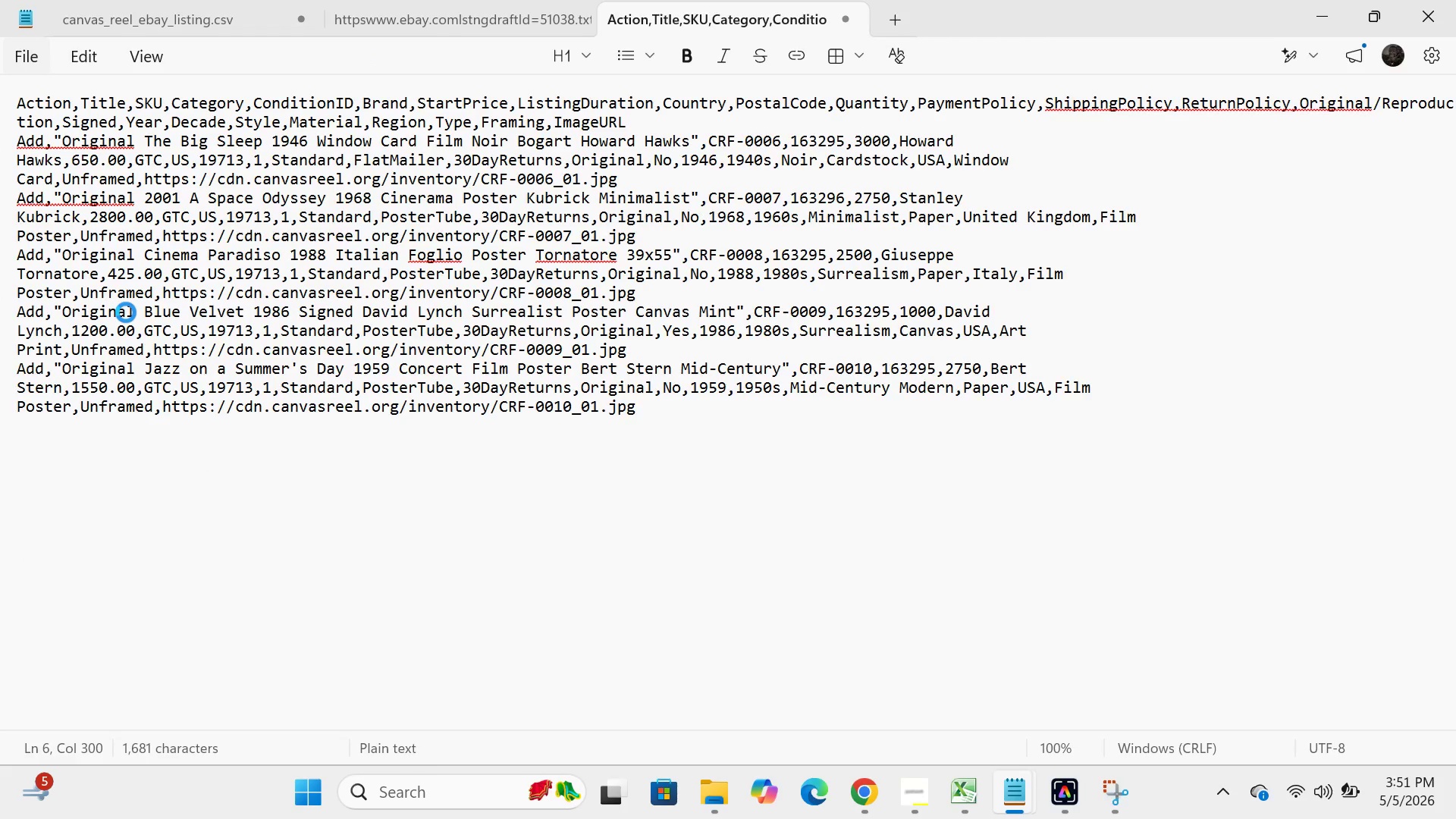 
key(Backspace)
 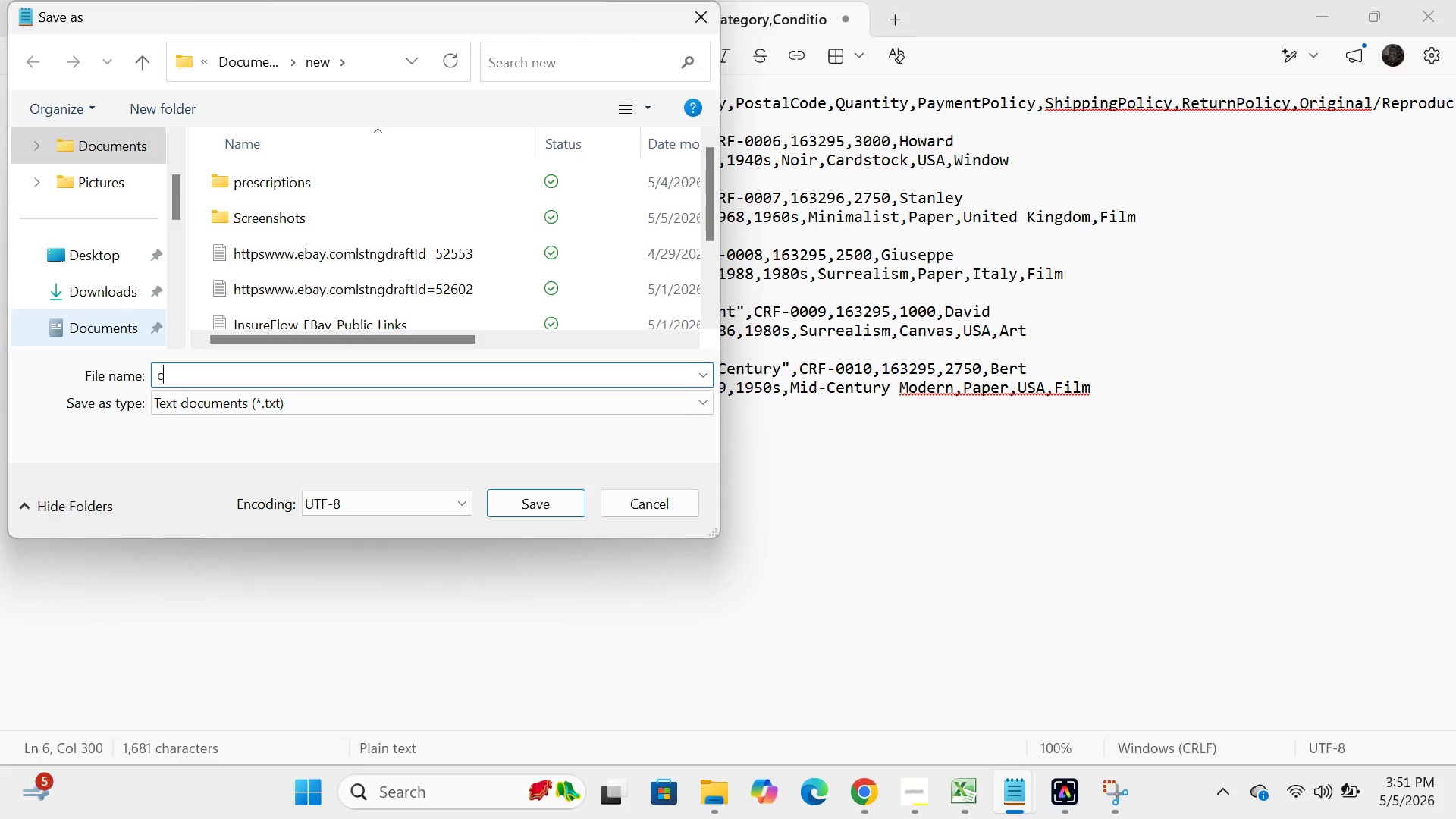 
key(C)
 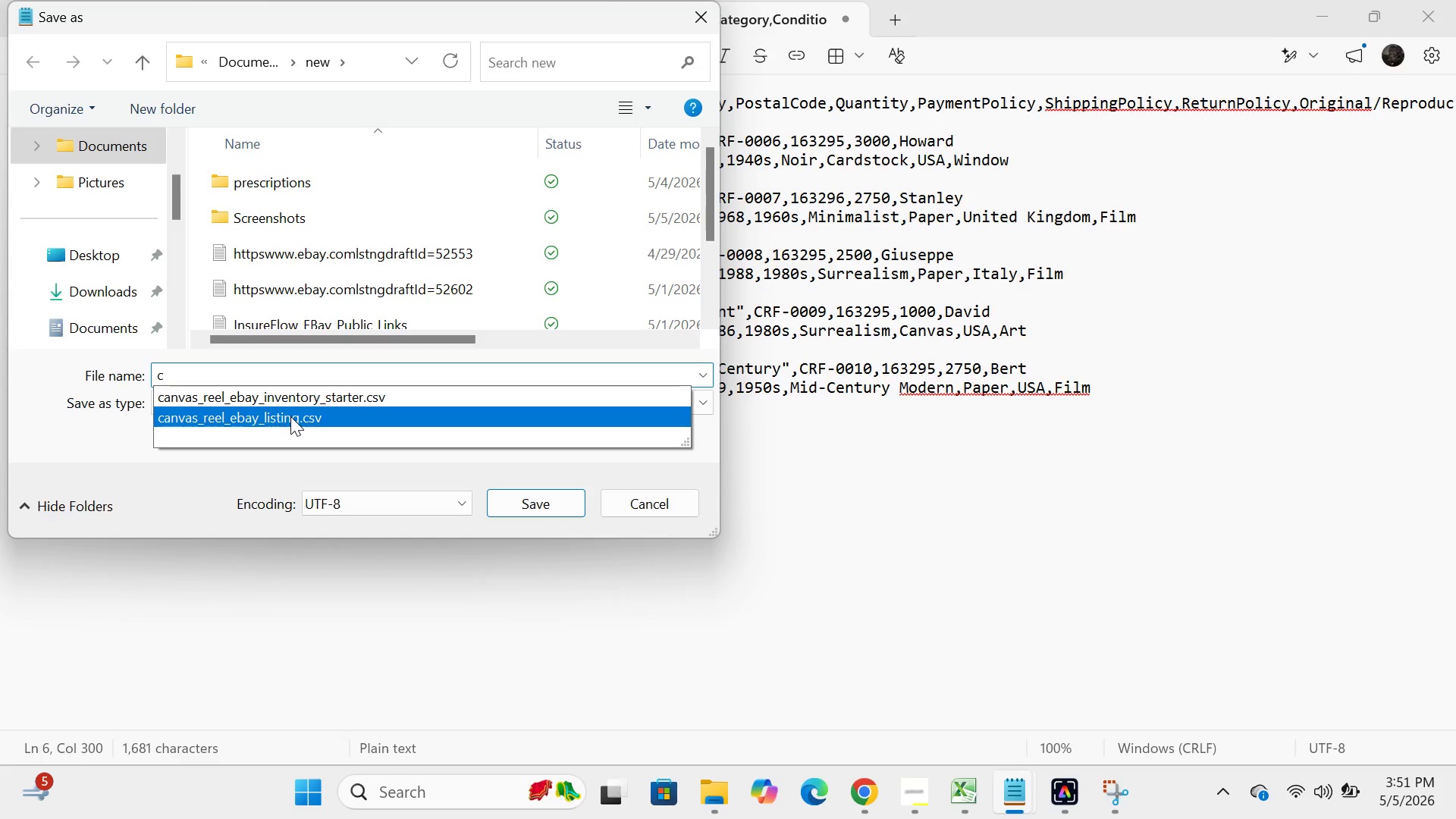 
left_click([290, 416])
 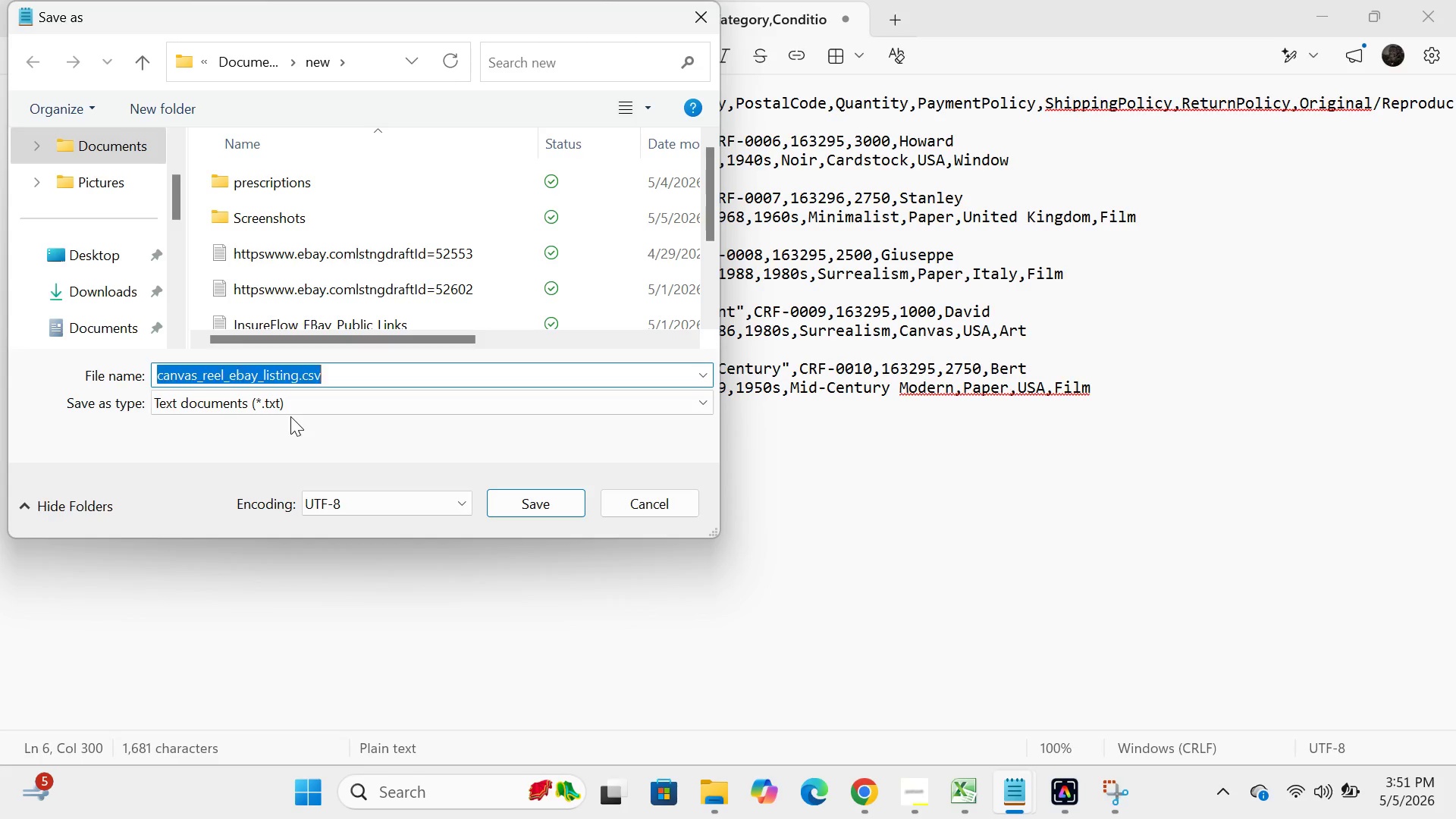 
left_click([290, 416])
 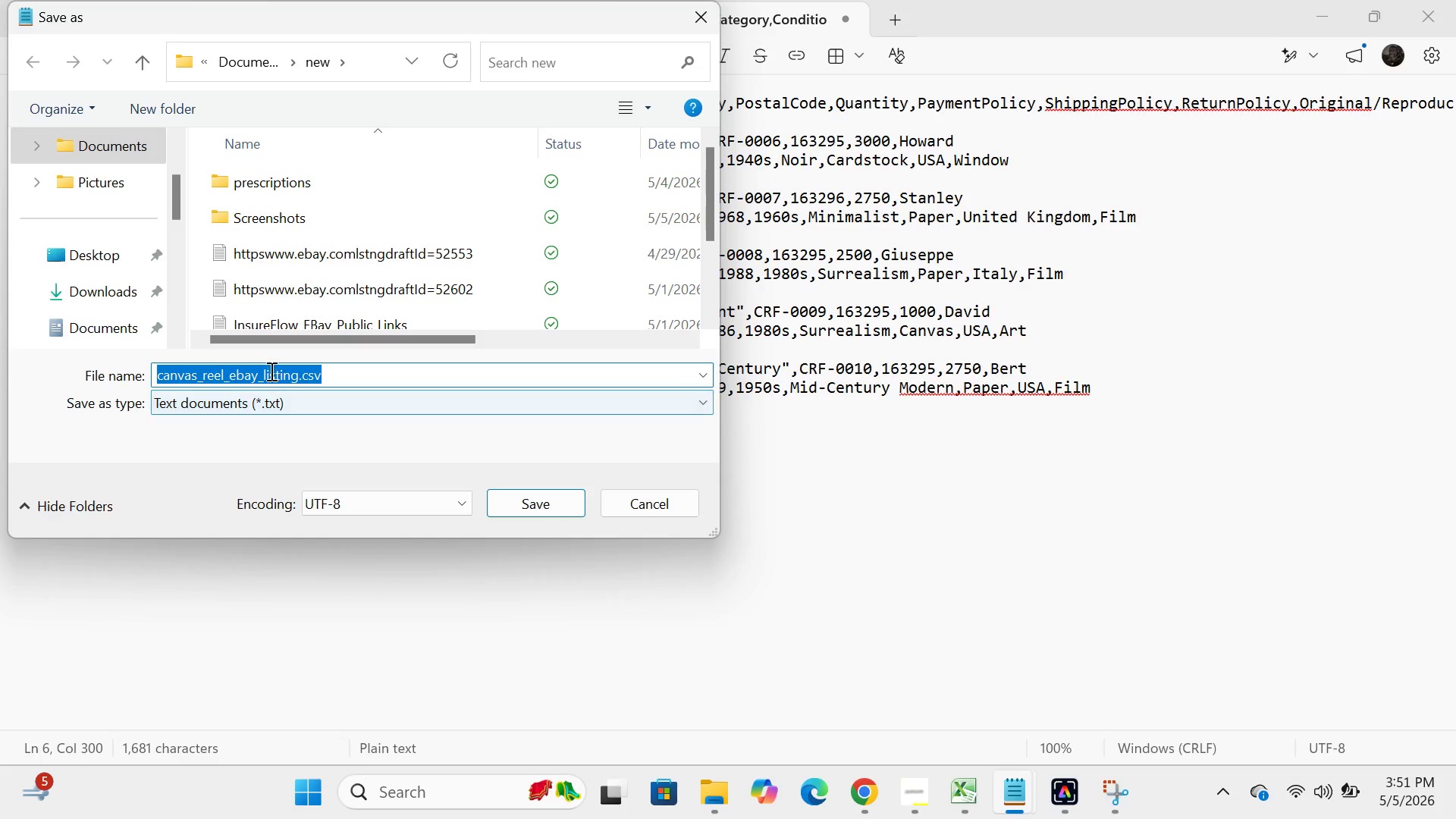 
left_click([270, 371])
 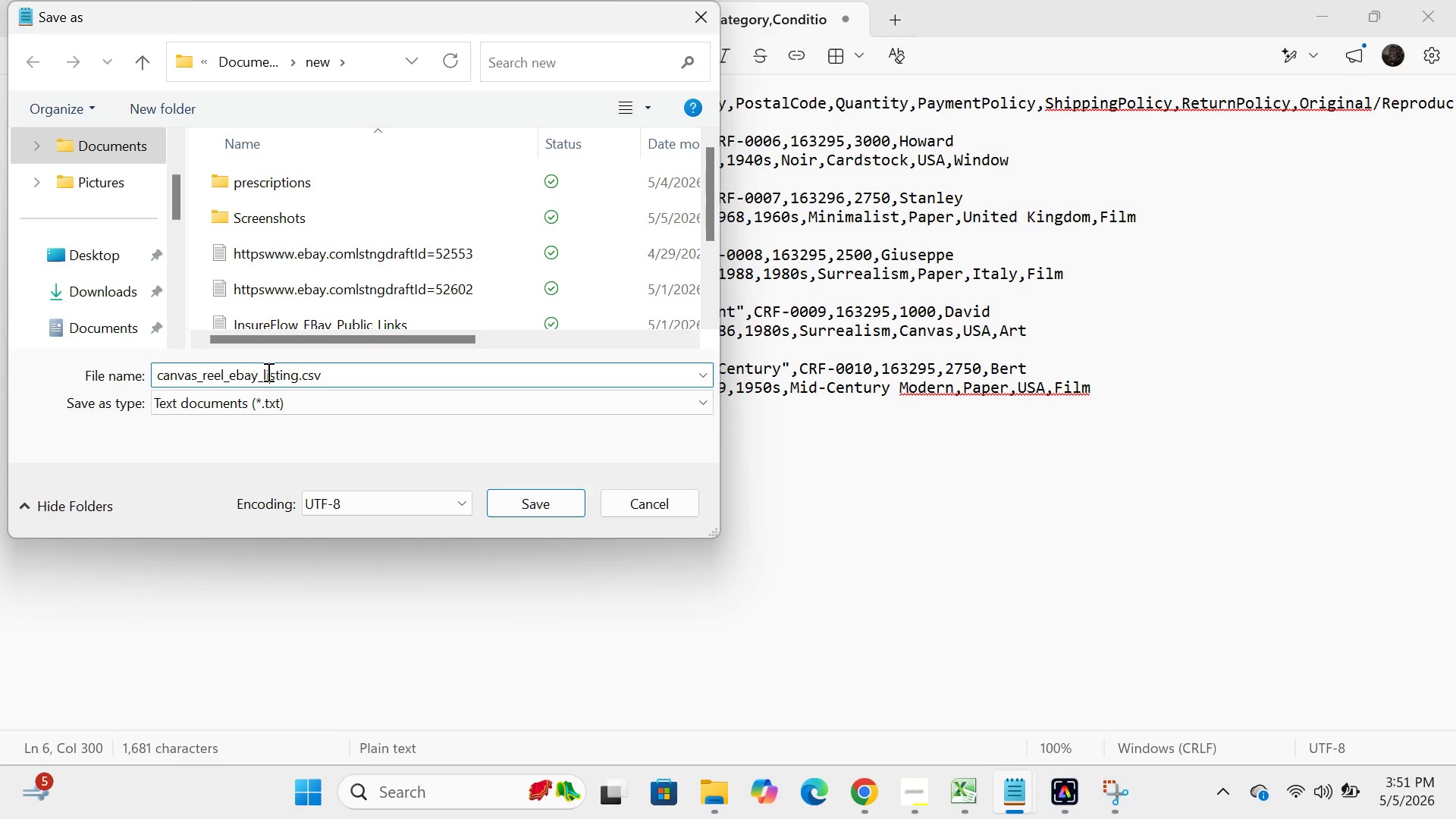 
left_click([267, 372])
 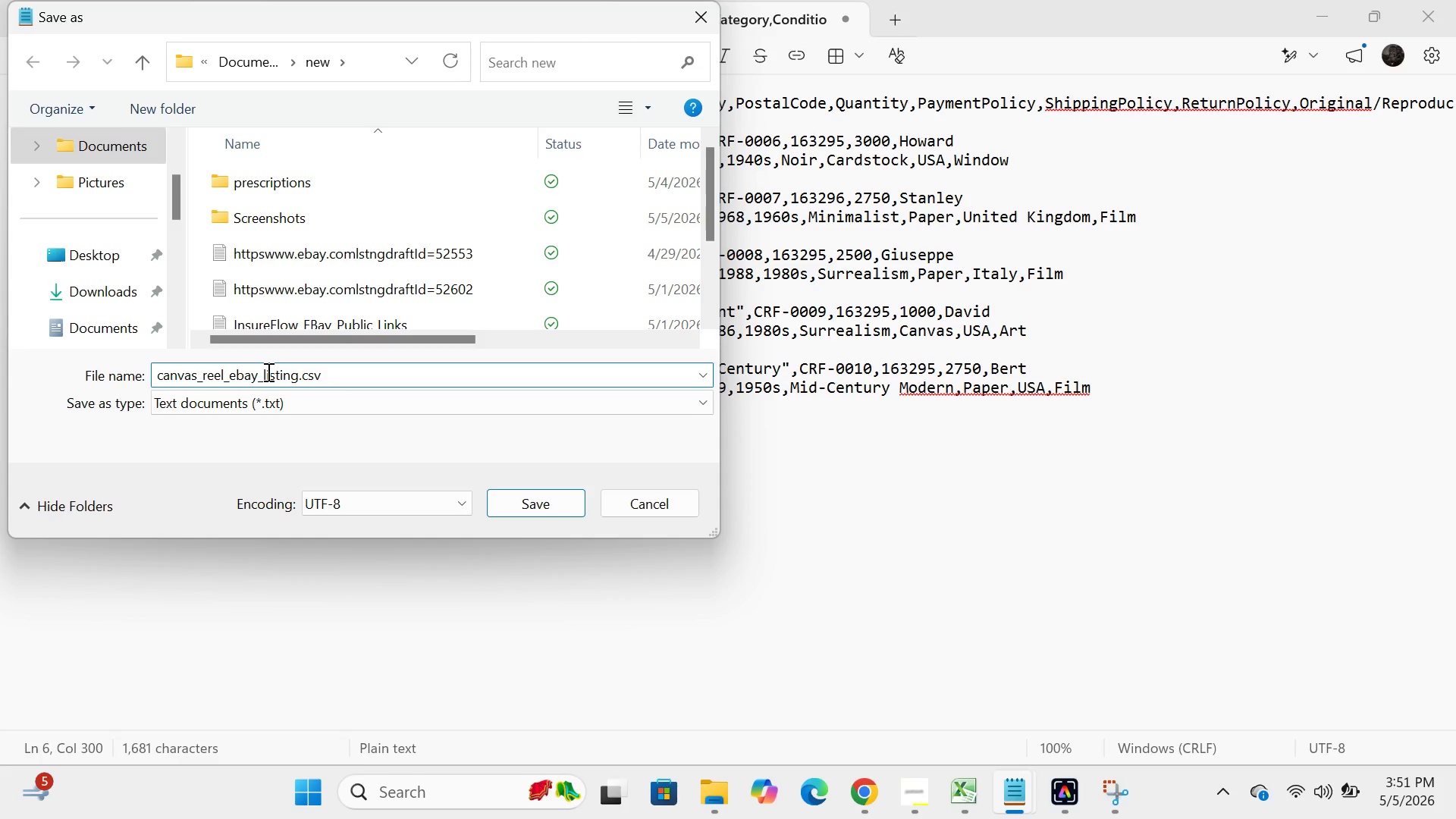 
key(Backspace)
 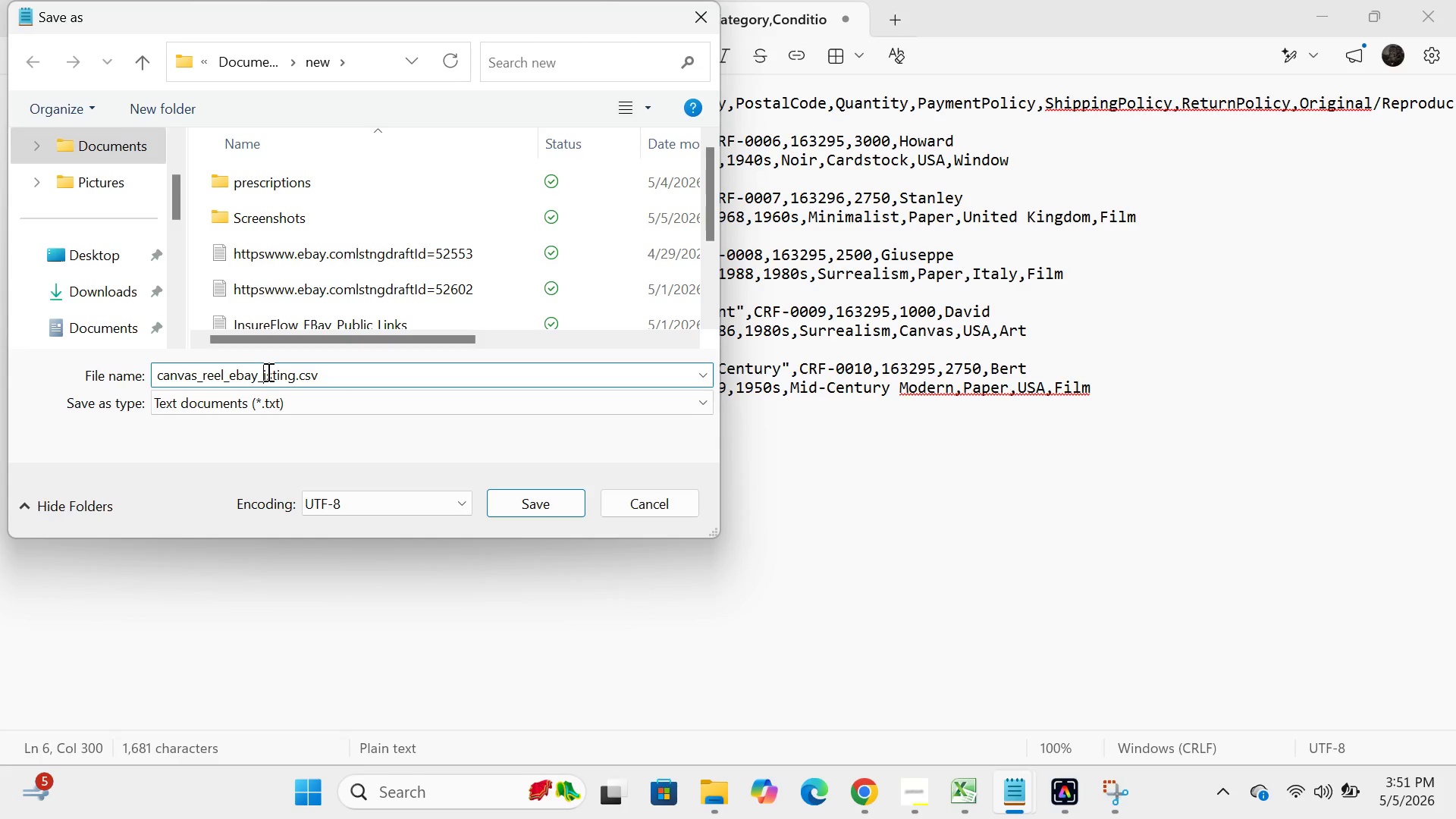 
key(CapsLock)
 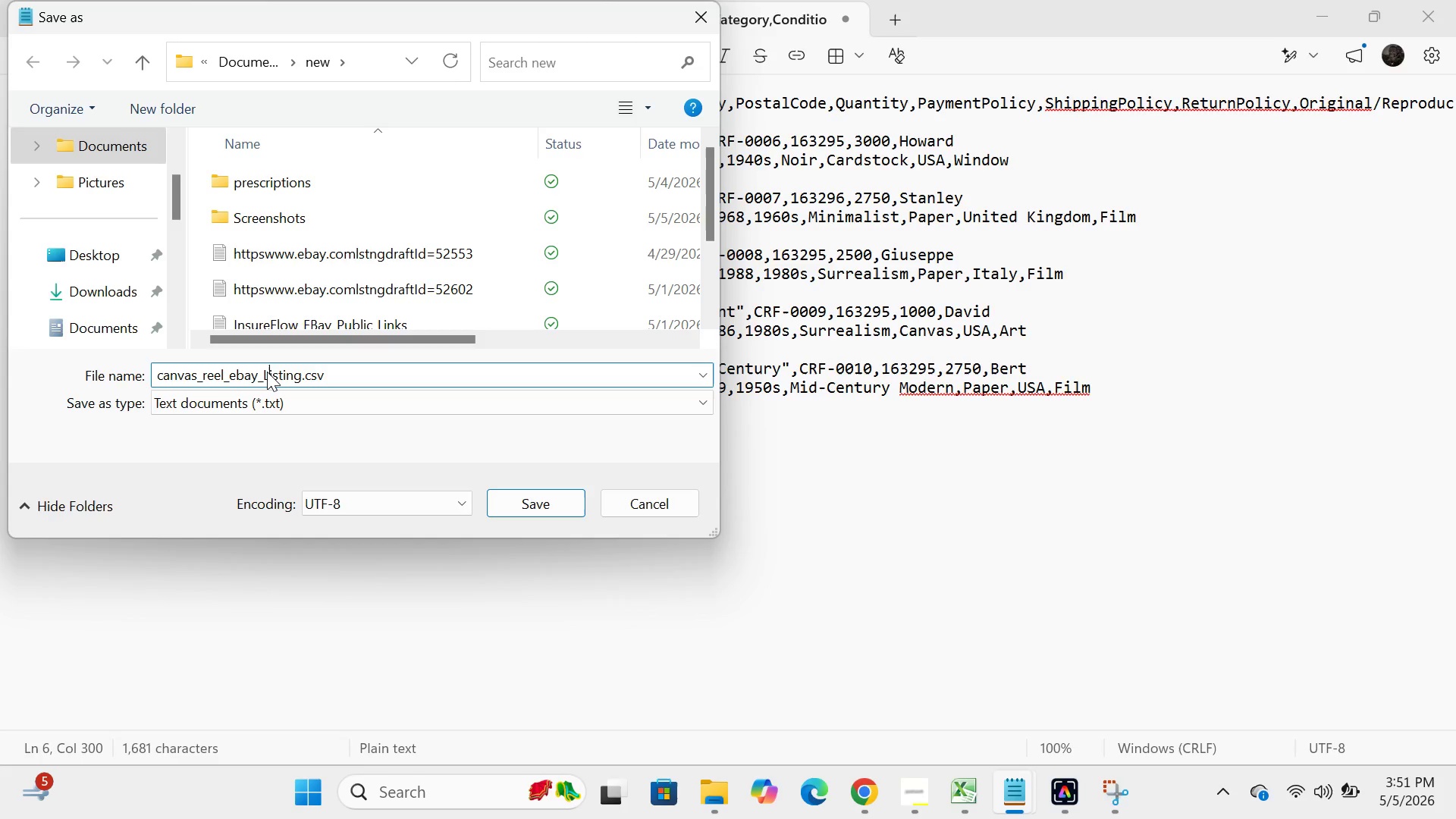 
key(L)
 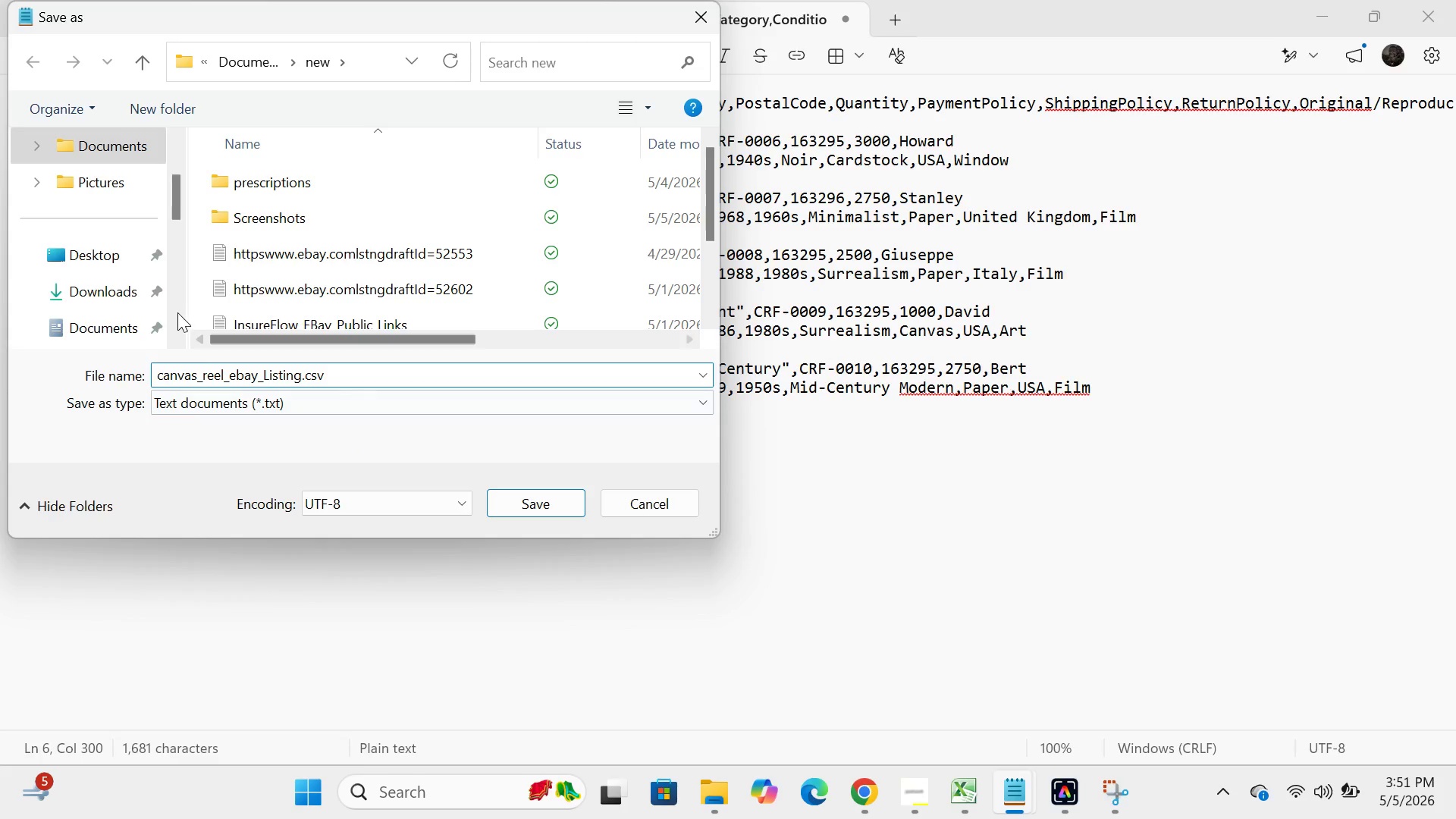 
scroll: coordinate [86, 304], scroll_direction: down, amount: 5.0
 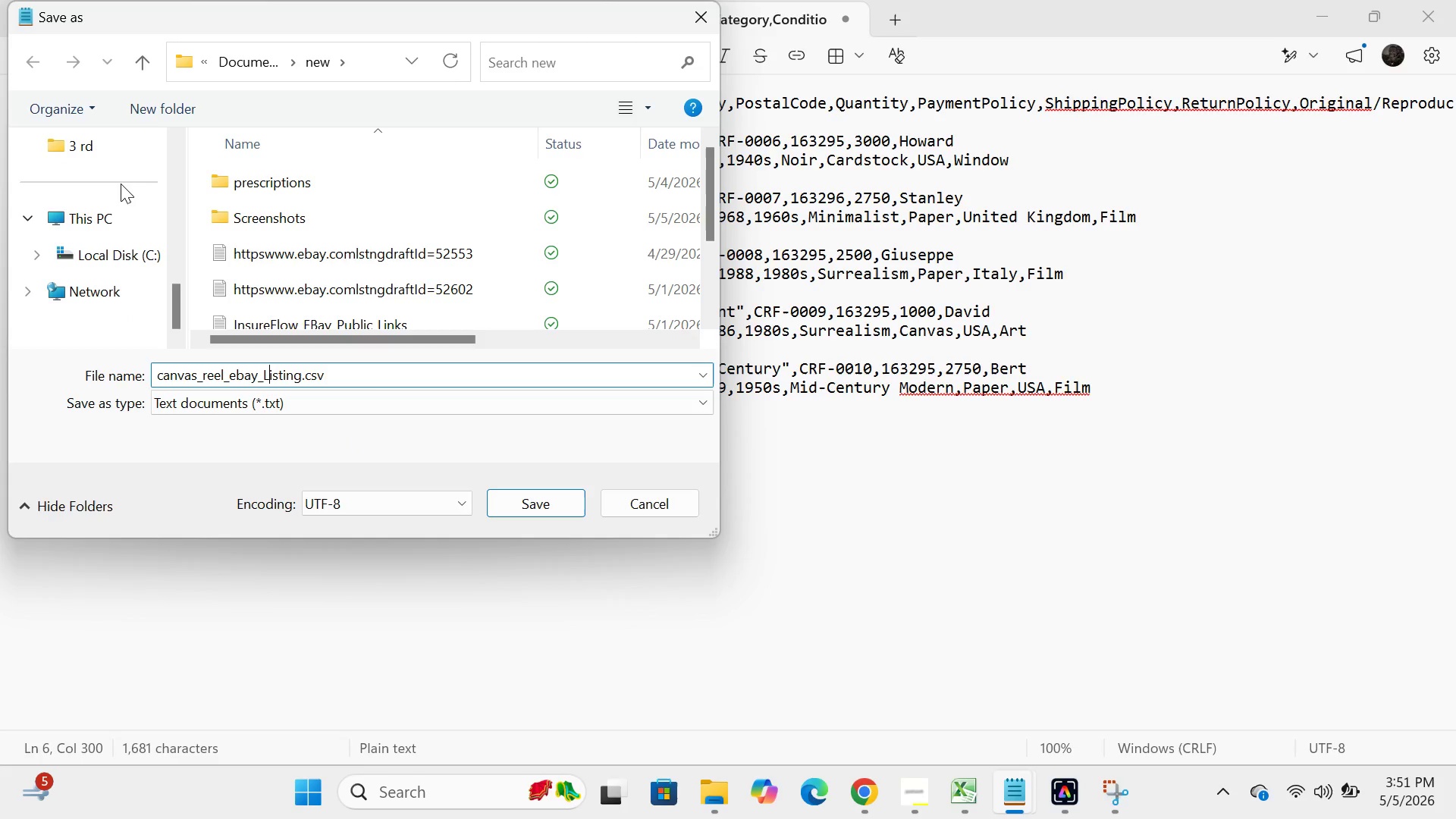 
scroll: coordinate [121, 184], scroll_direction: up, amount: 2.0
 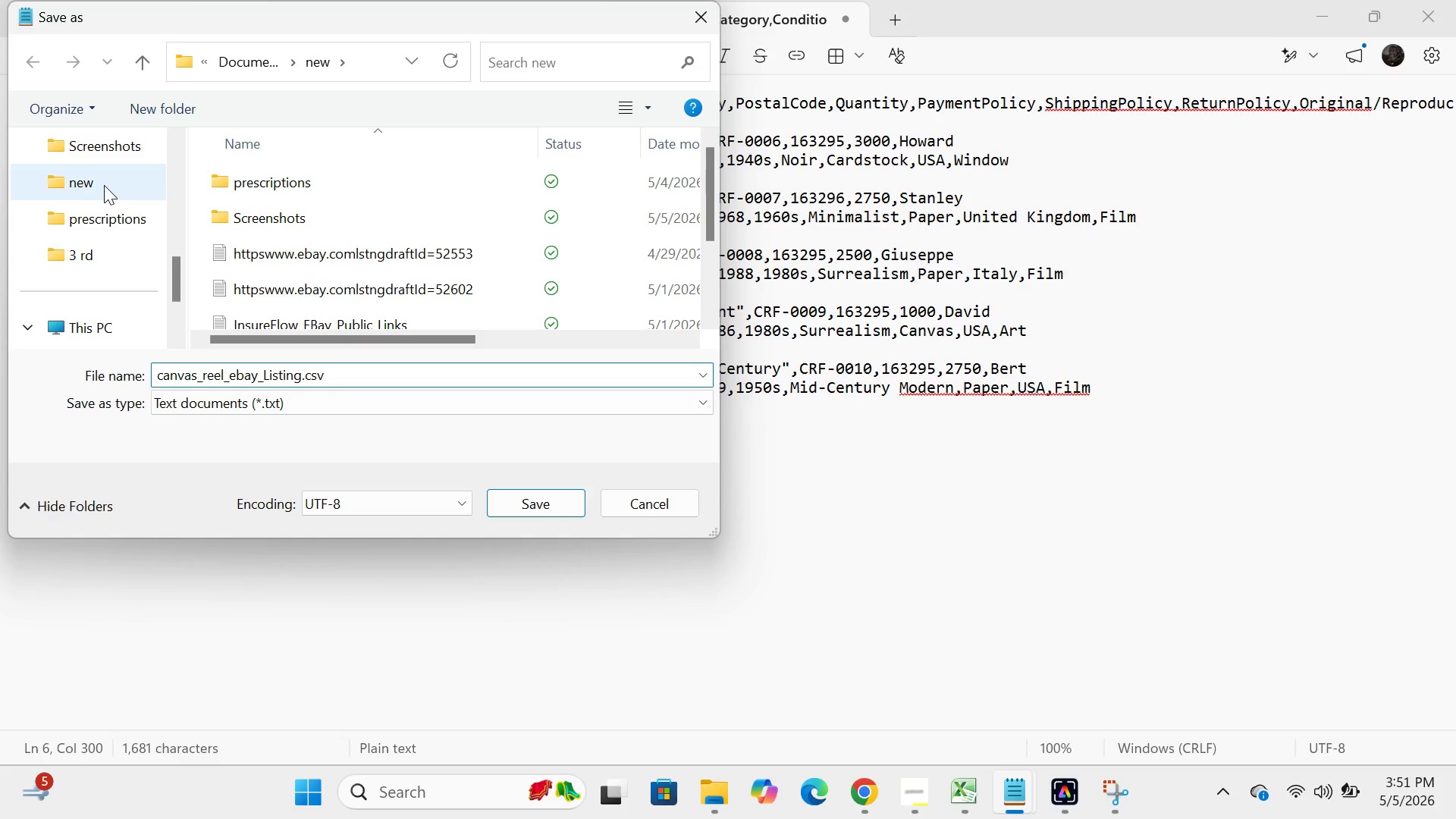 
double_click([104, 185])
 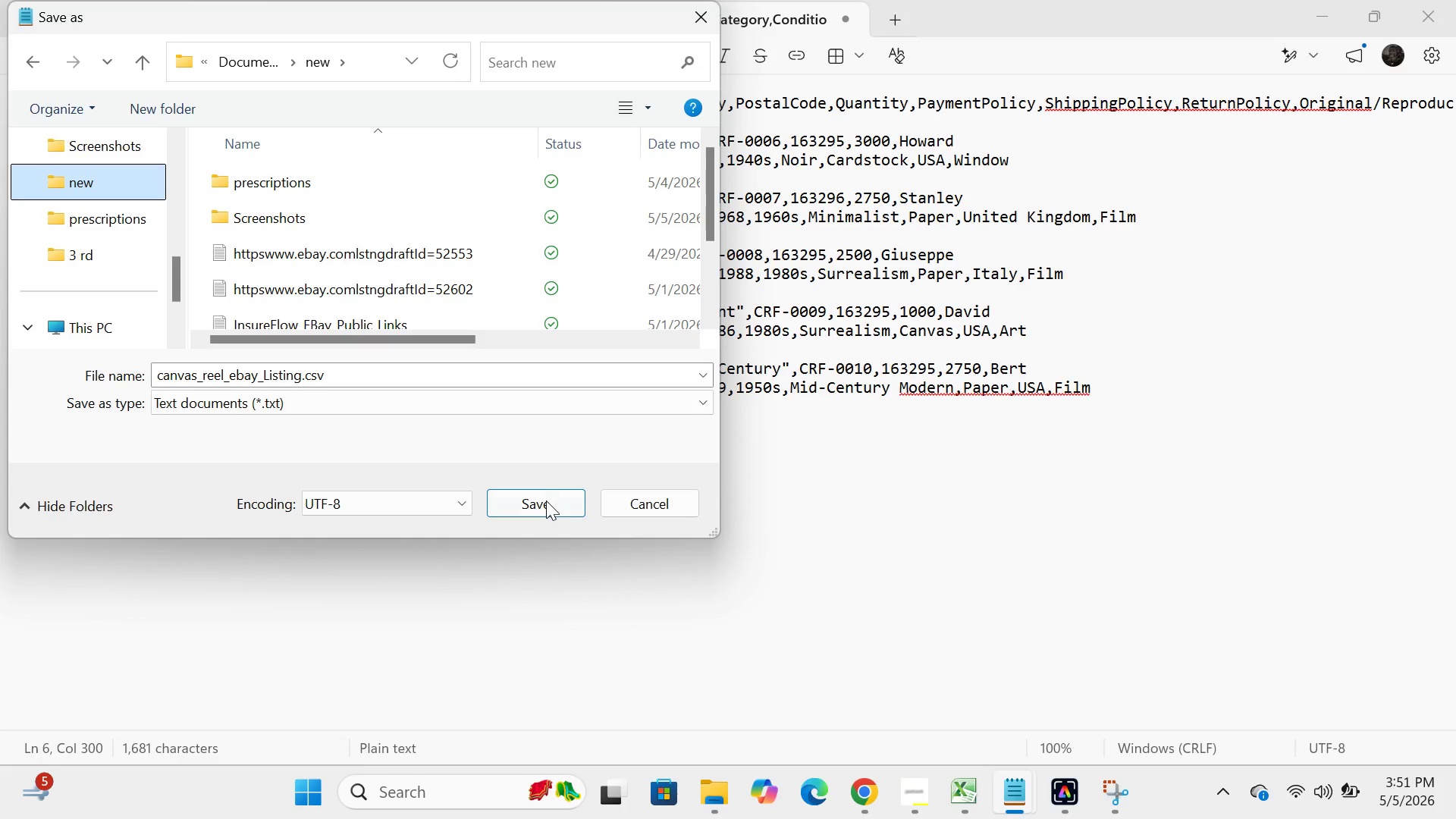 
left_click([546, 503])
 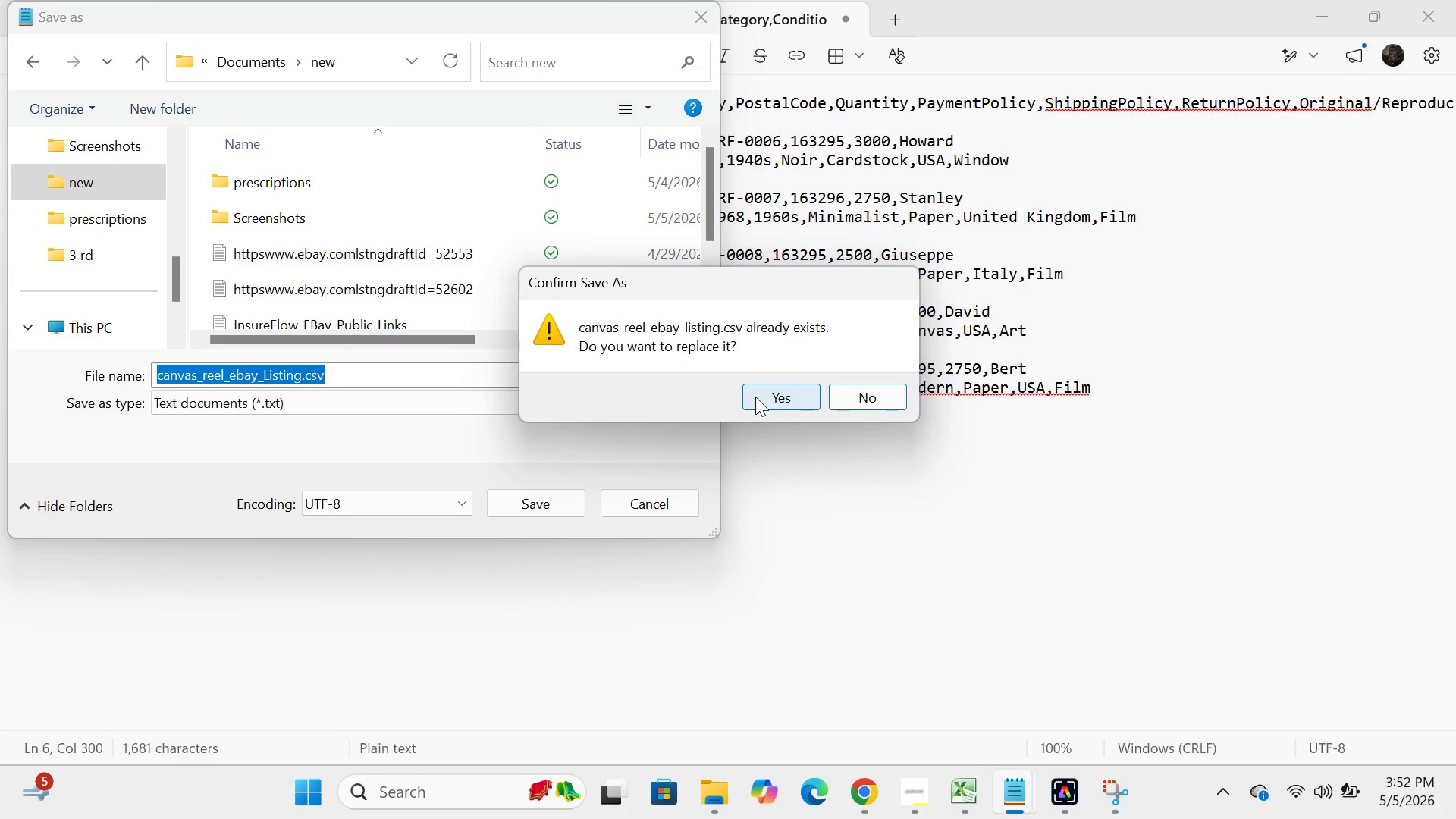 
wait(6.12)
 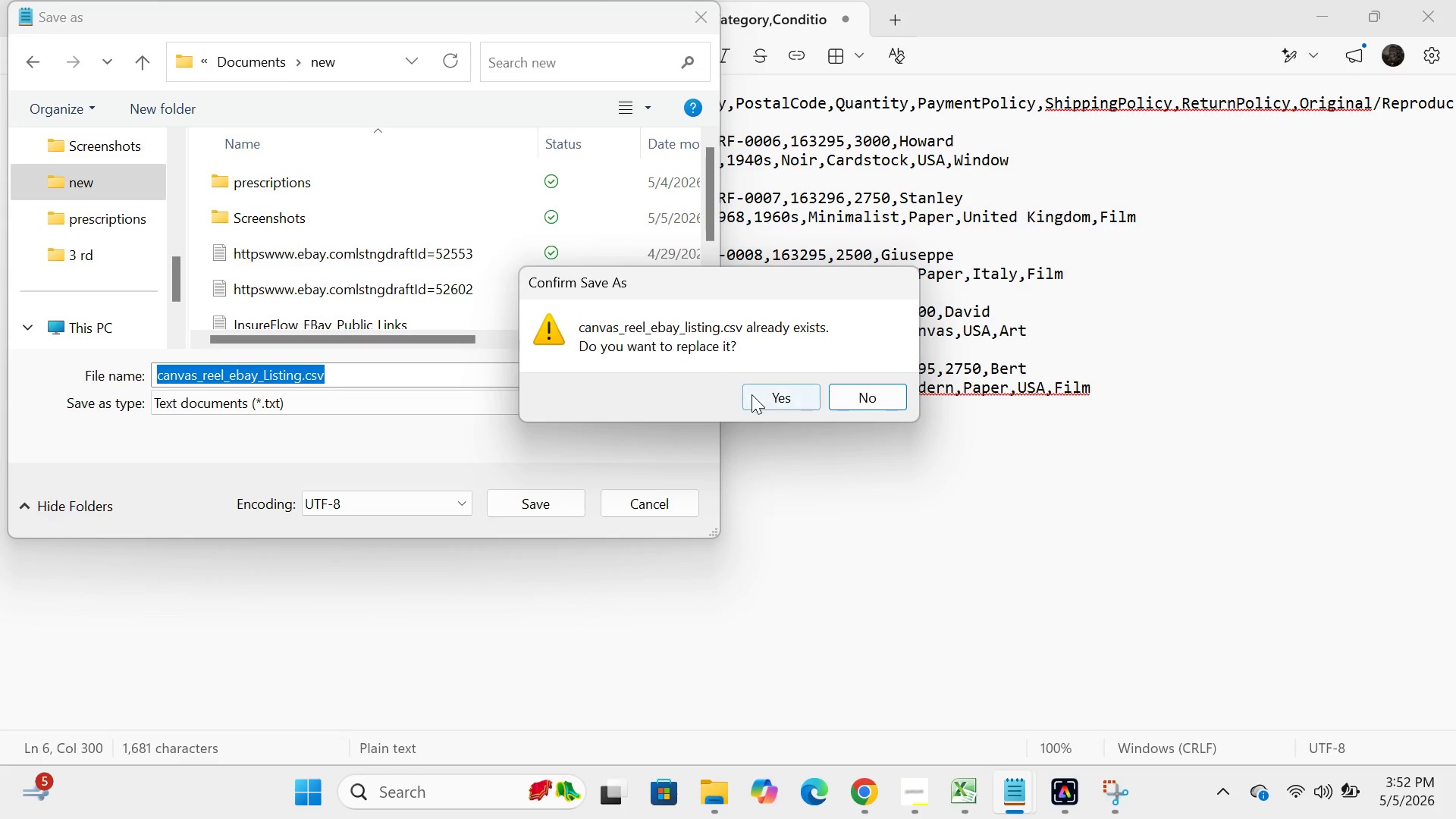 
left_click([755, 397])
 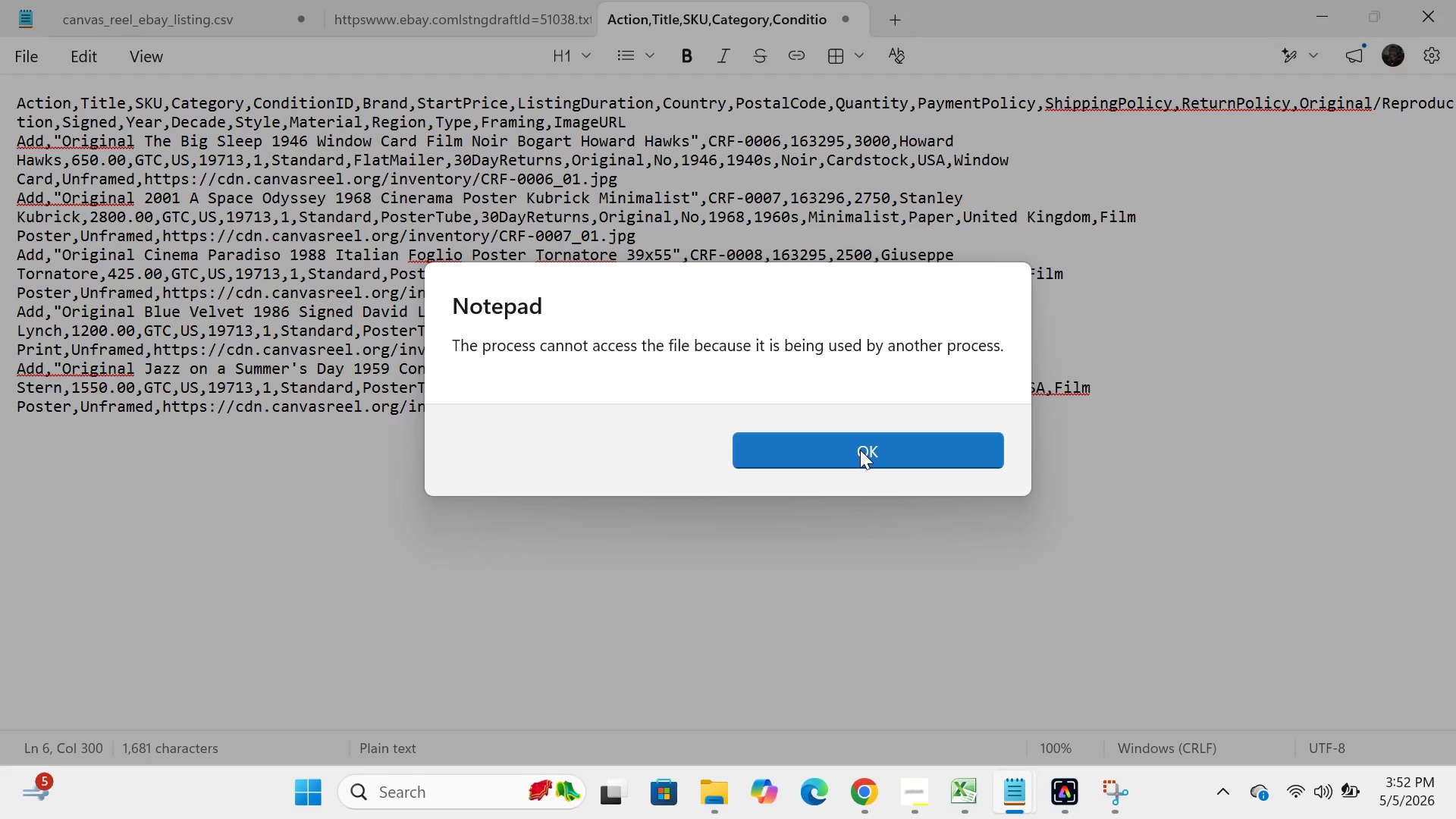 
wait(7.06)
 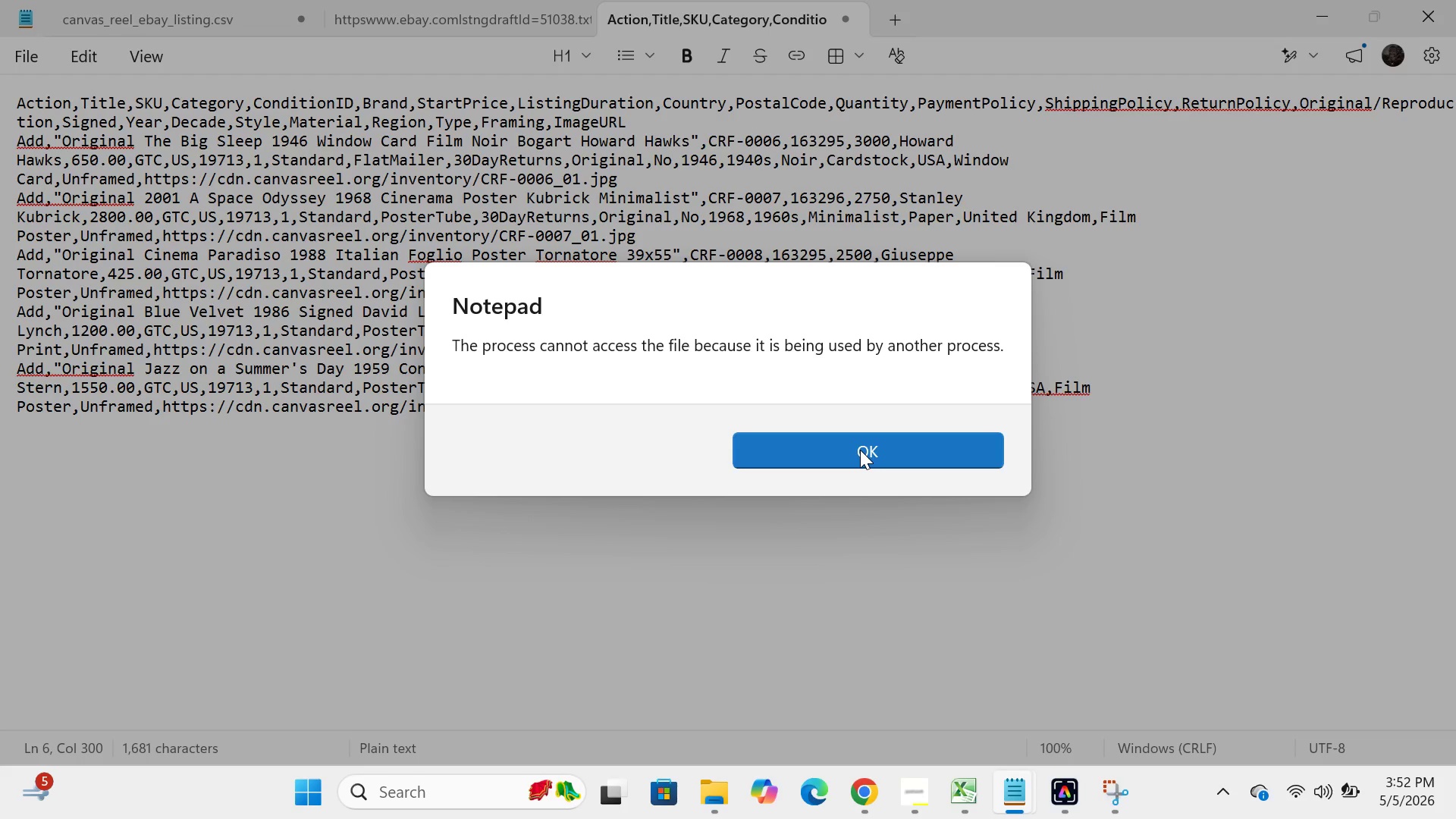 
double_click([859, 450])
 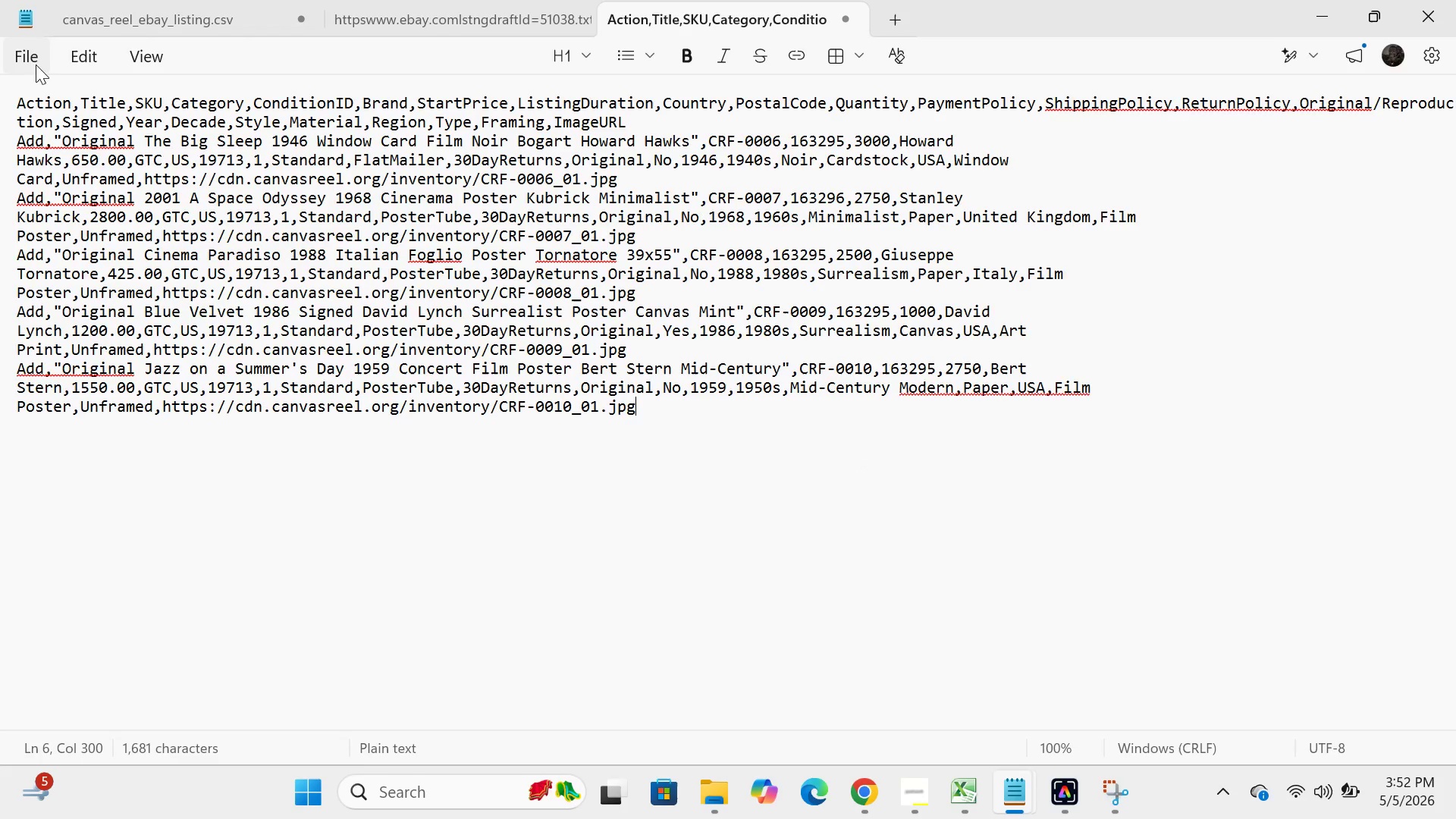 
left_click([34, 63])
 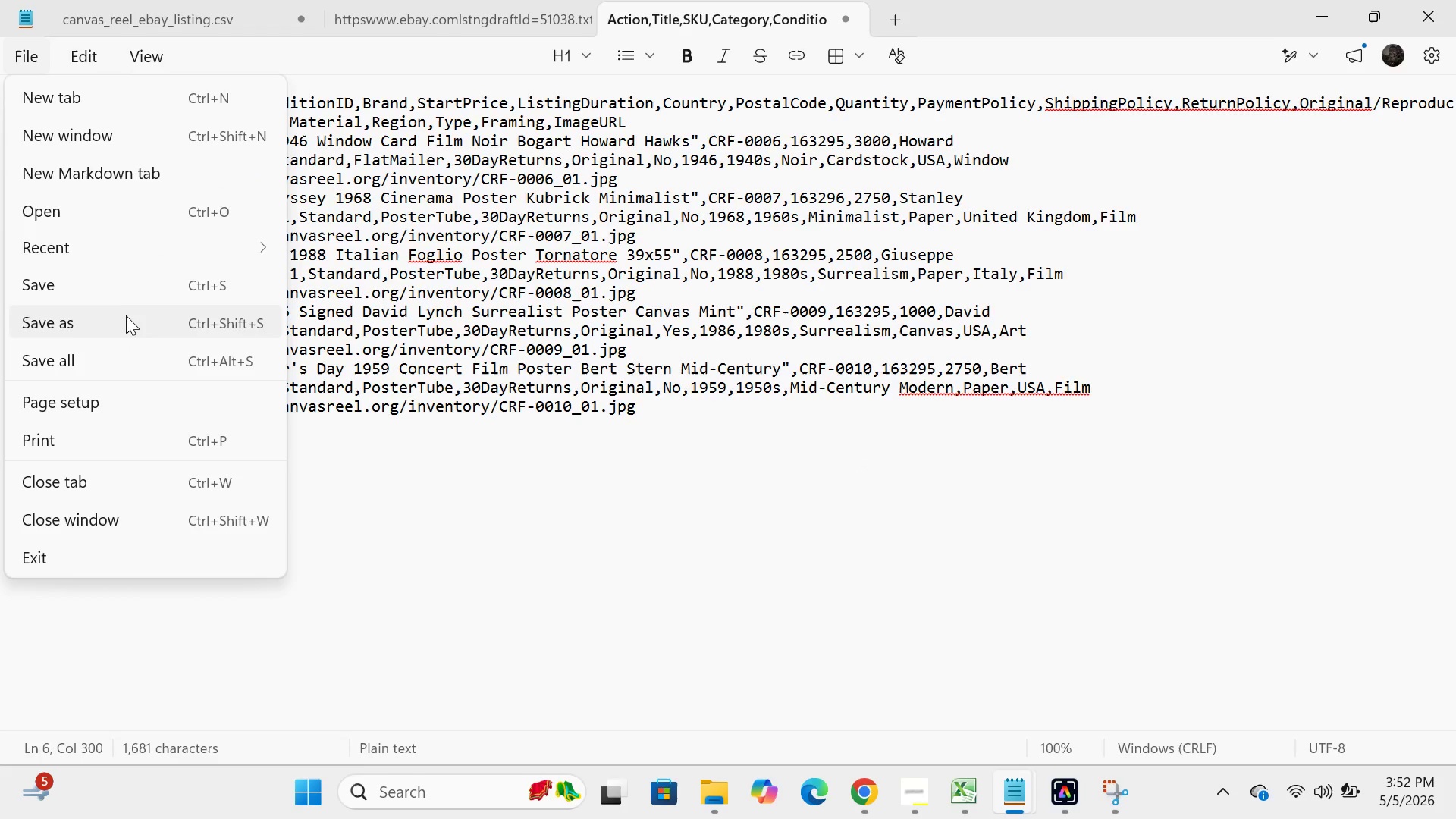 
left_click([126, 318])
 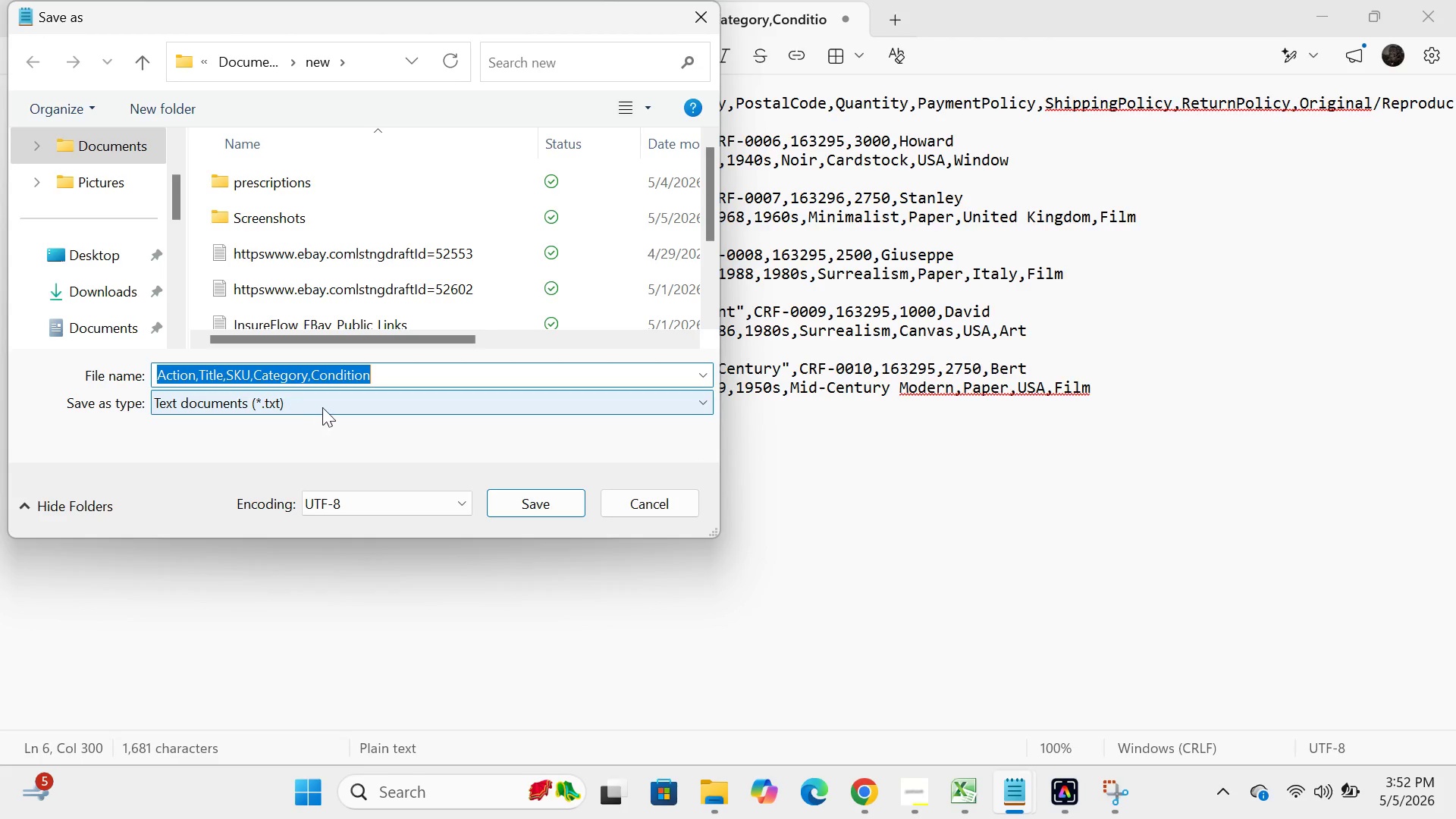 
wait(5.81)
 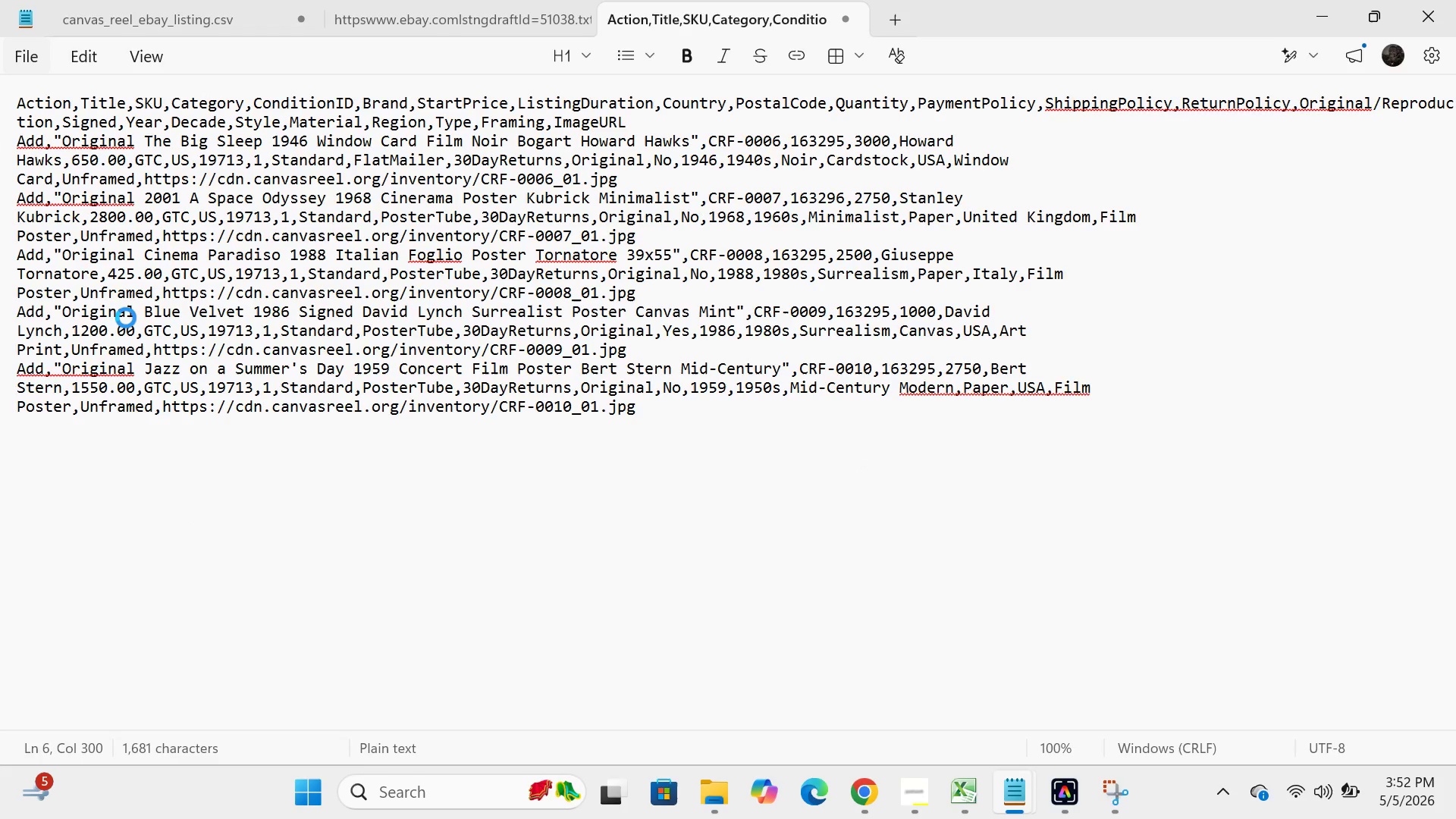 
key(Backspace)
 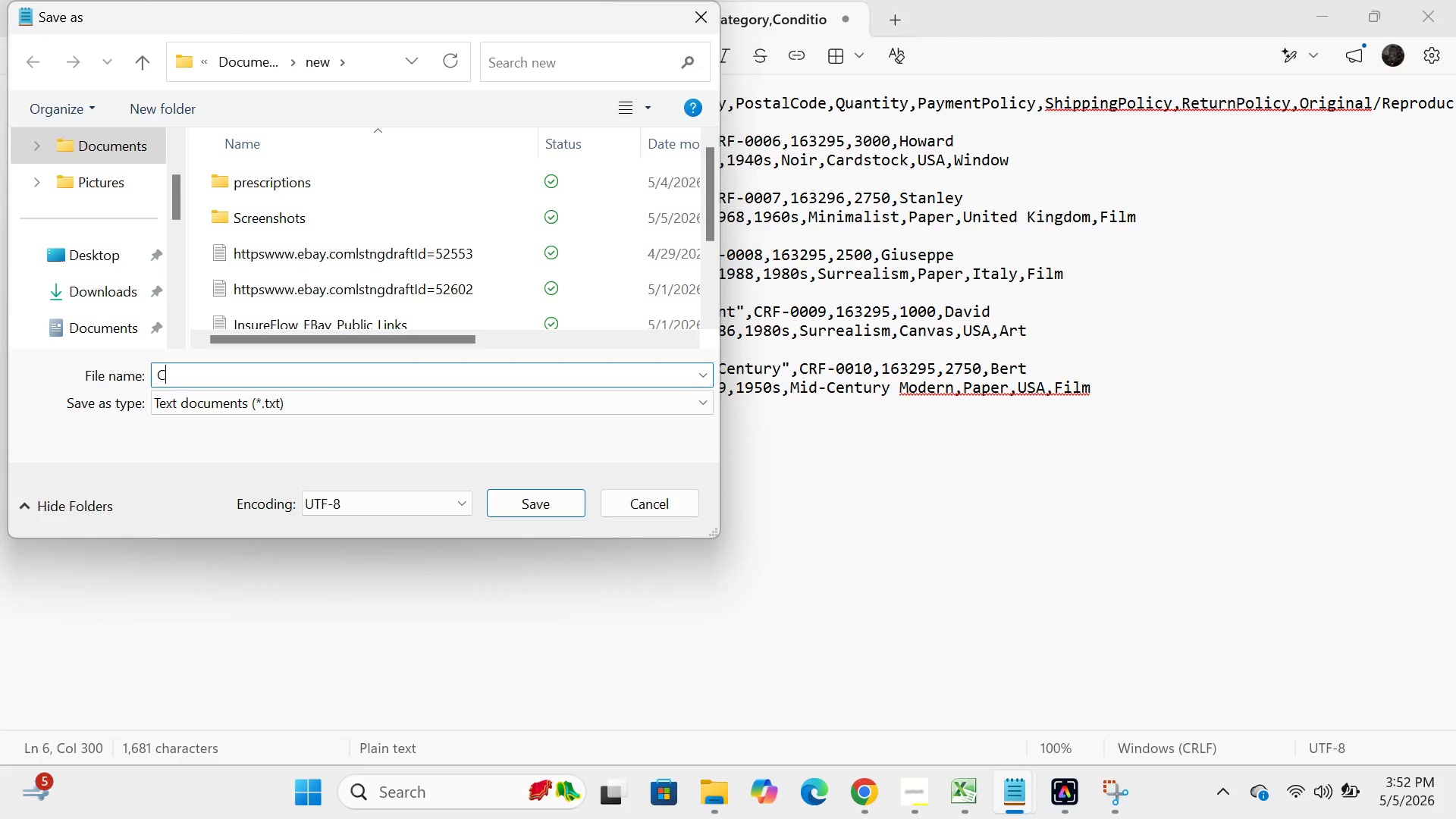 
key(C)
 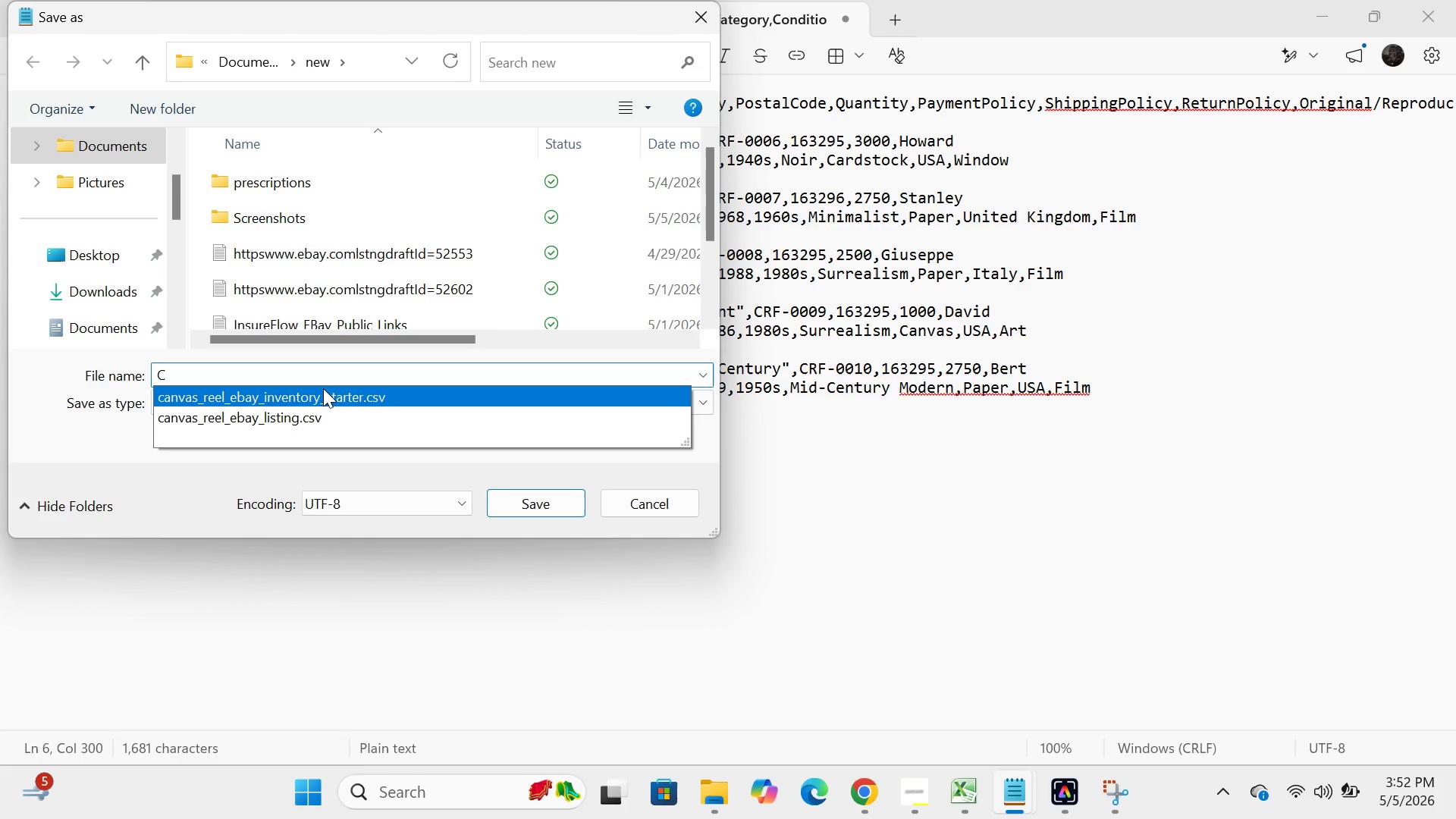 
left_click([323, 388])
 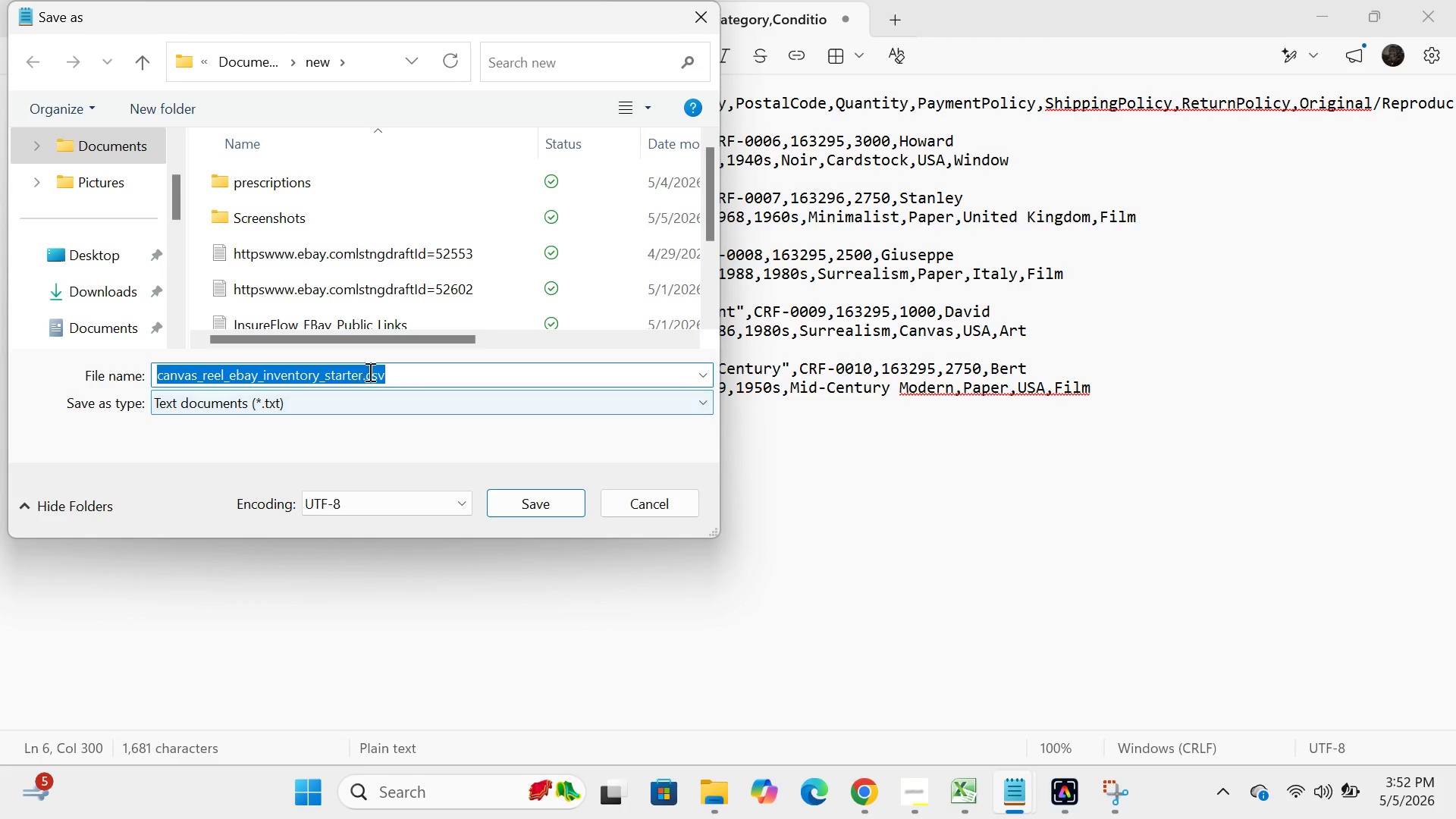 
left_click([373, 369])
 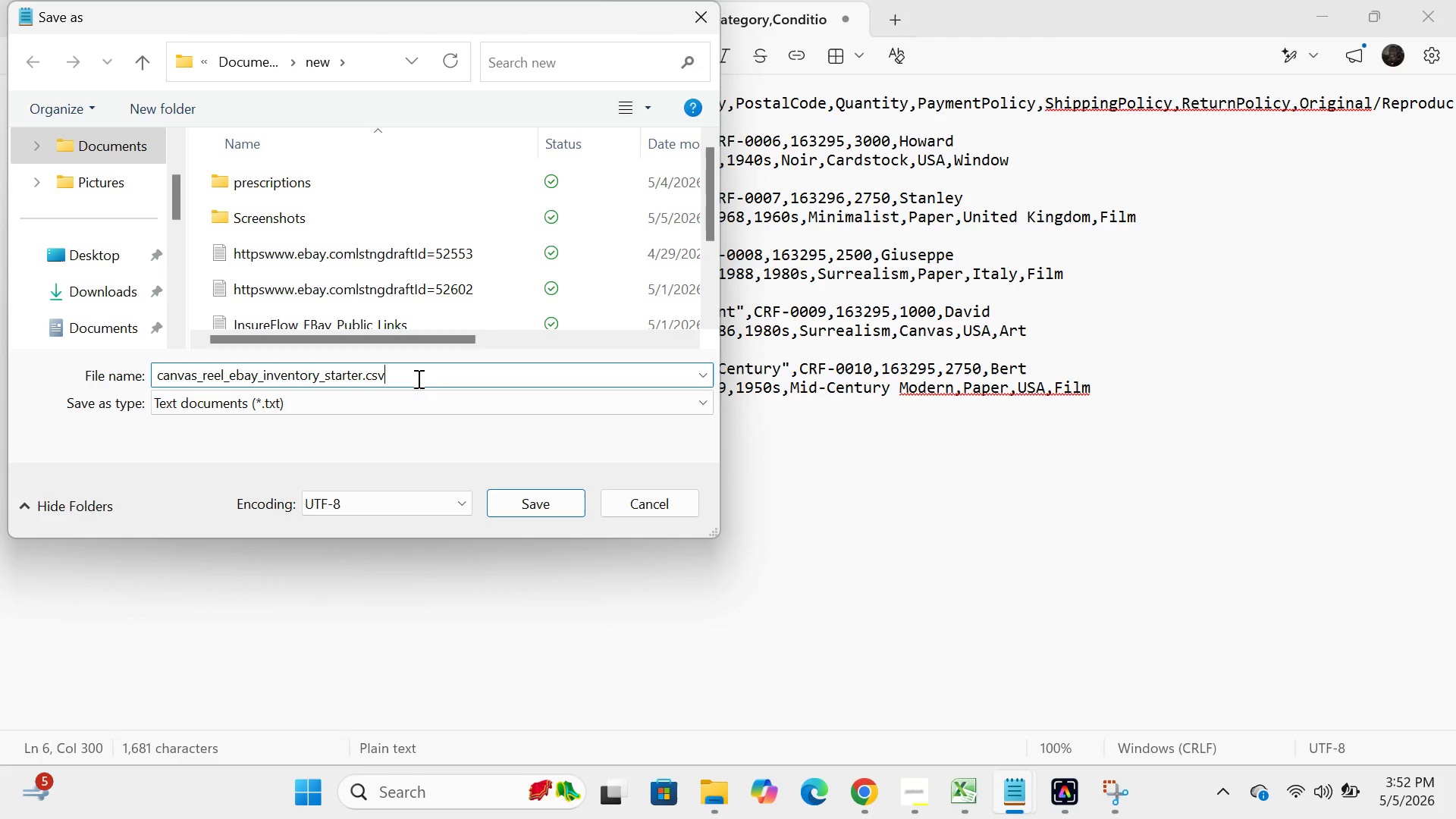 
left_click([417, 378])
 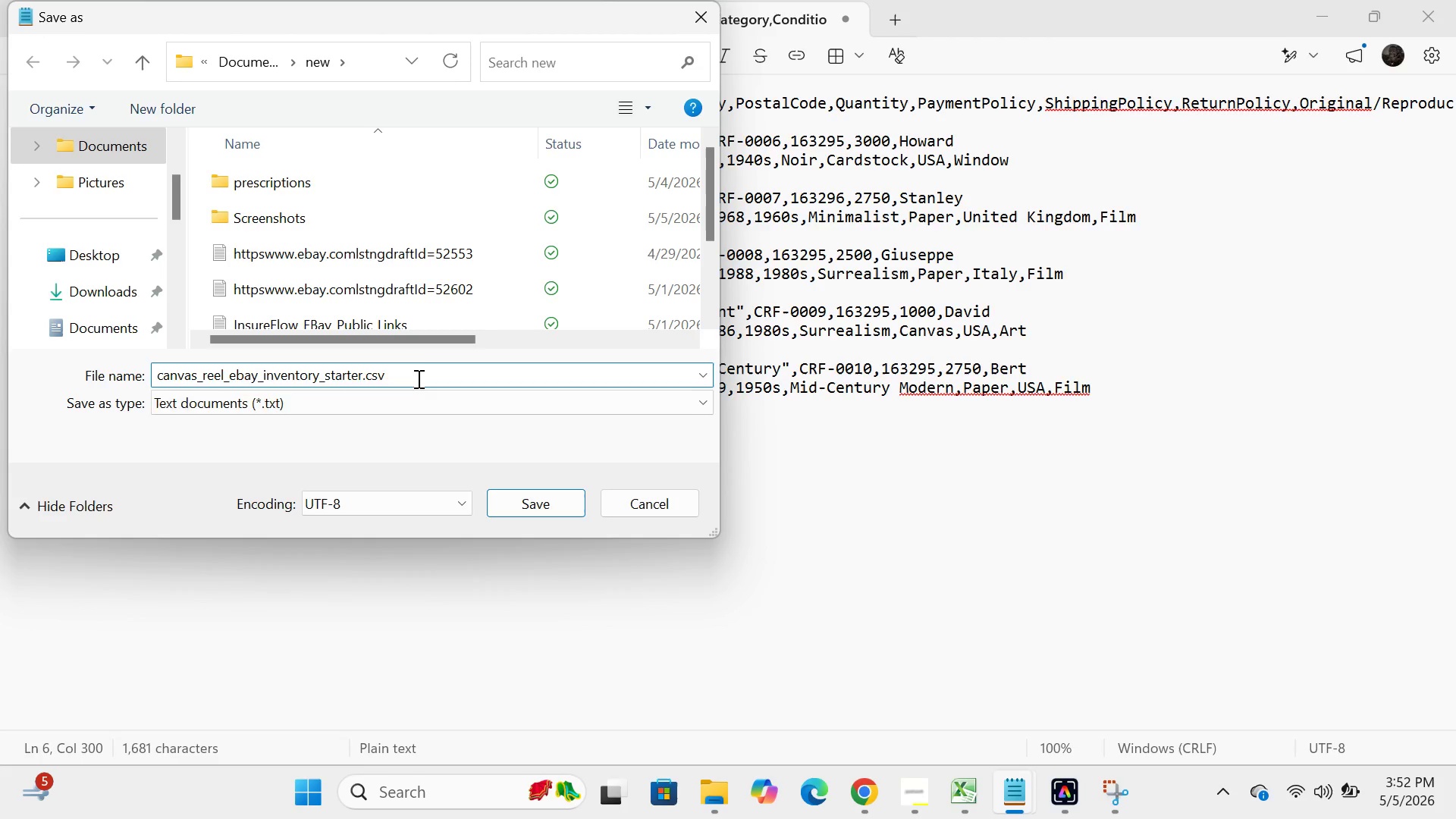 
key(Backspace)
 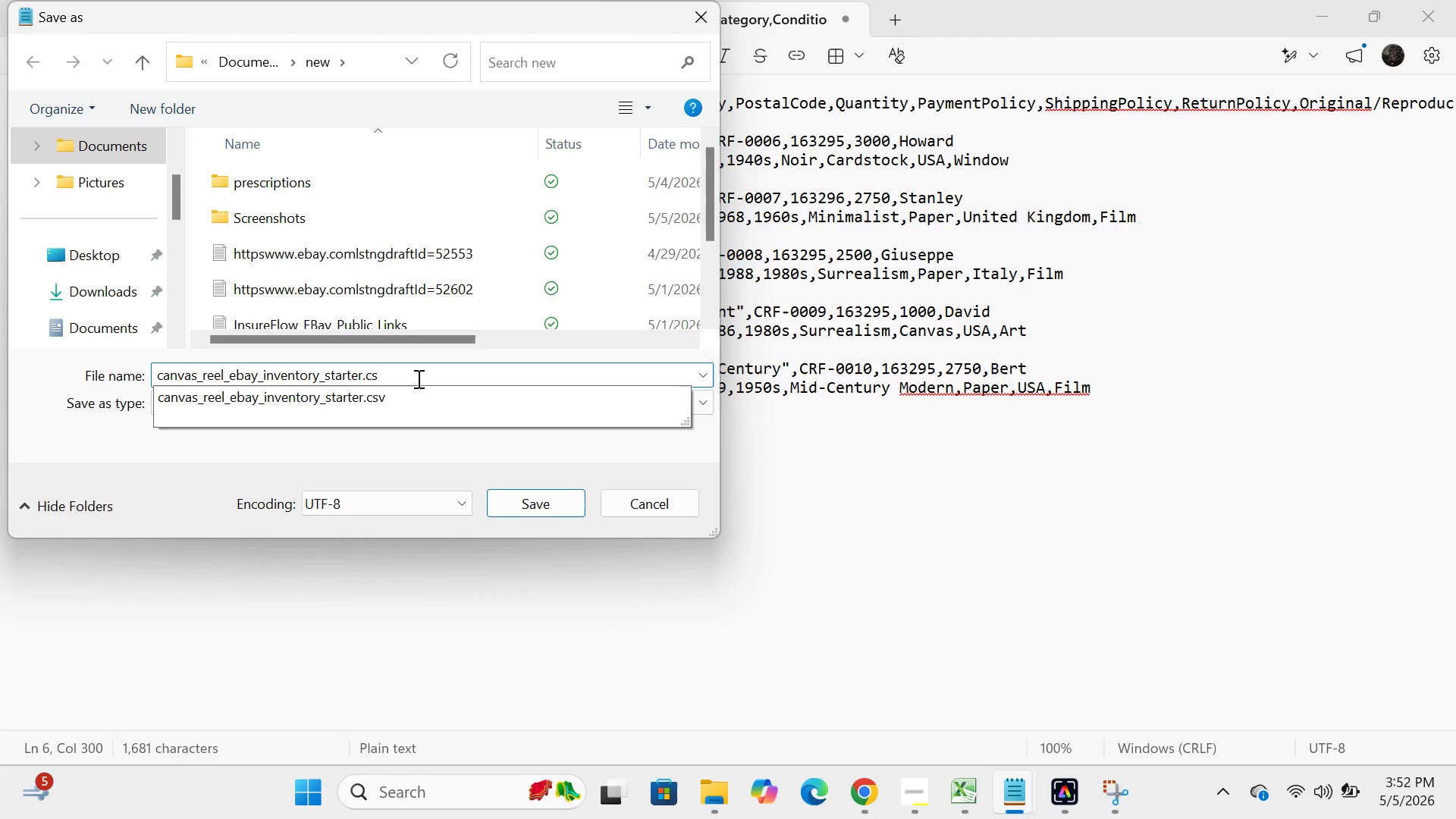 
key(Control+A)
 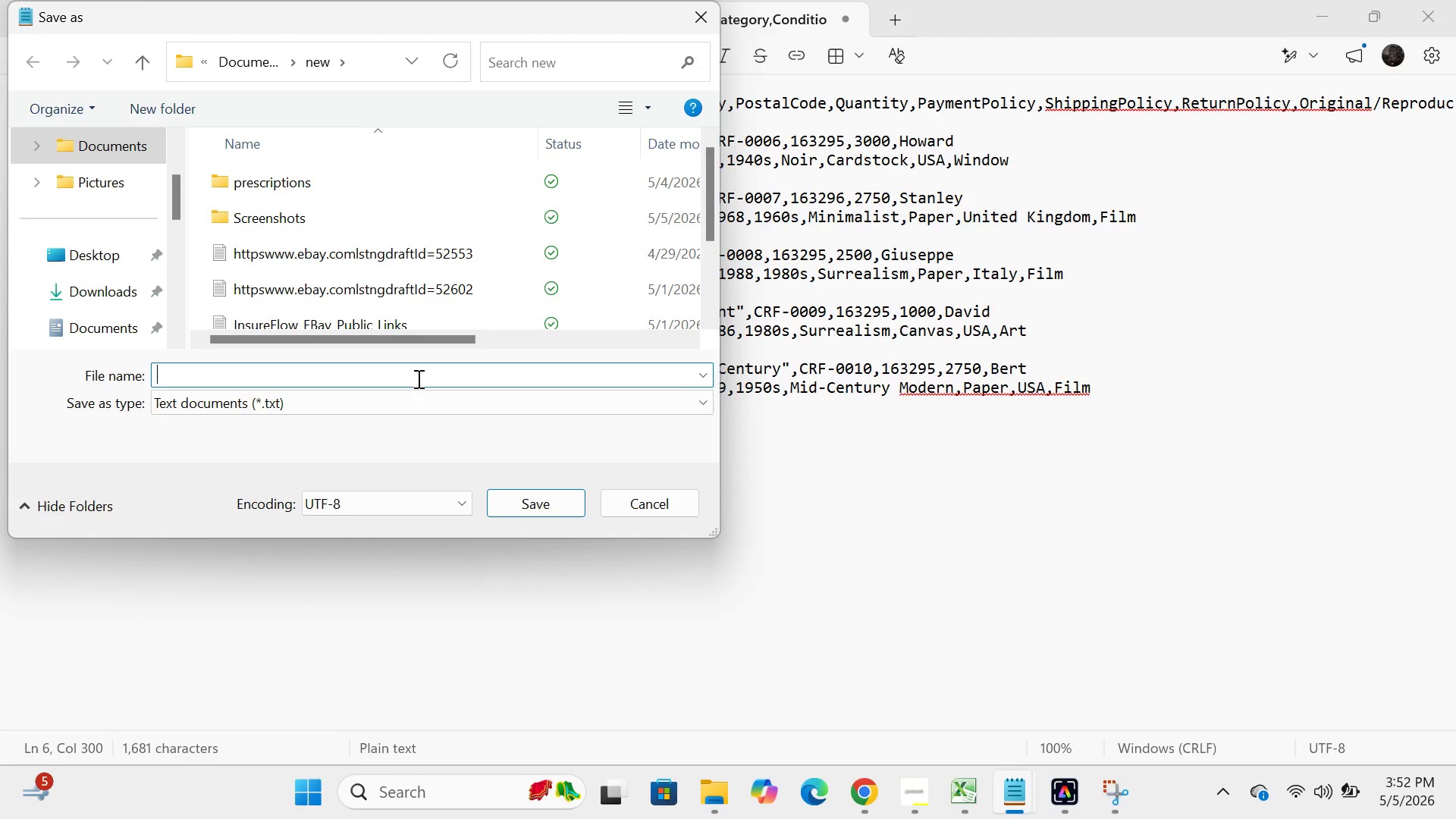 
key(Backspace)
 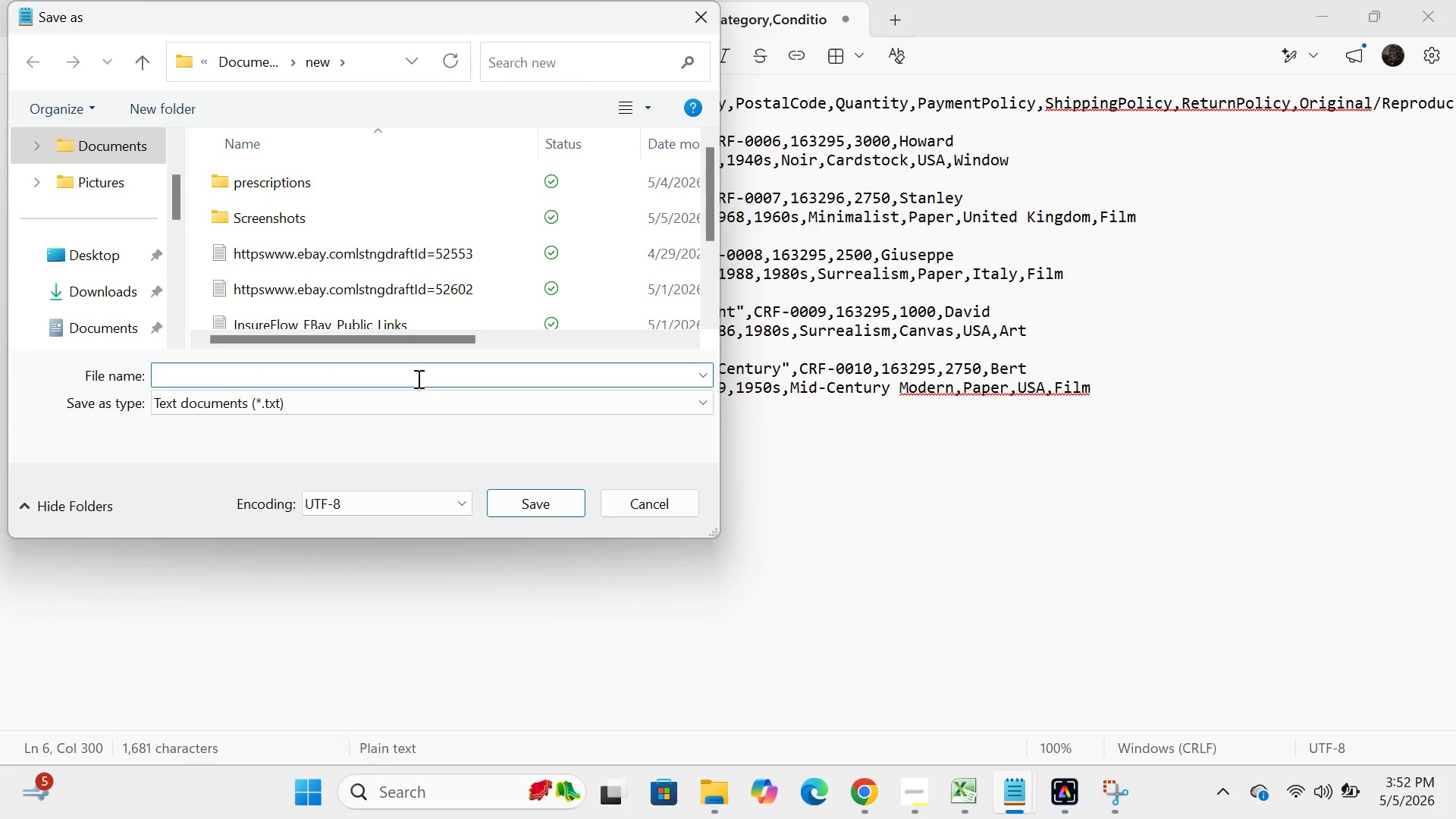 
key(CapsLock)
 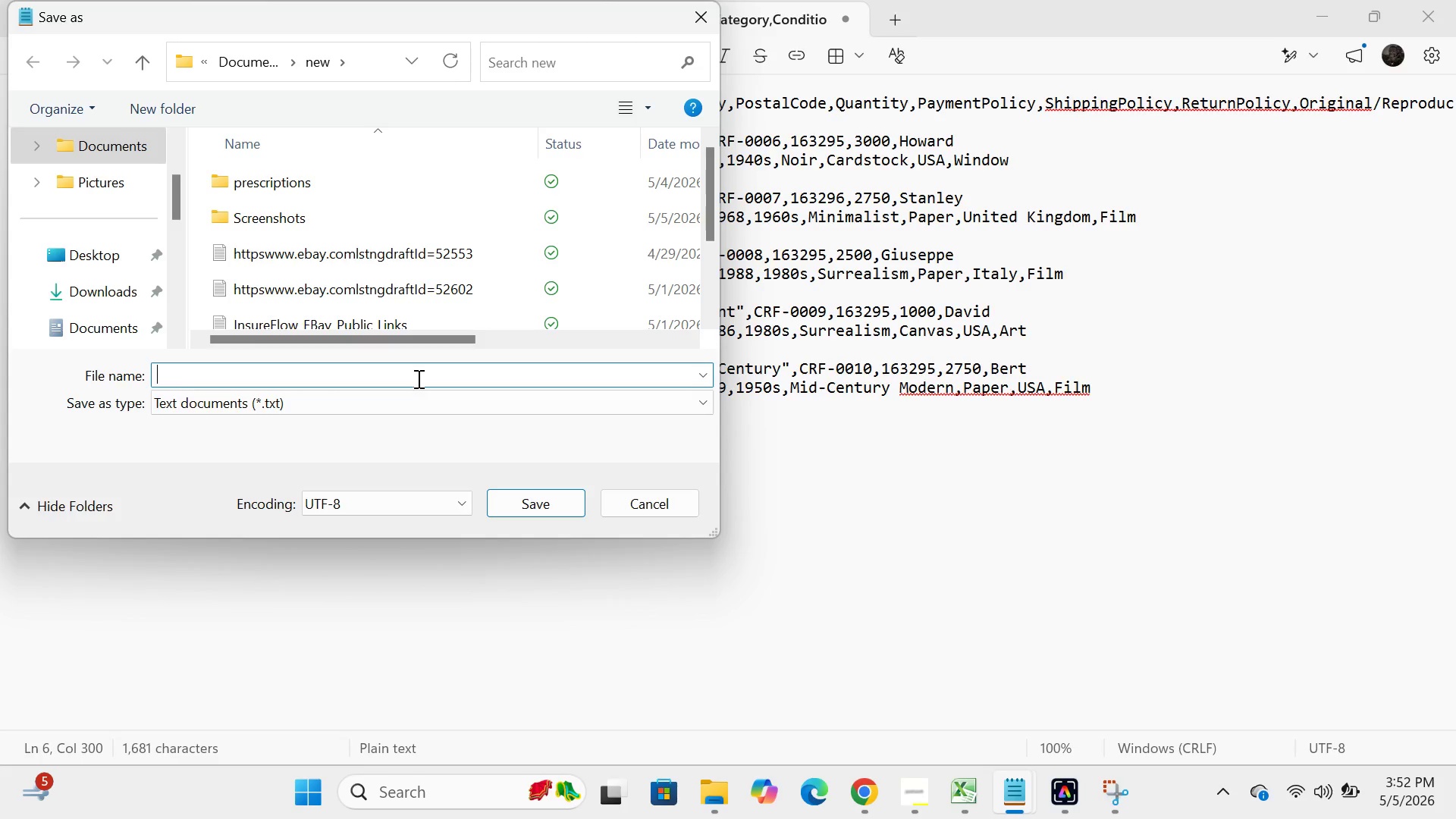 
key(C)
 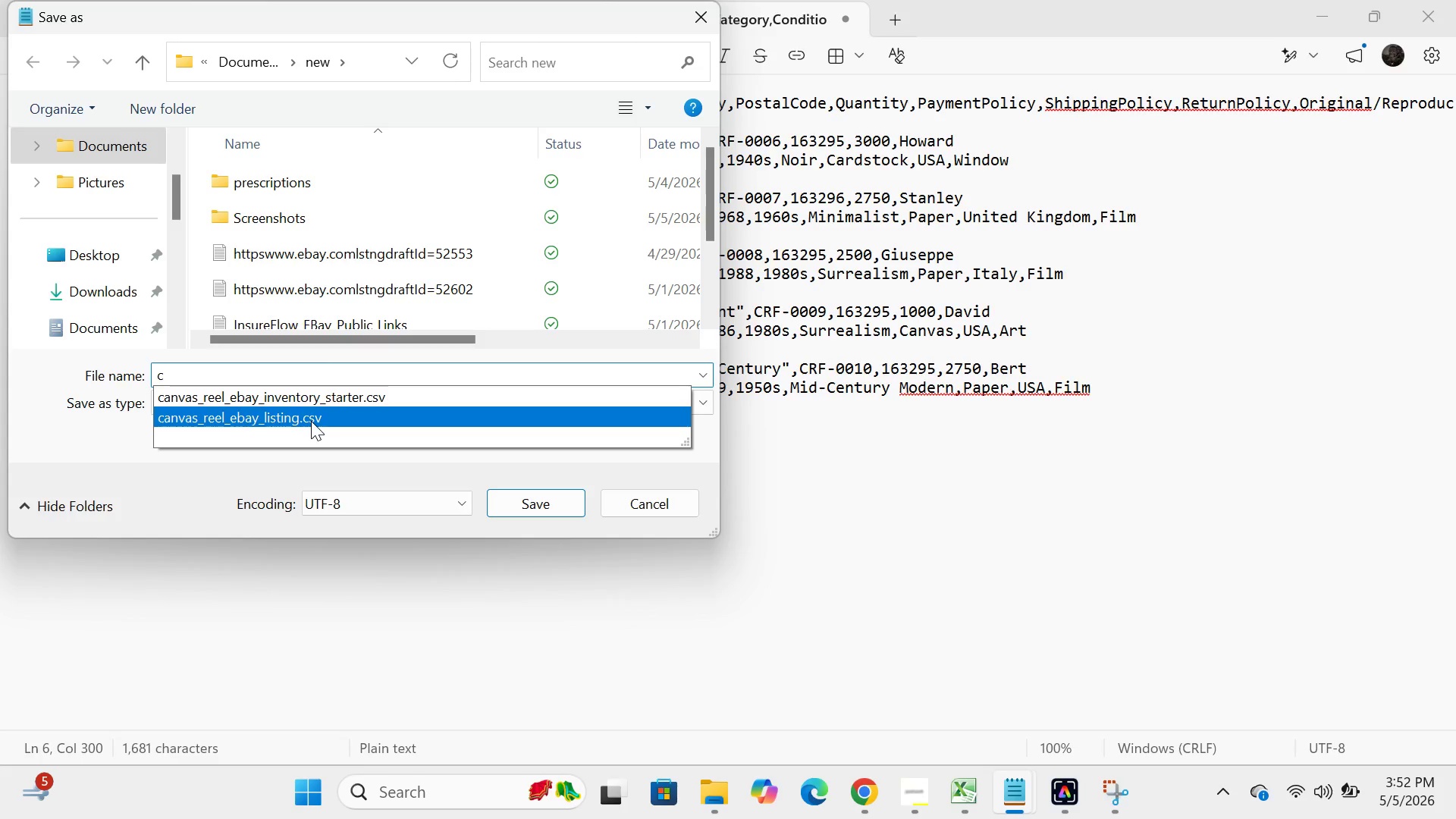 
double_click([311, 421])
 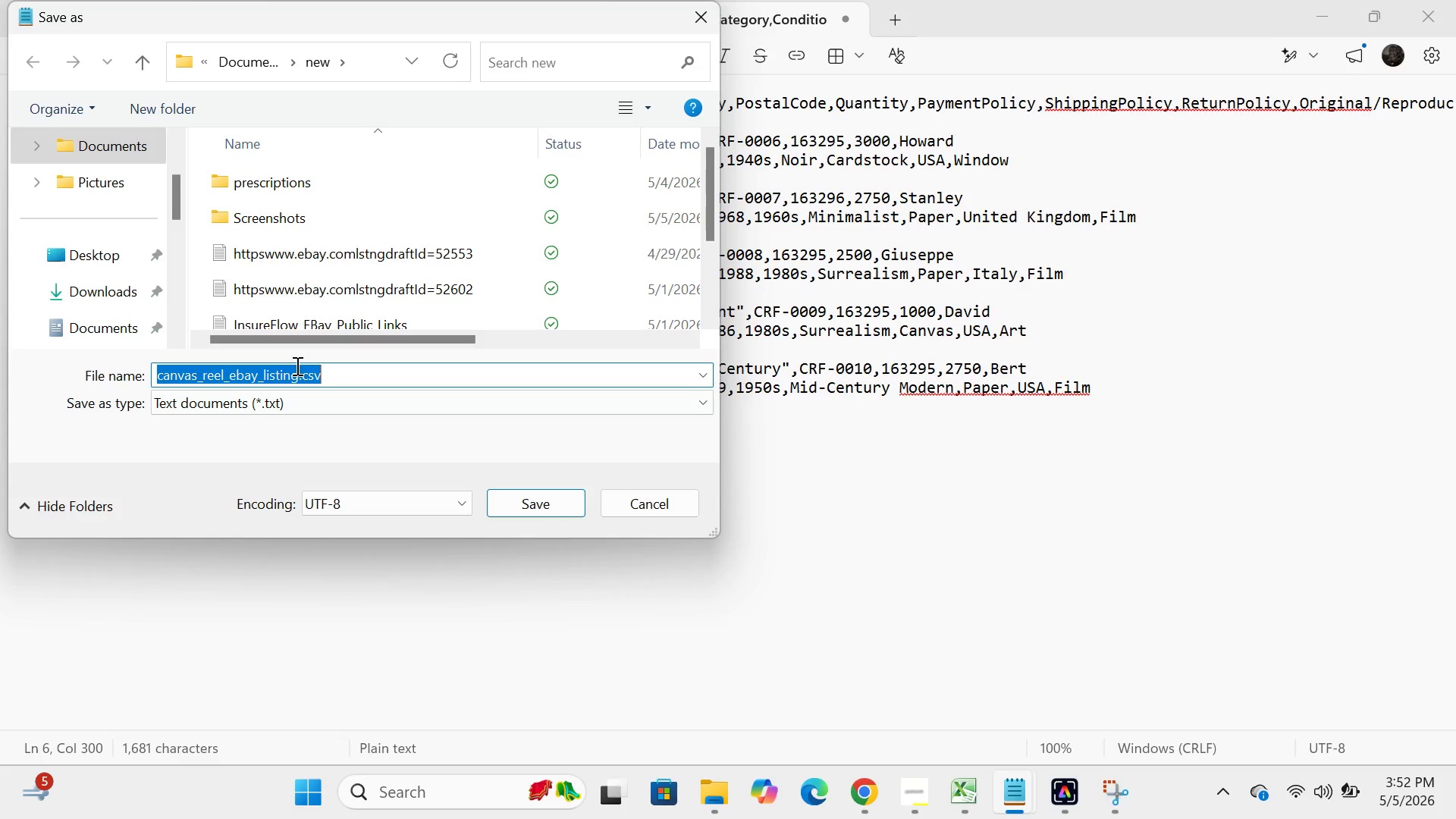 
left_click([296, 366])
 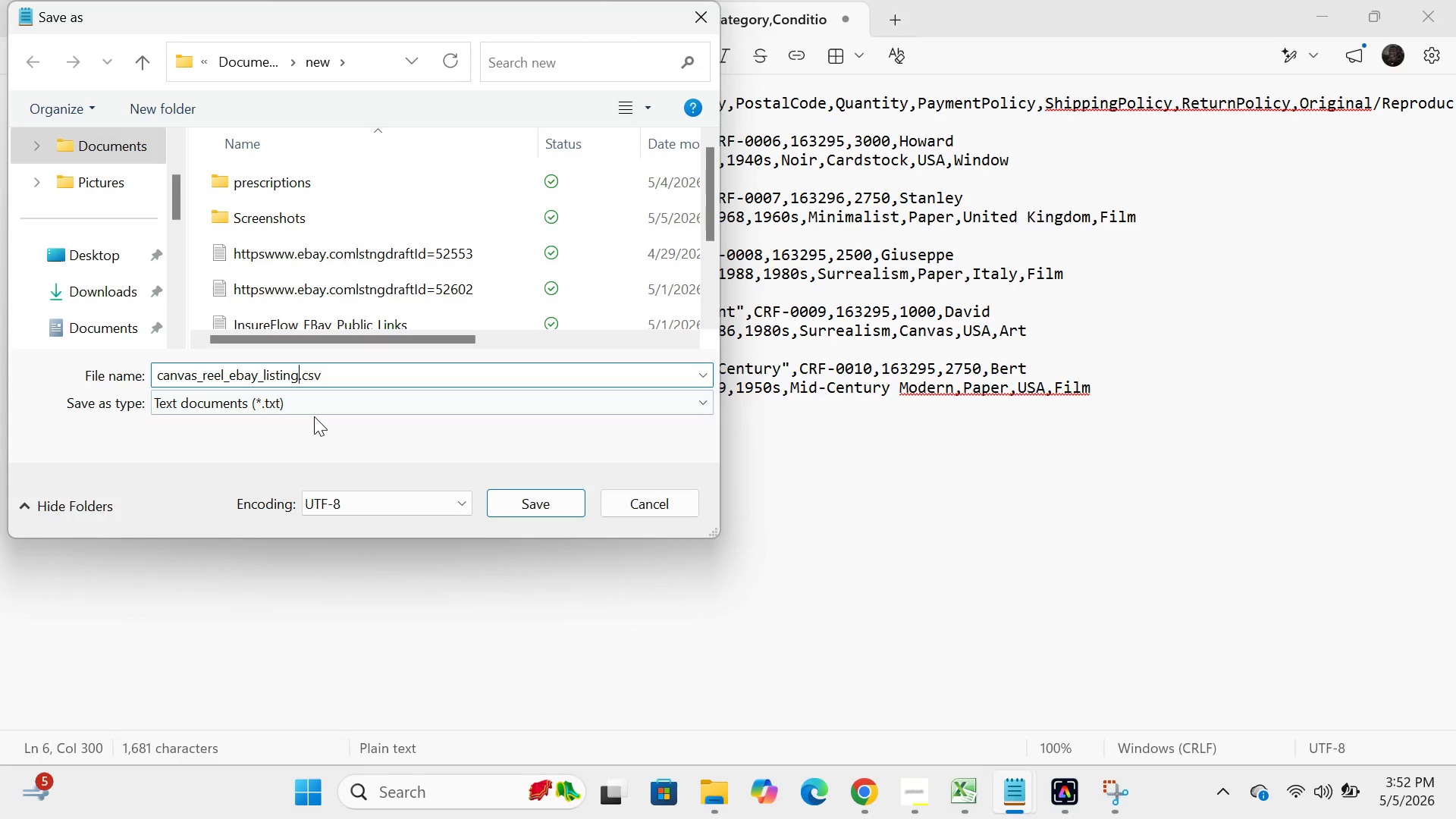 
key(S)
 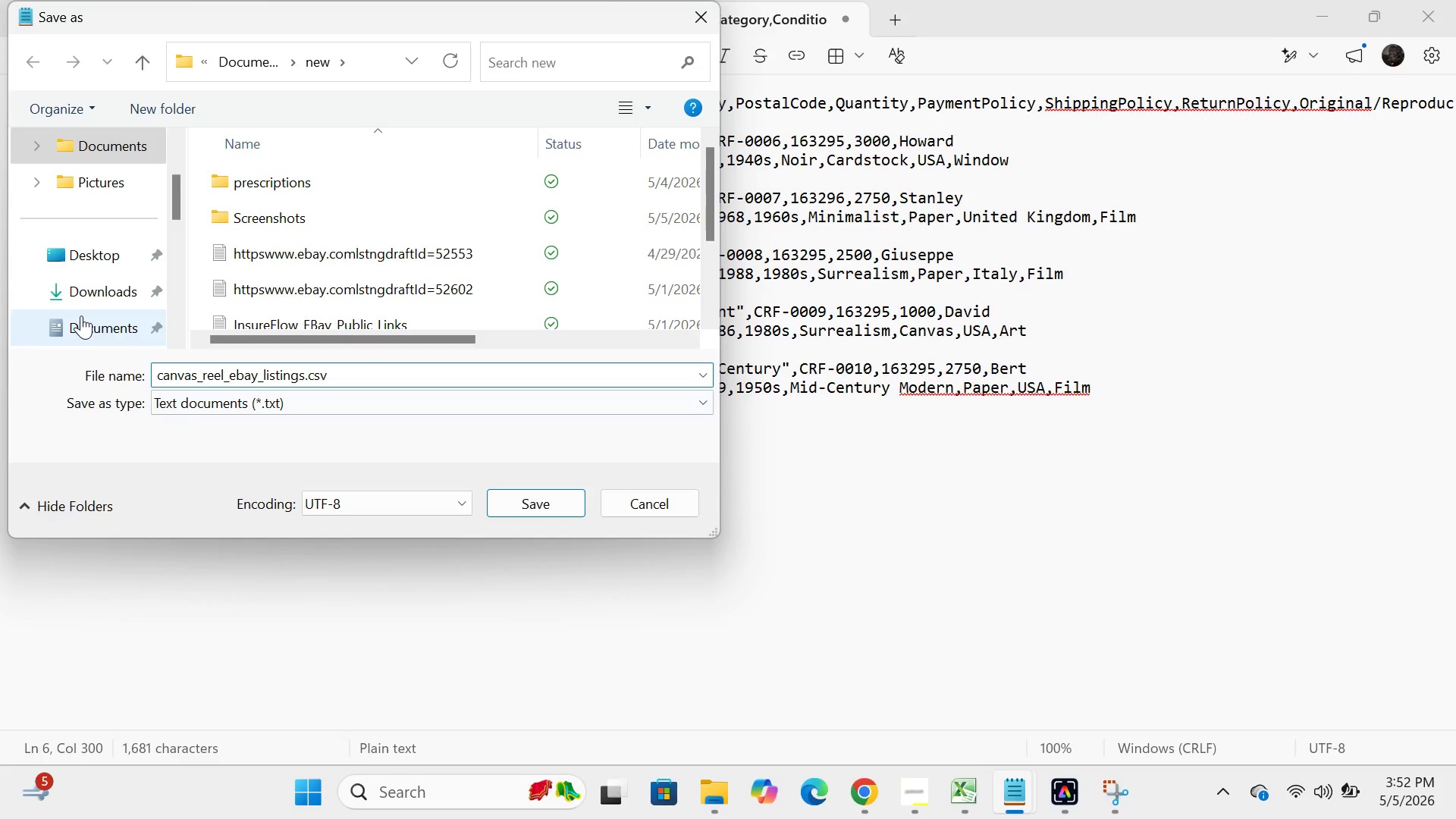 
scroll: coordinate [81, 315], scroll_direction: down, amount: 6.0
 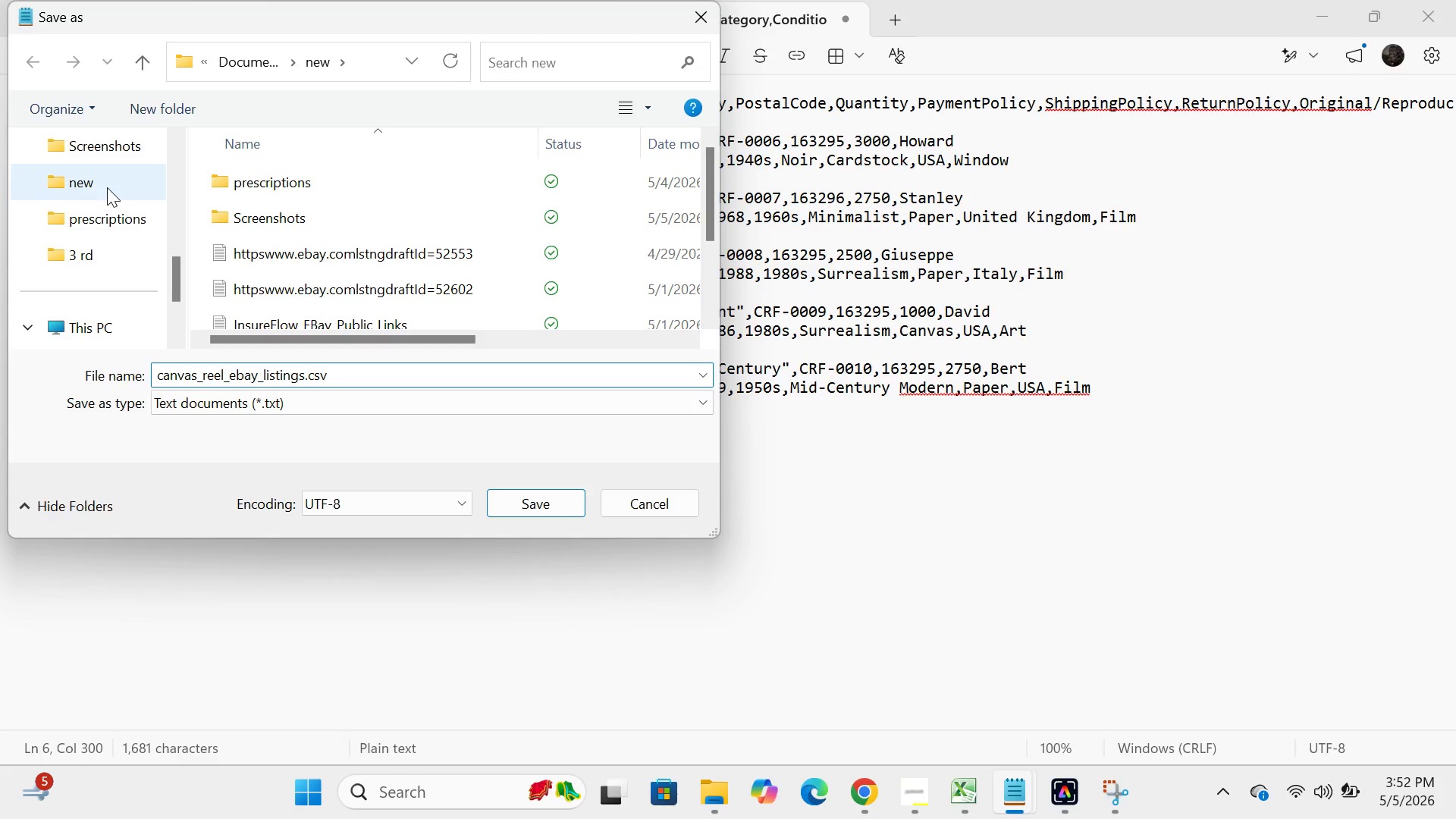 
double_click([107, 187])
 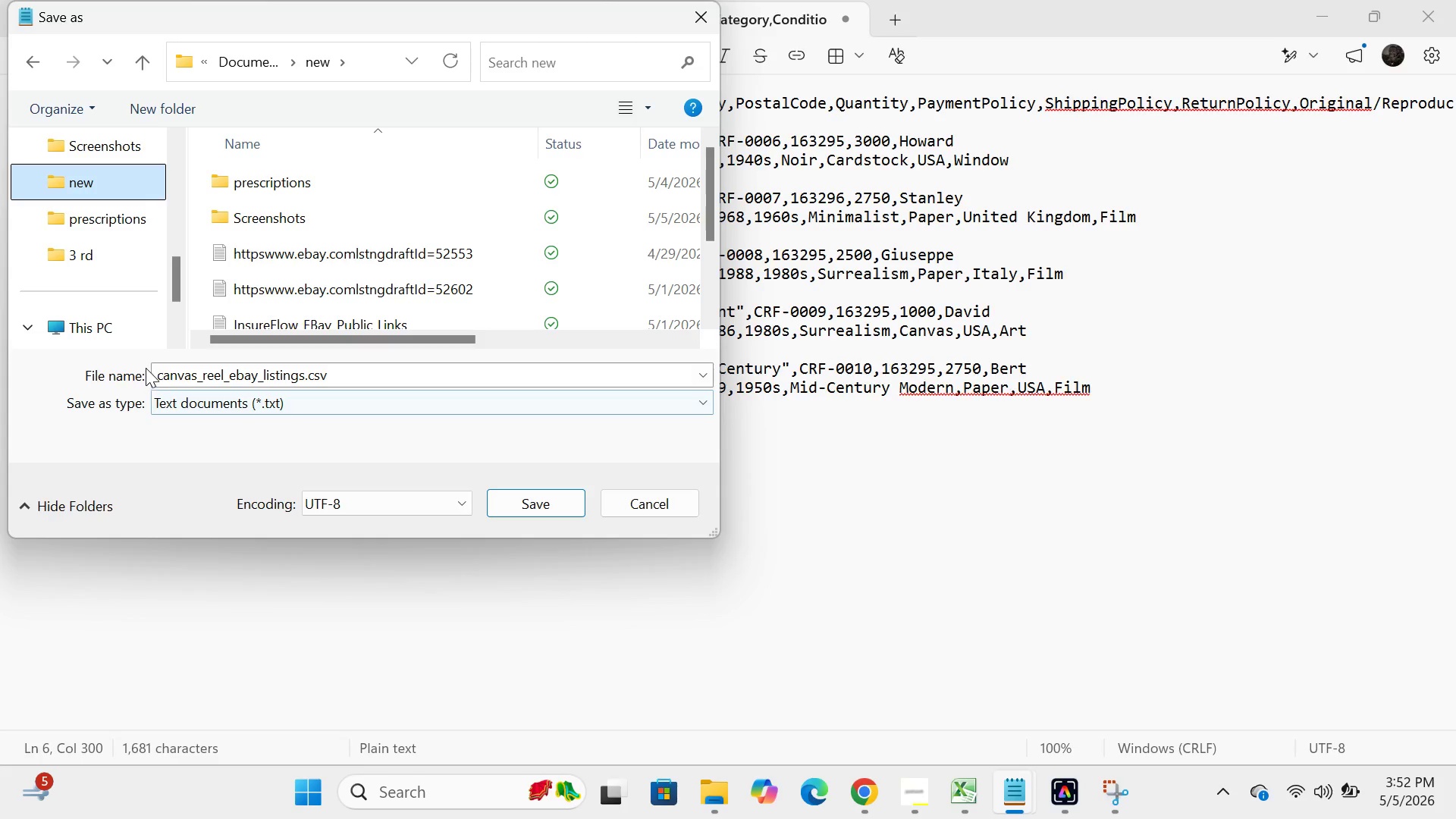 
left_click([160, 368])
 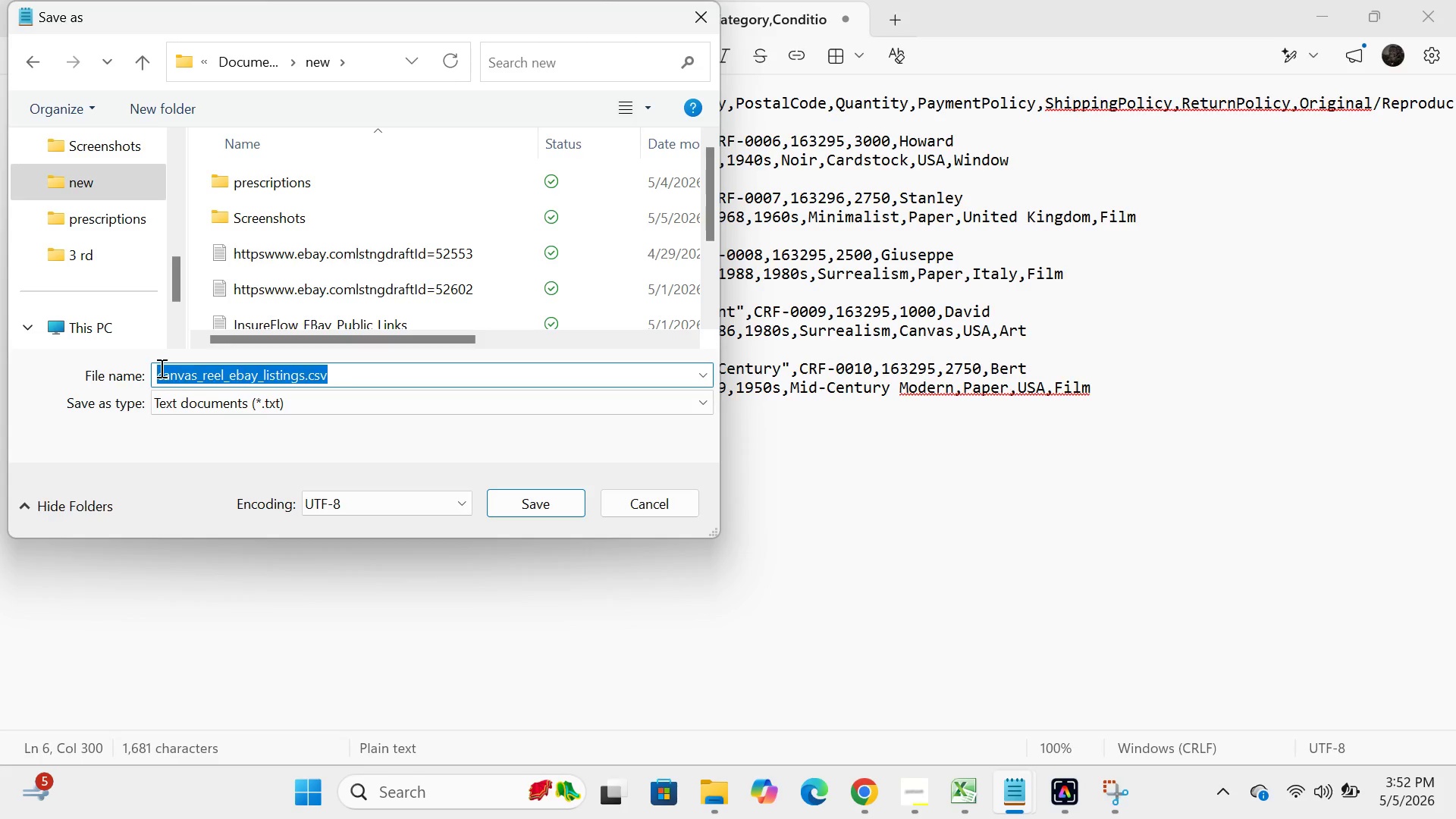 
left_click([160, 368])
 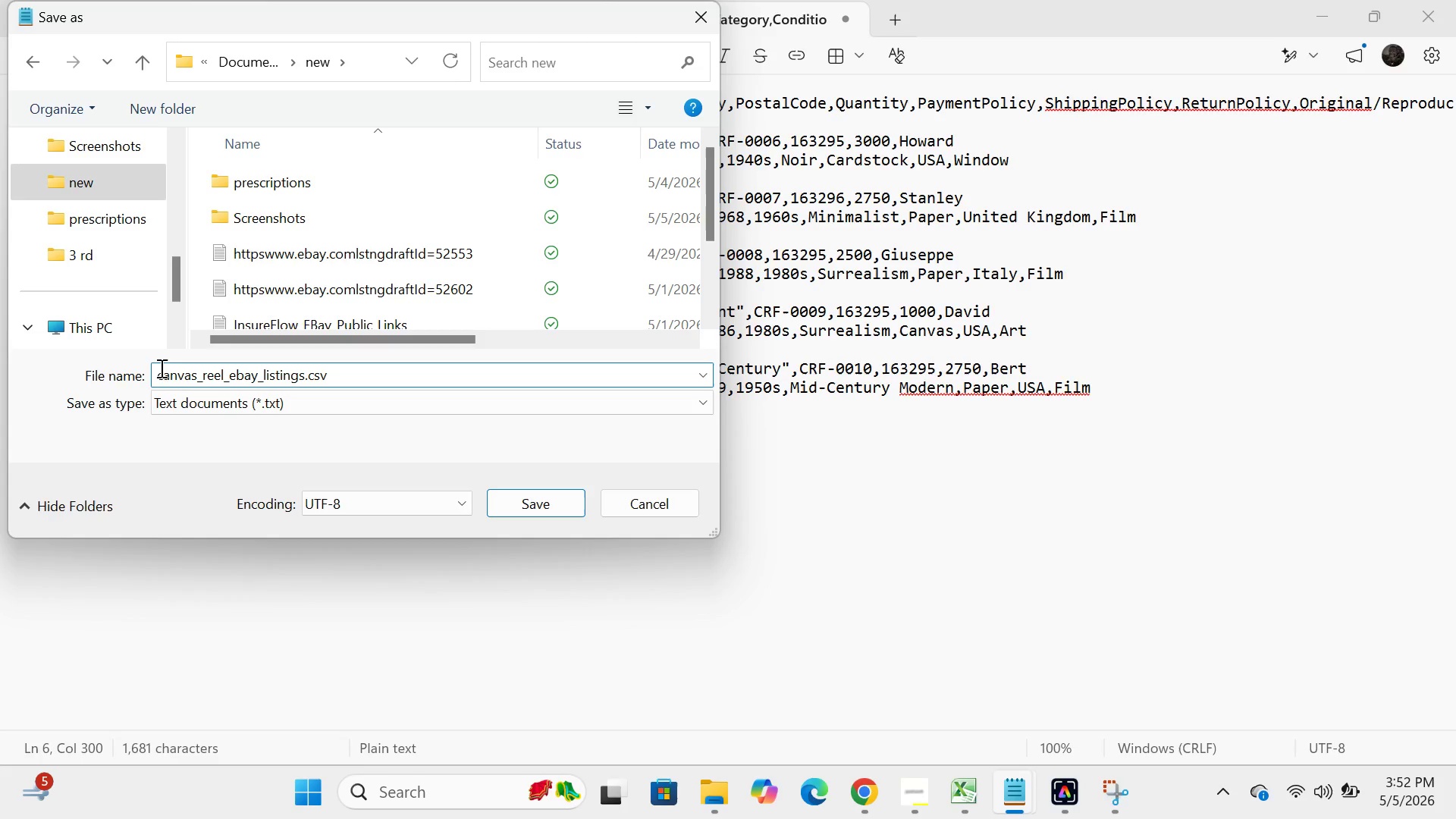 
key(Backspace)
 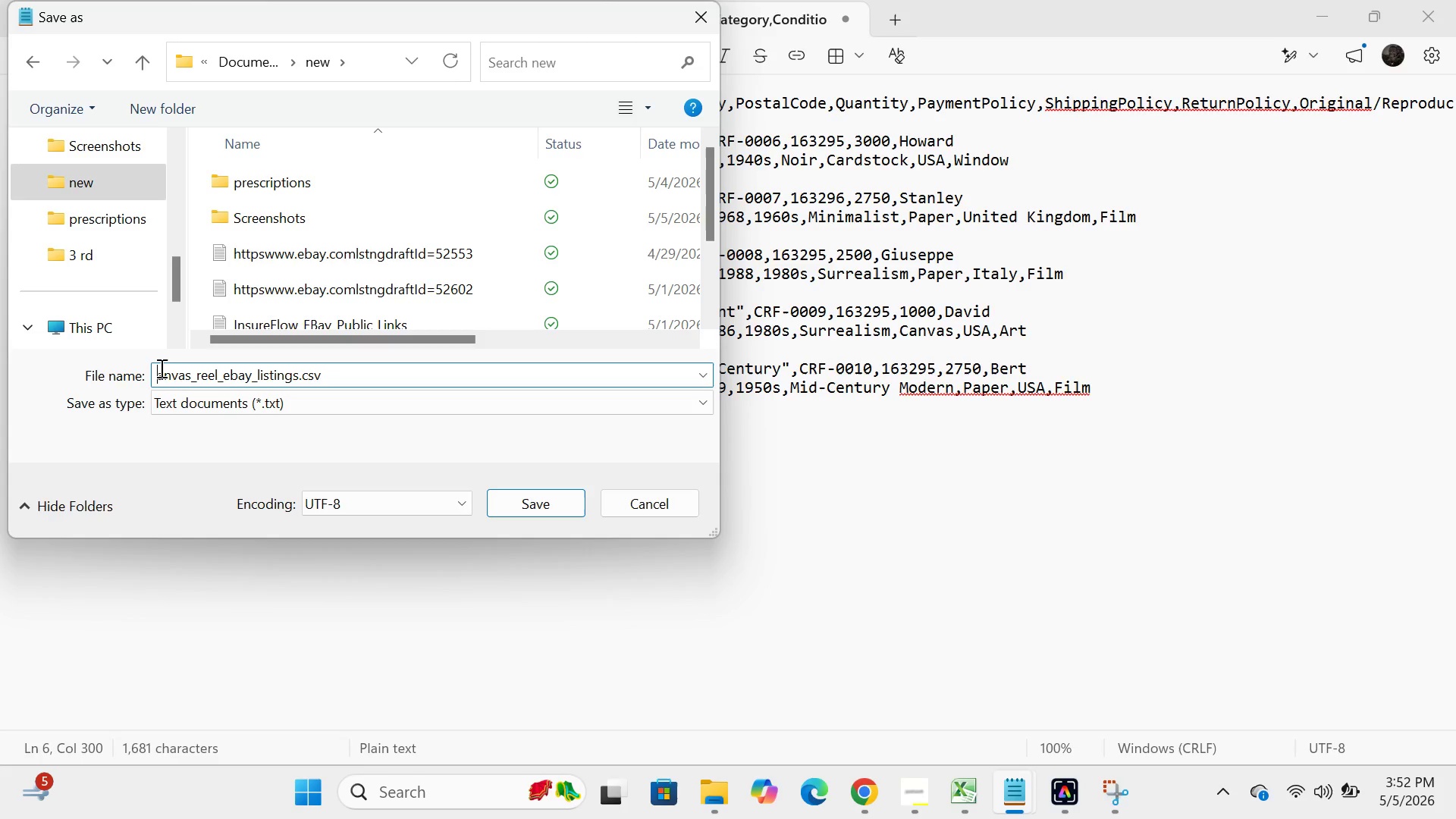 
key(CapsLock)
 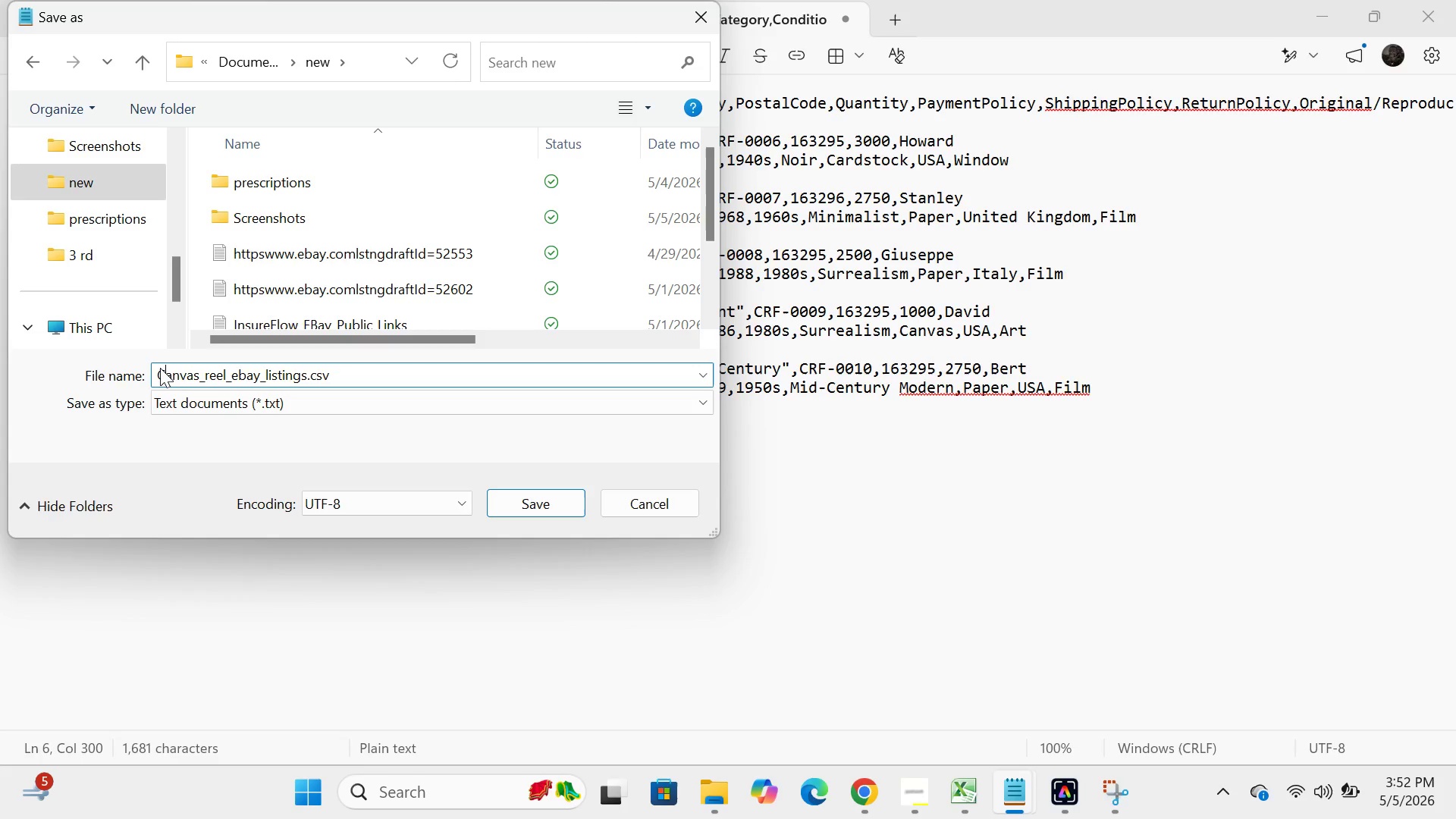 
key(C)
 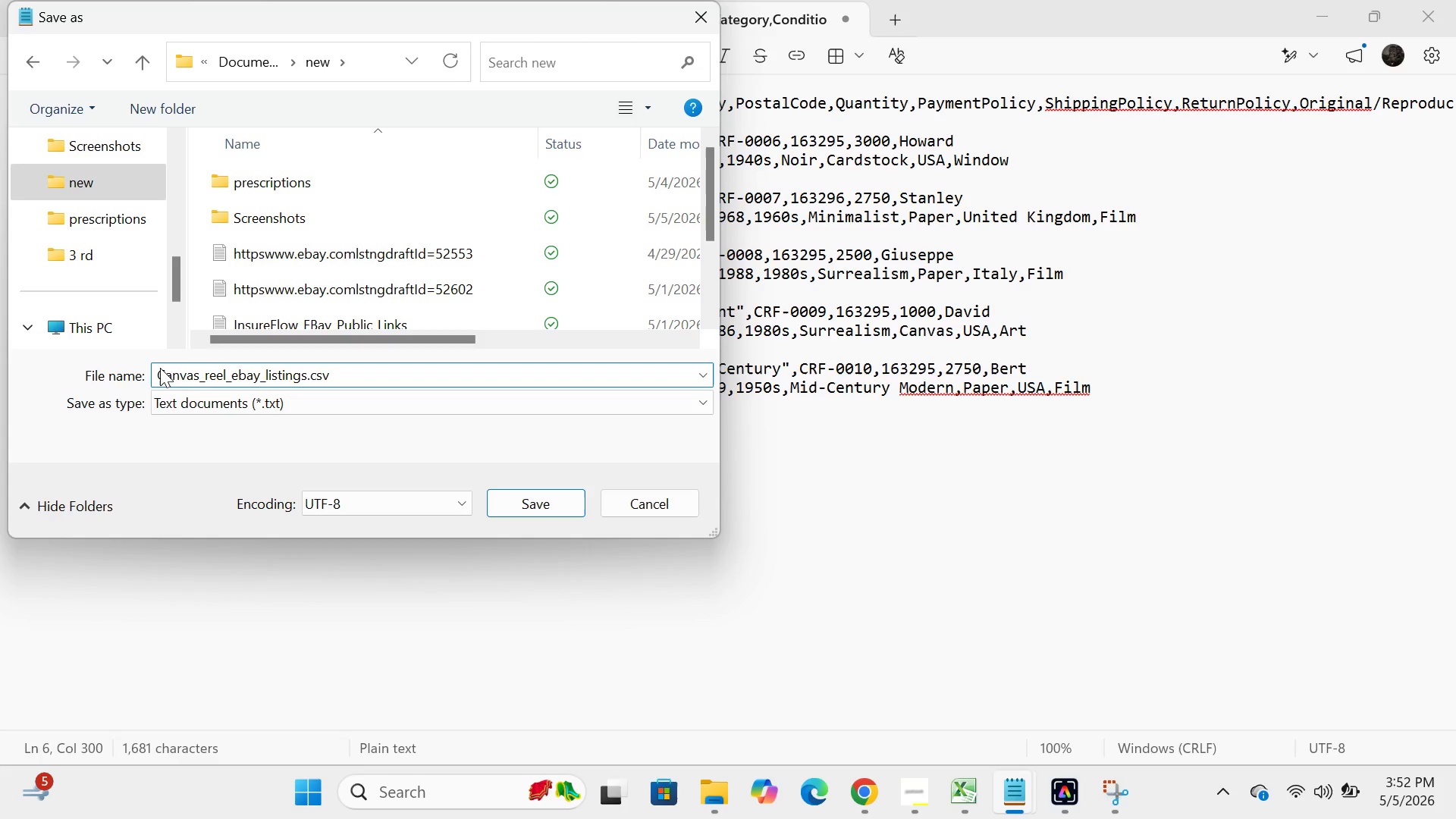 
key(CapsLock)
 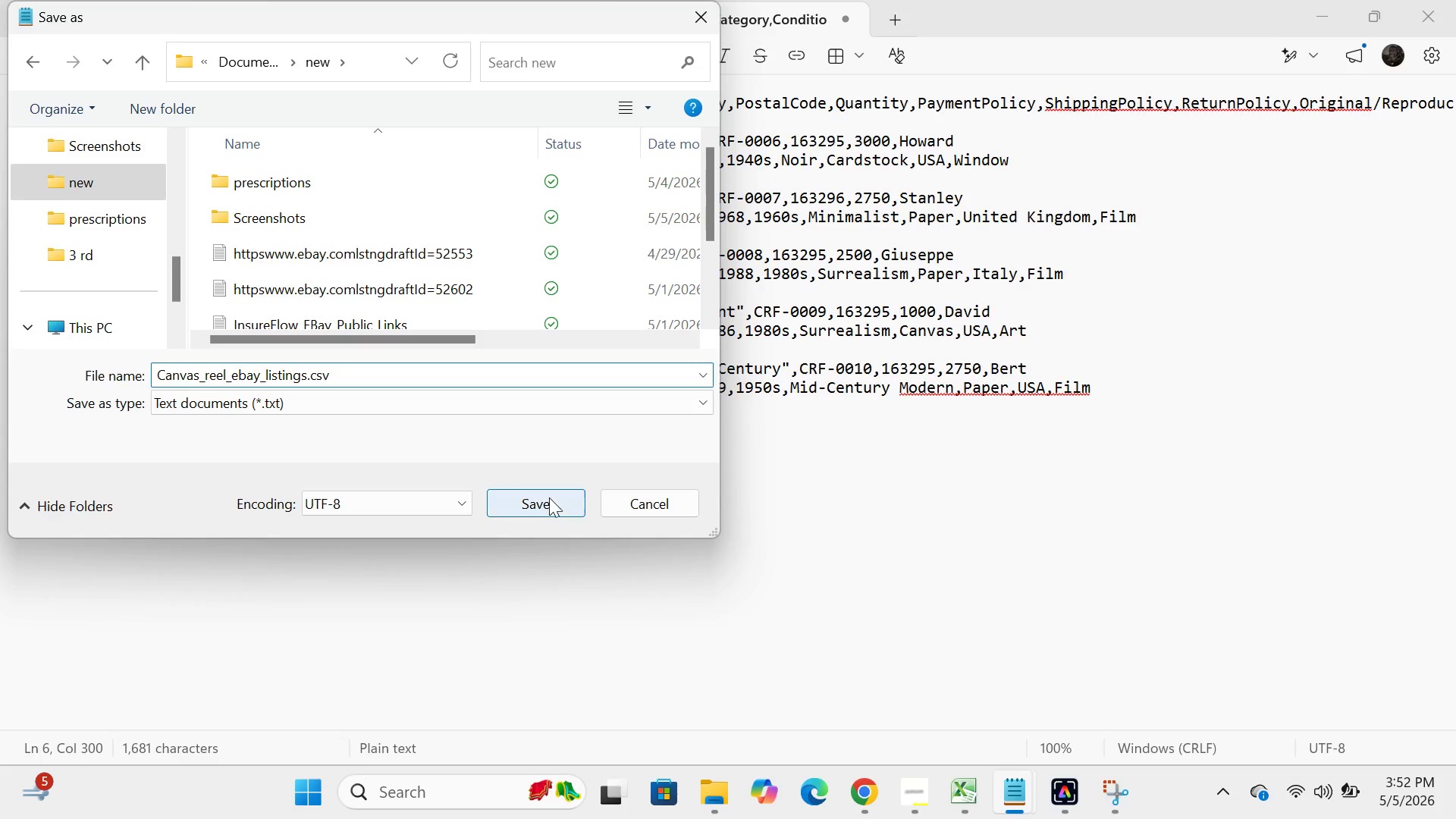 
left_click([549, 497])
 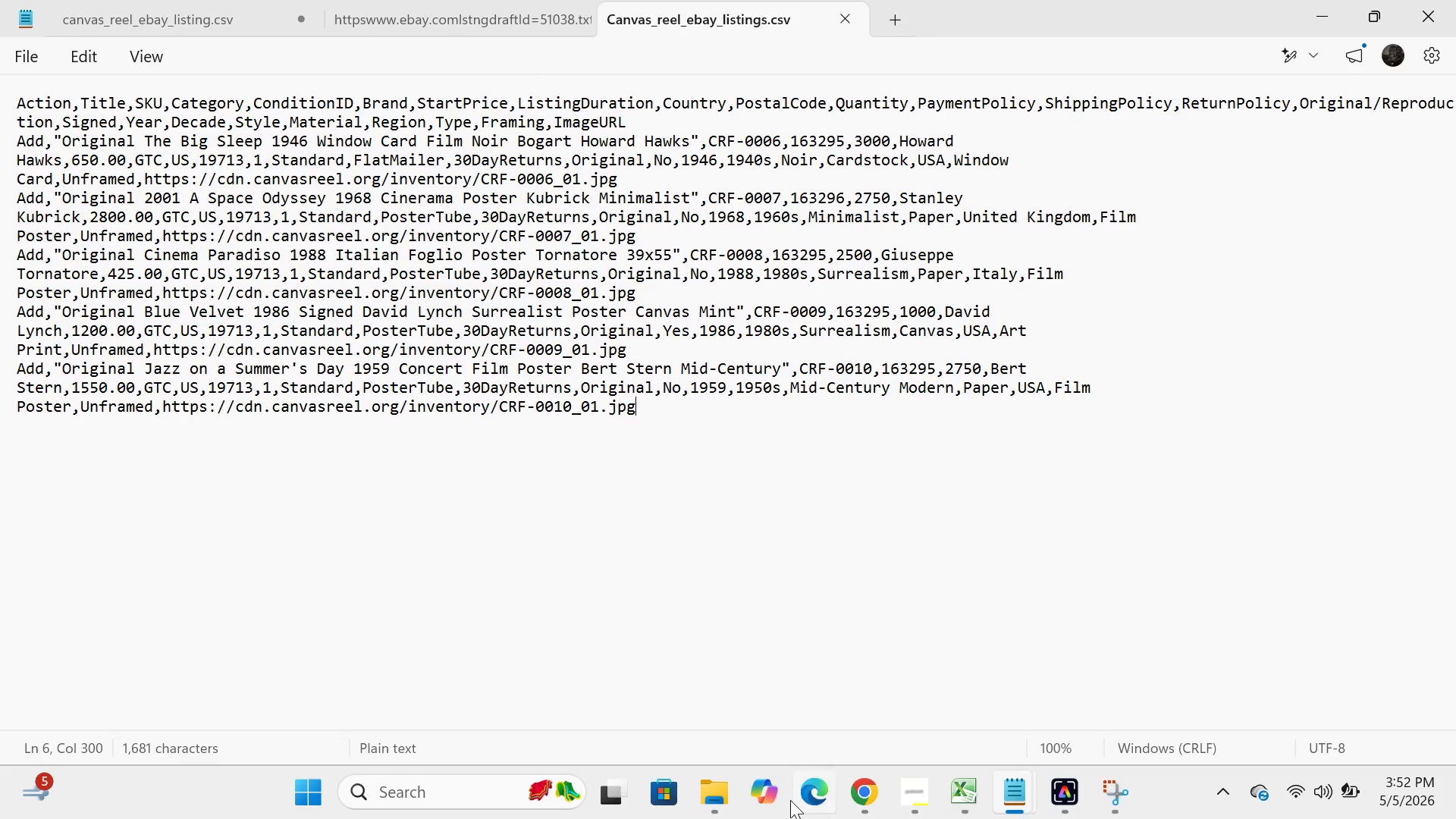 
left_click([730, 799])
 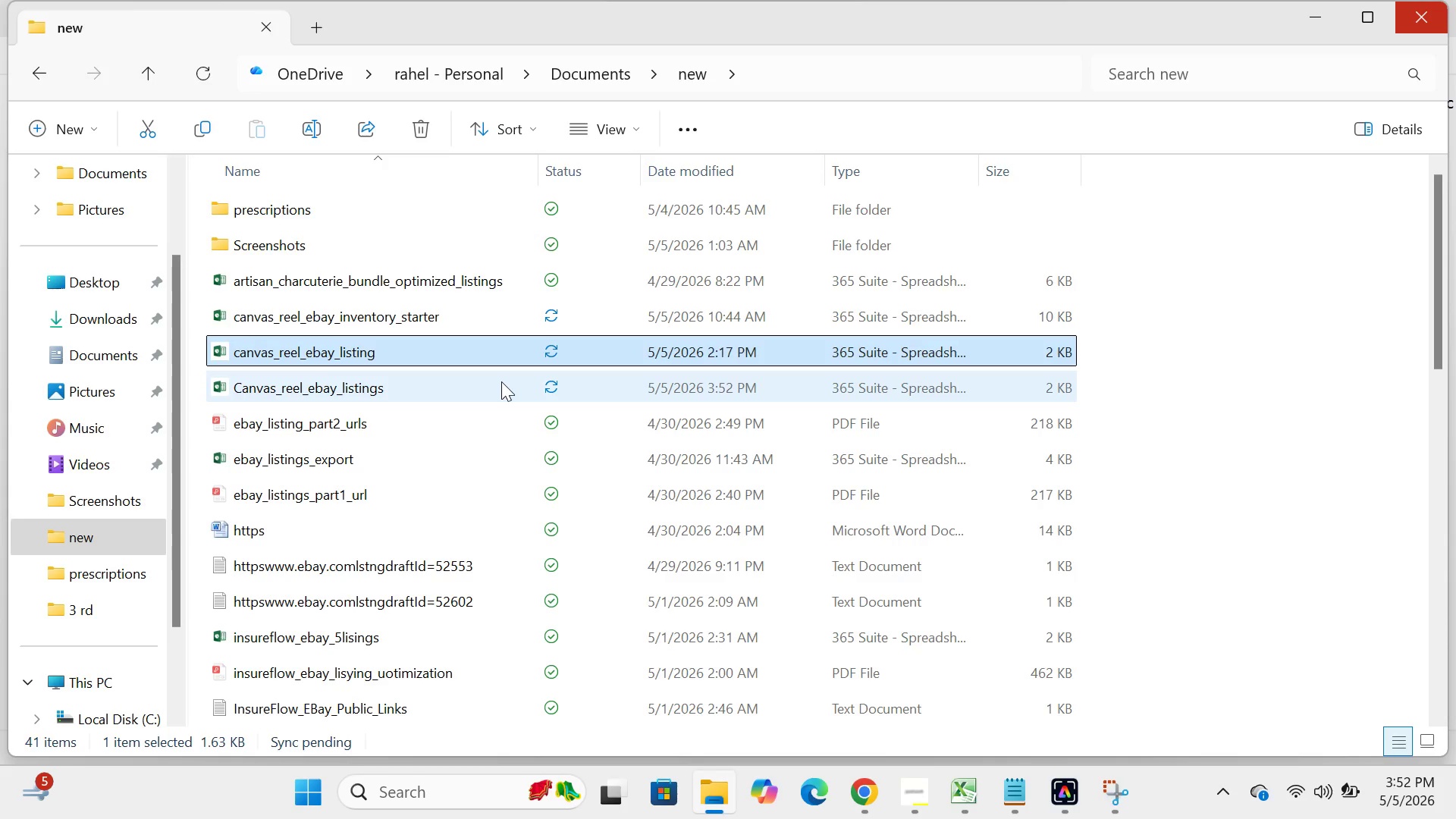 
left_click([501, 381])
 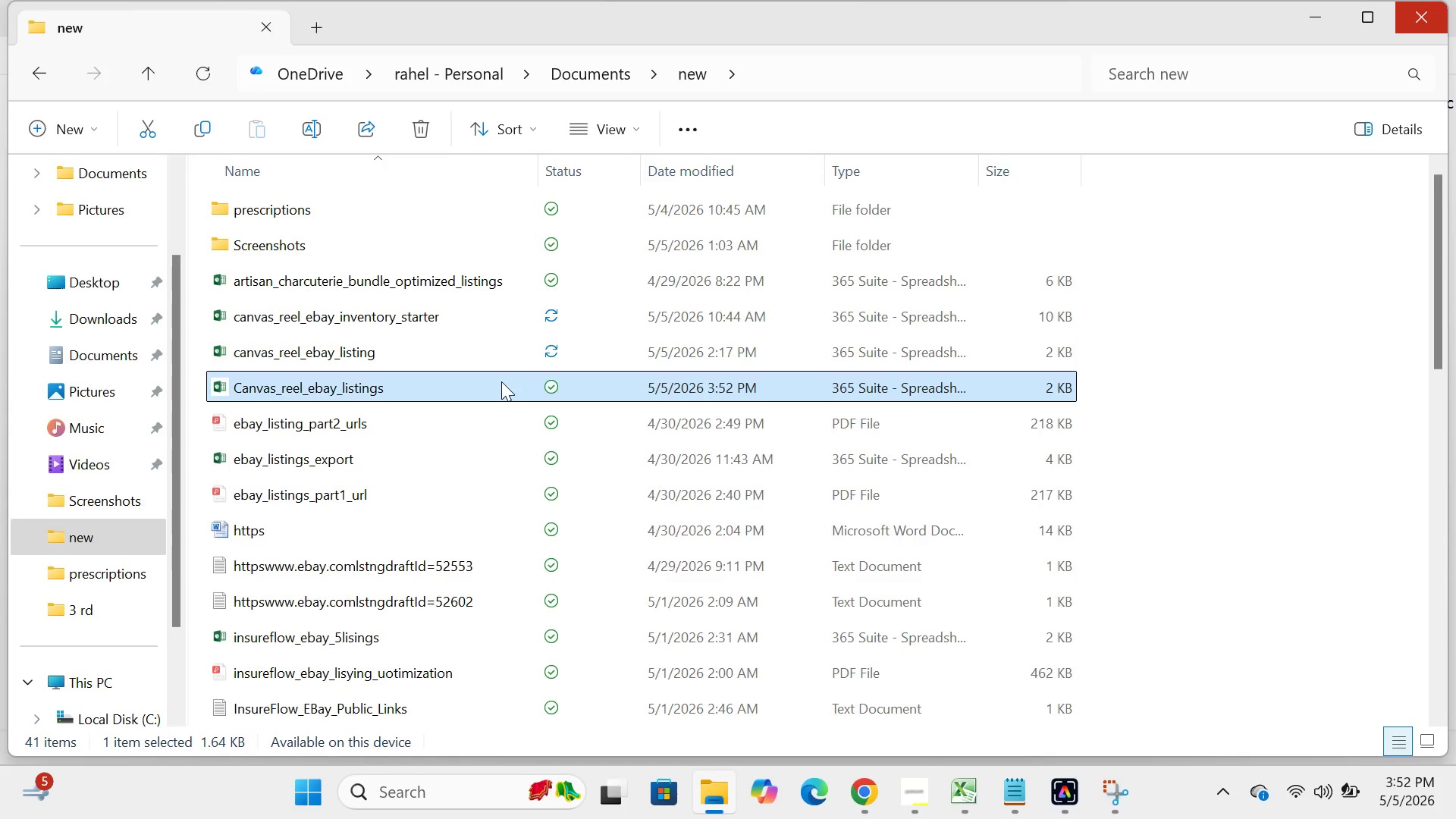 
right_click([501, 381])
 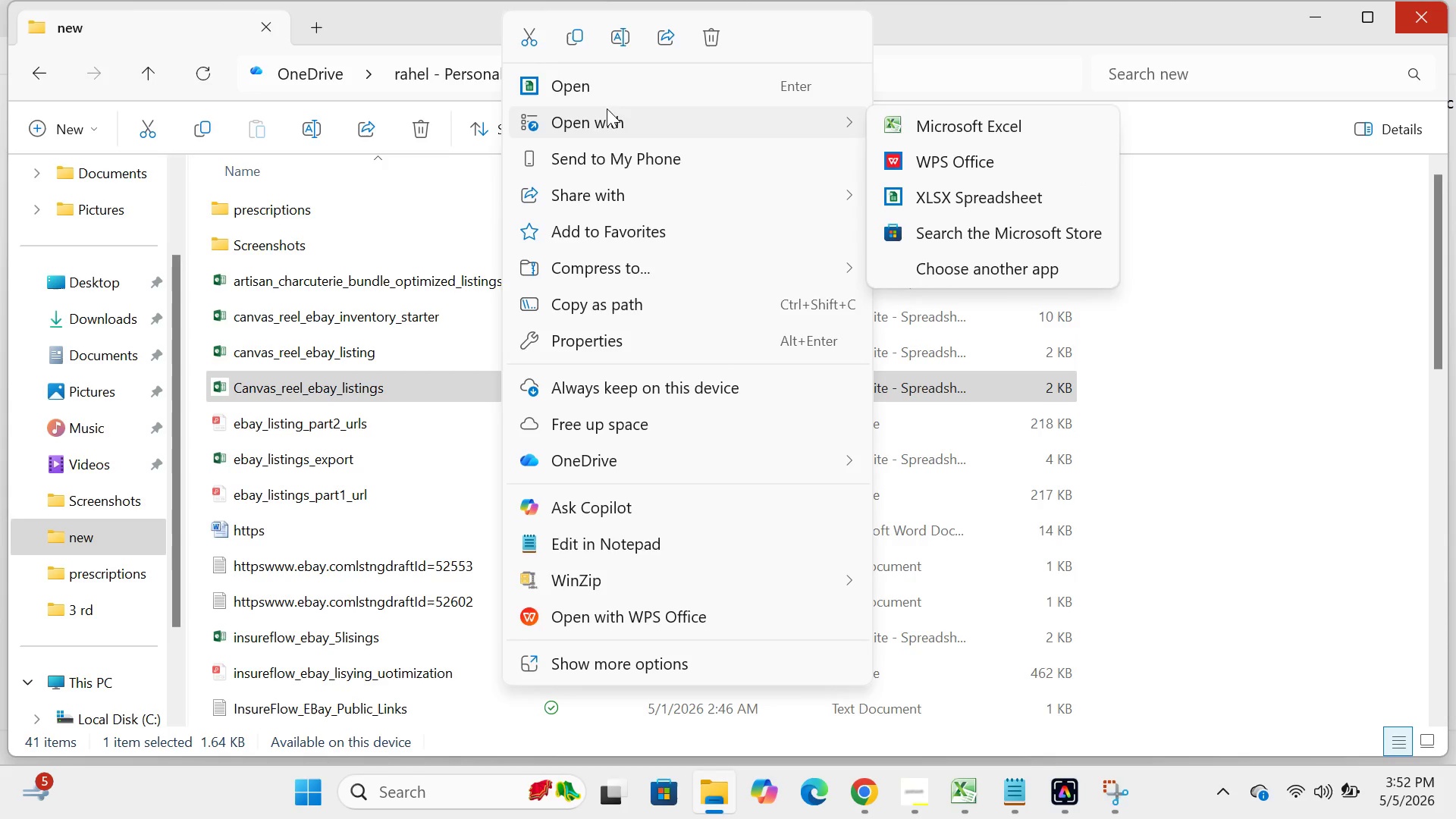 
wait(5.42)
 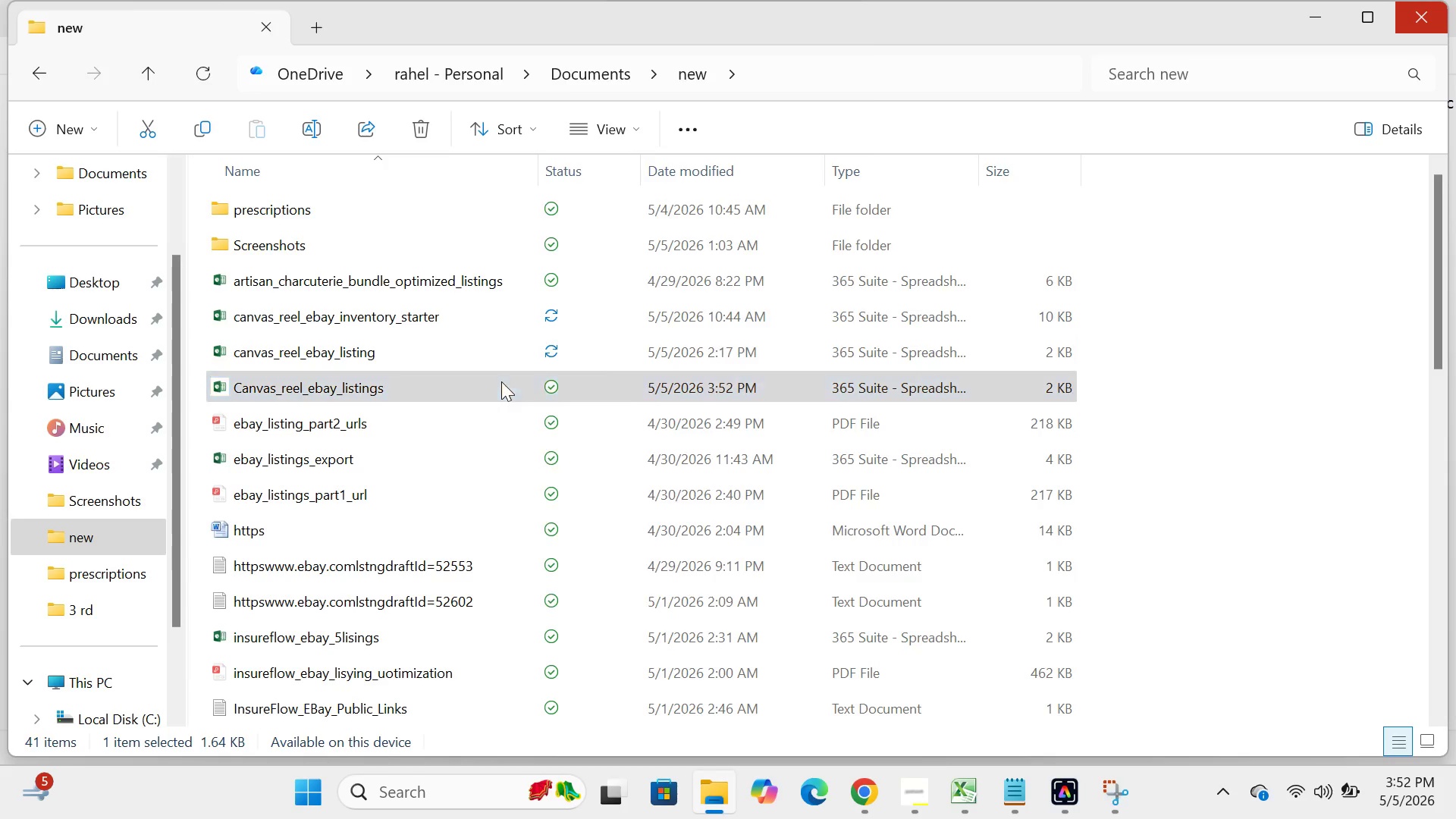 
left_click([933, 130])
 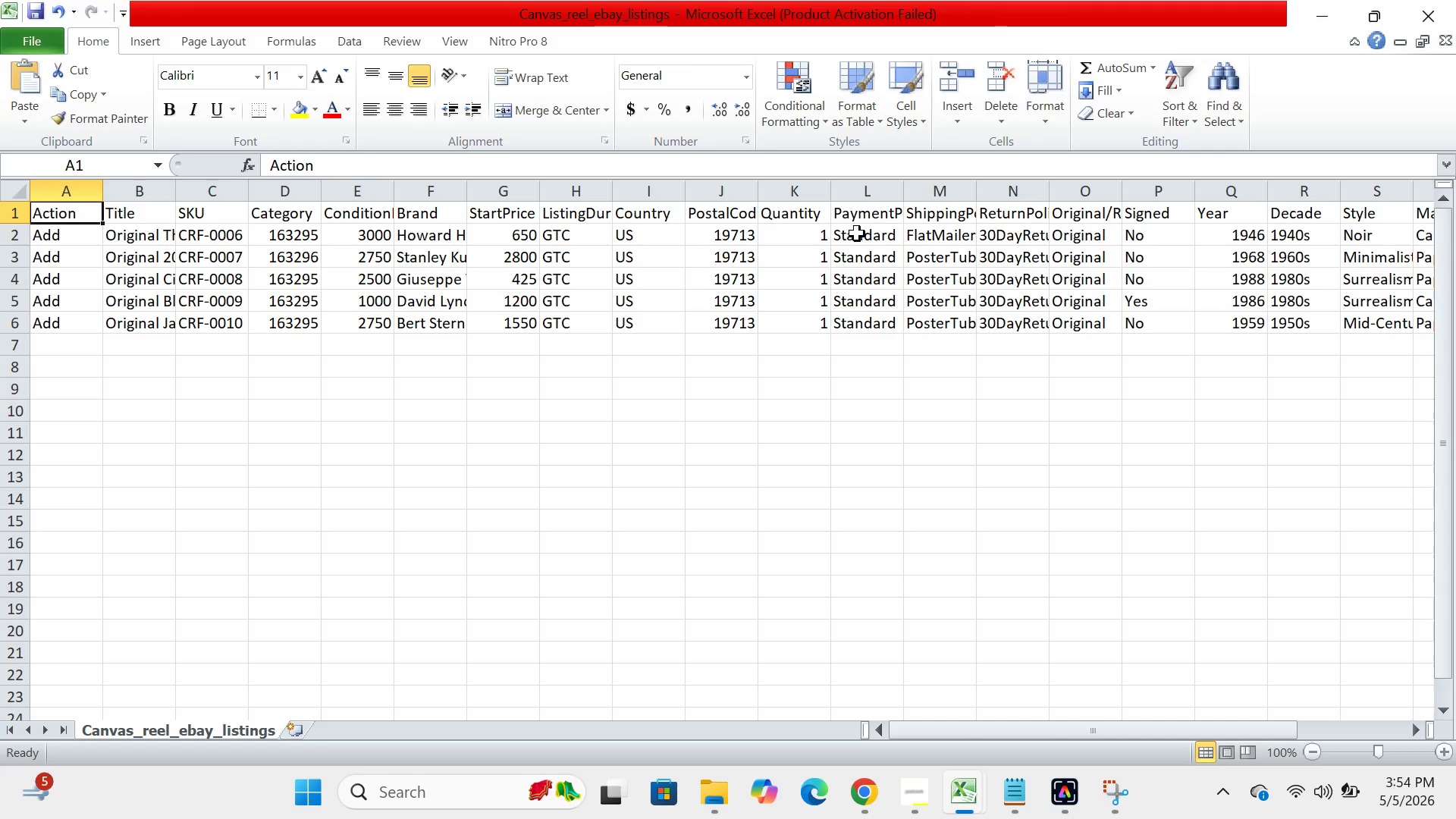 
wait(85.0)
 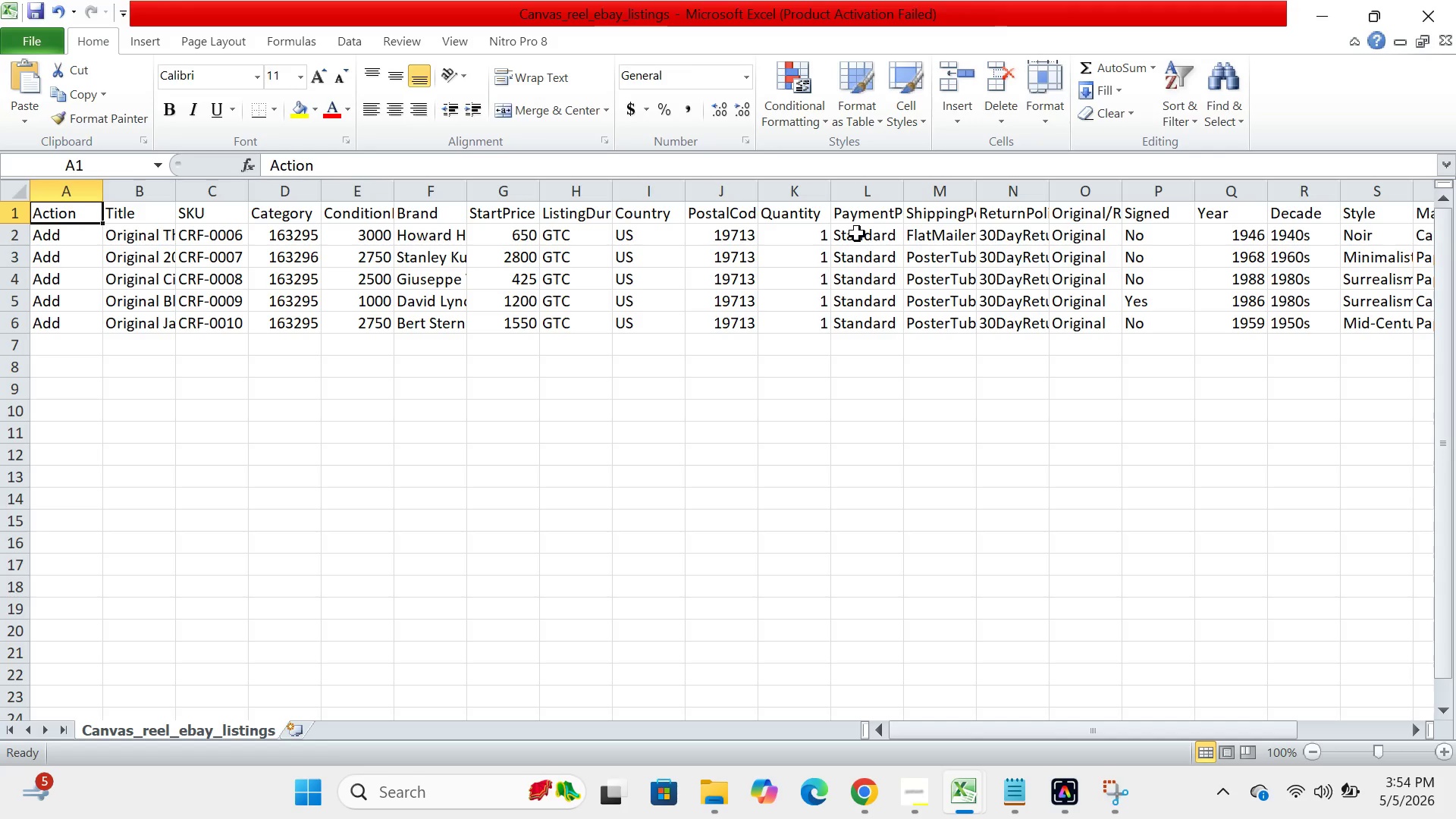 
left_click([394, 782])
 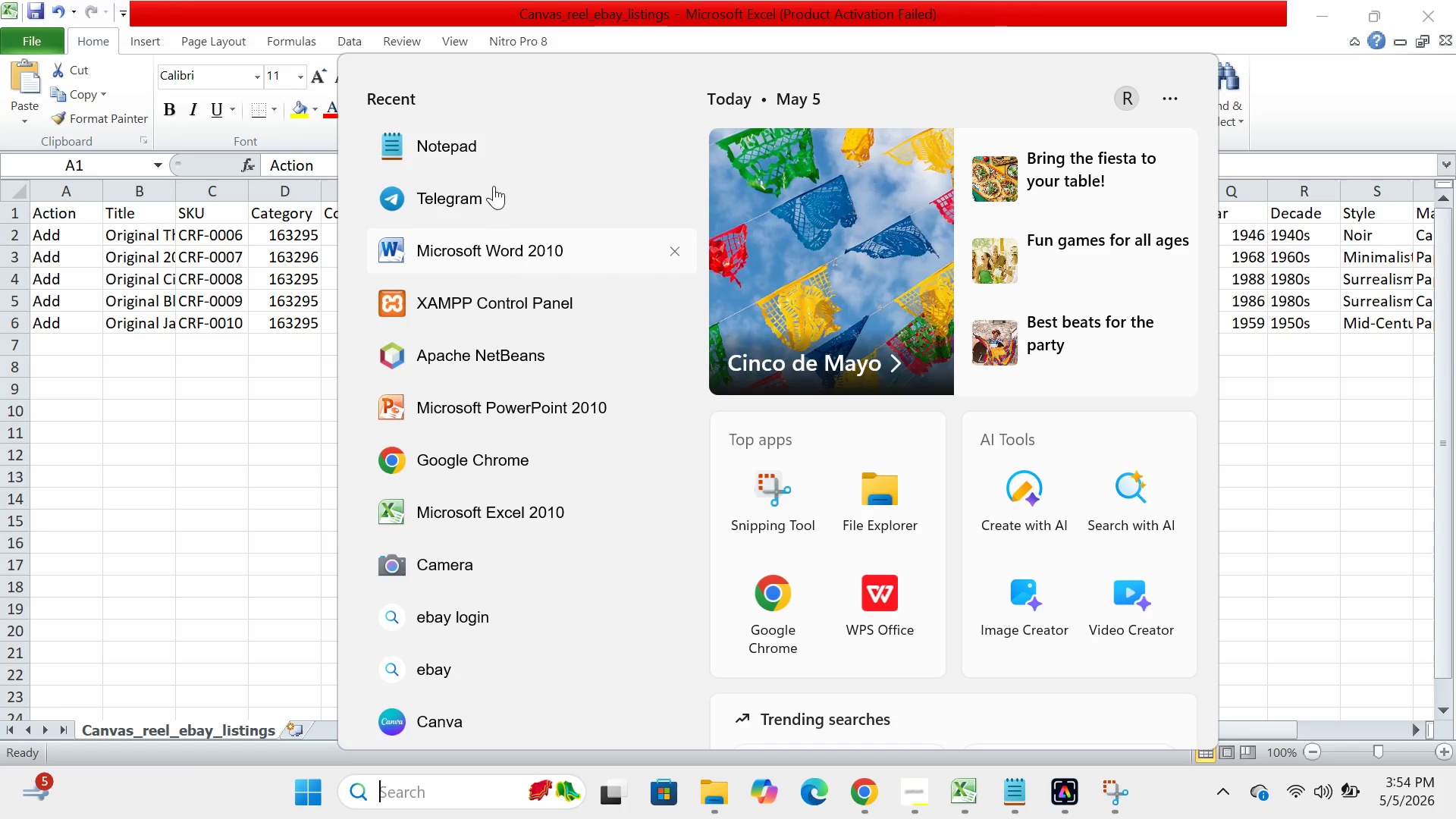 
double_click([492, 184])
 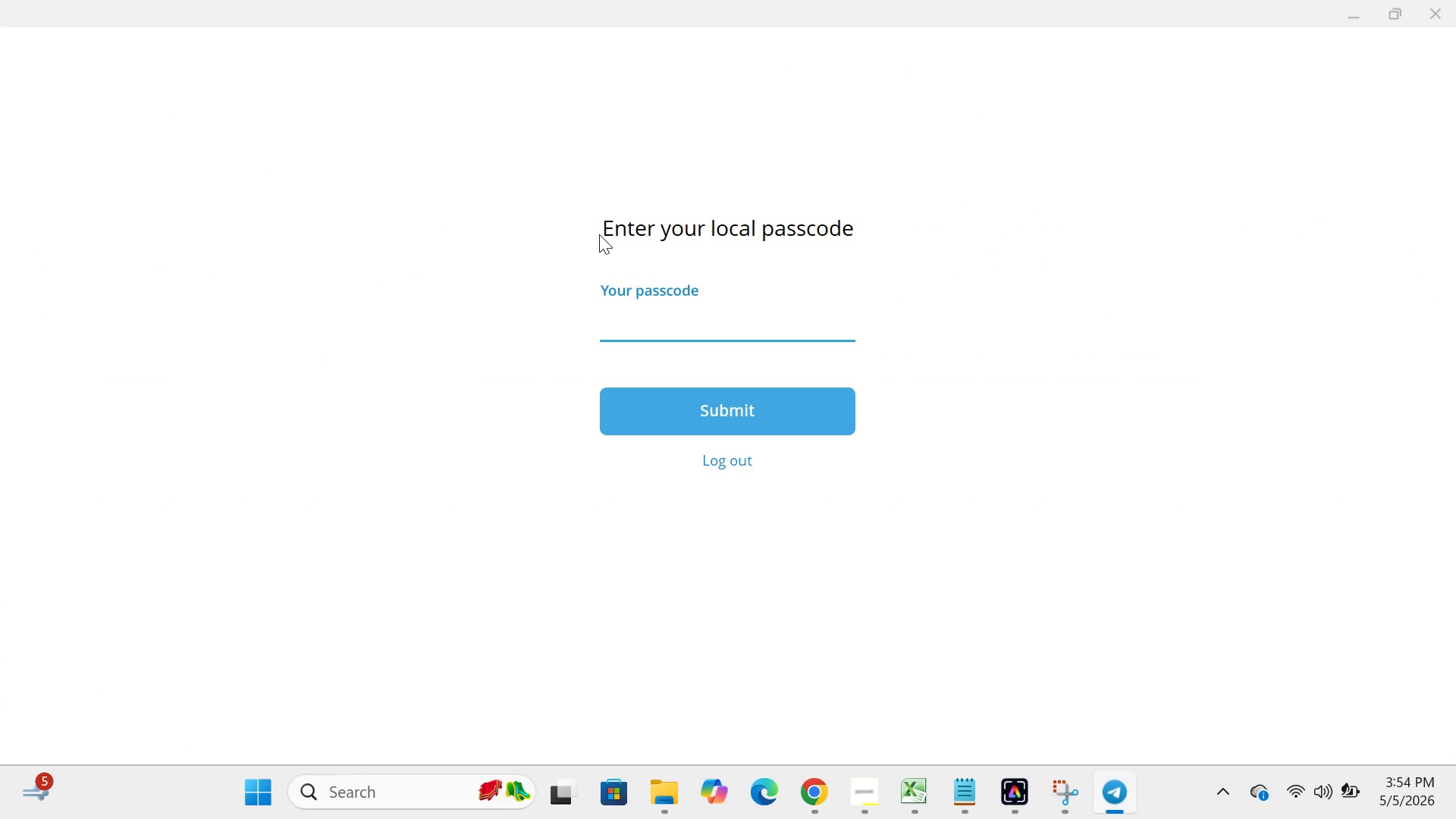 
type(been)
 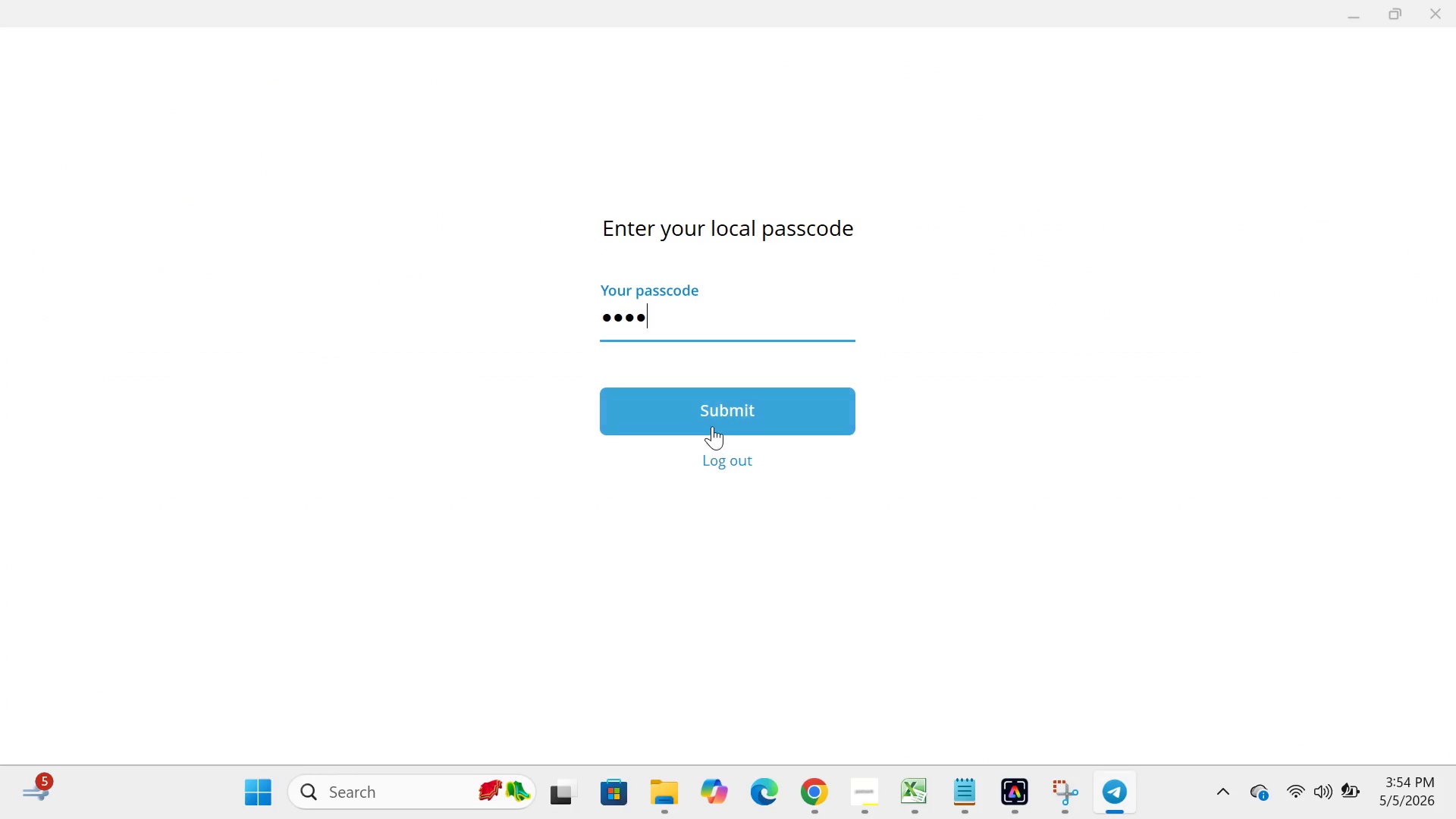 
left_click([712, 415])
 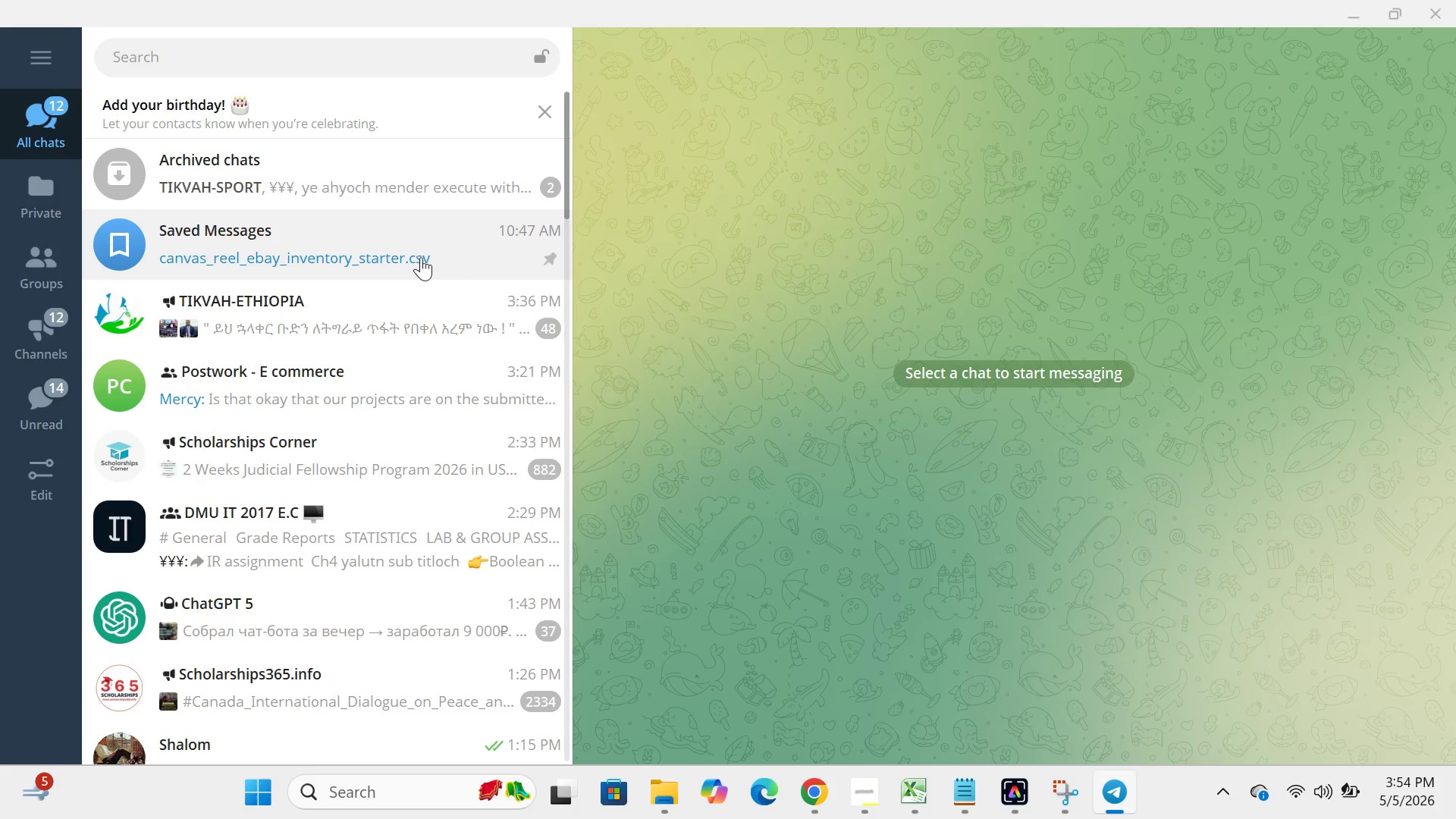 
left_click([410, 256])
 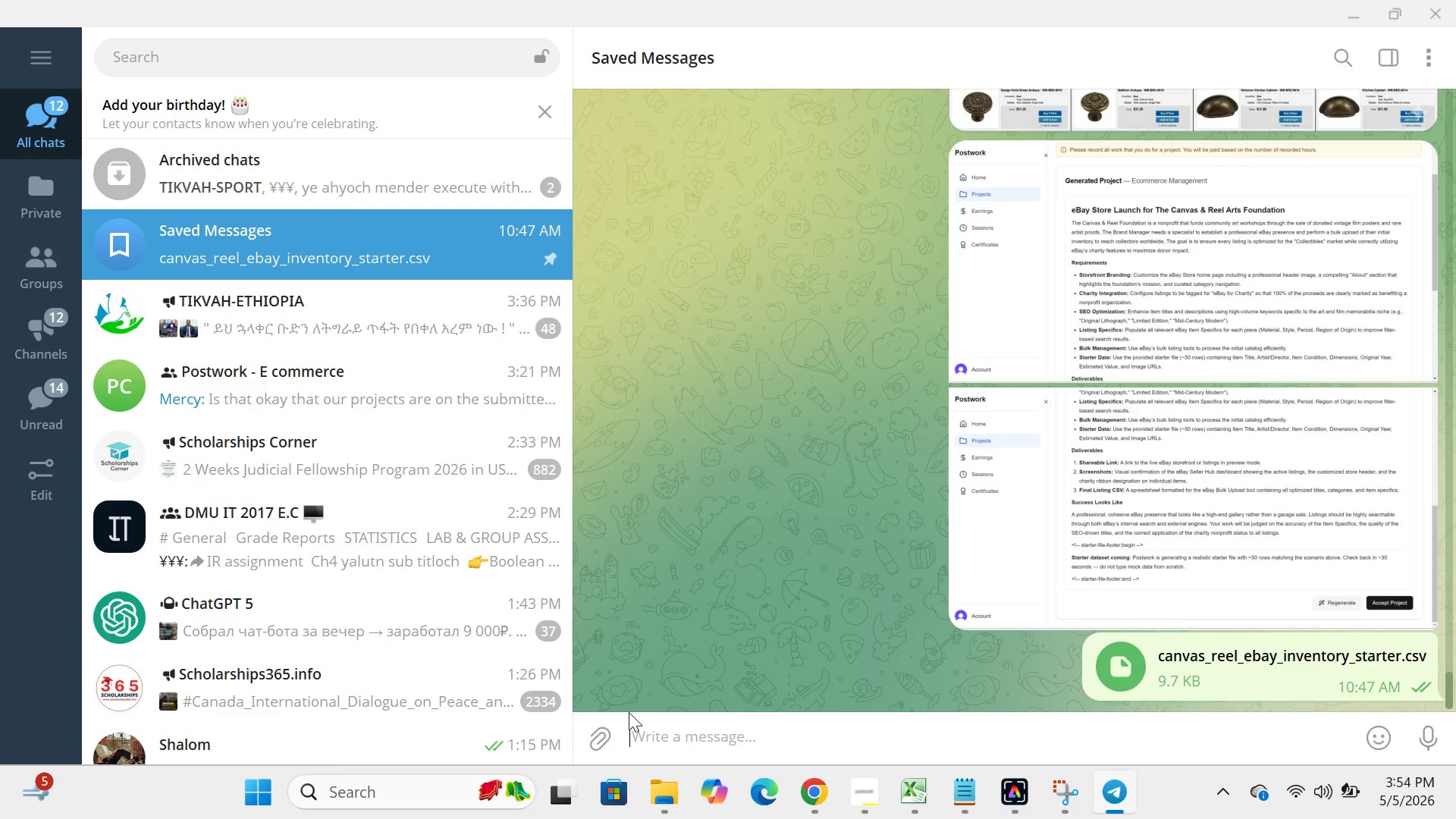 
left_click([606, 730])
 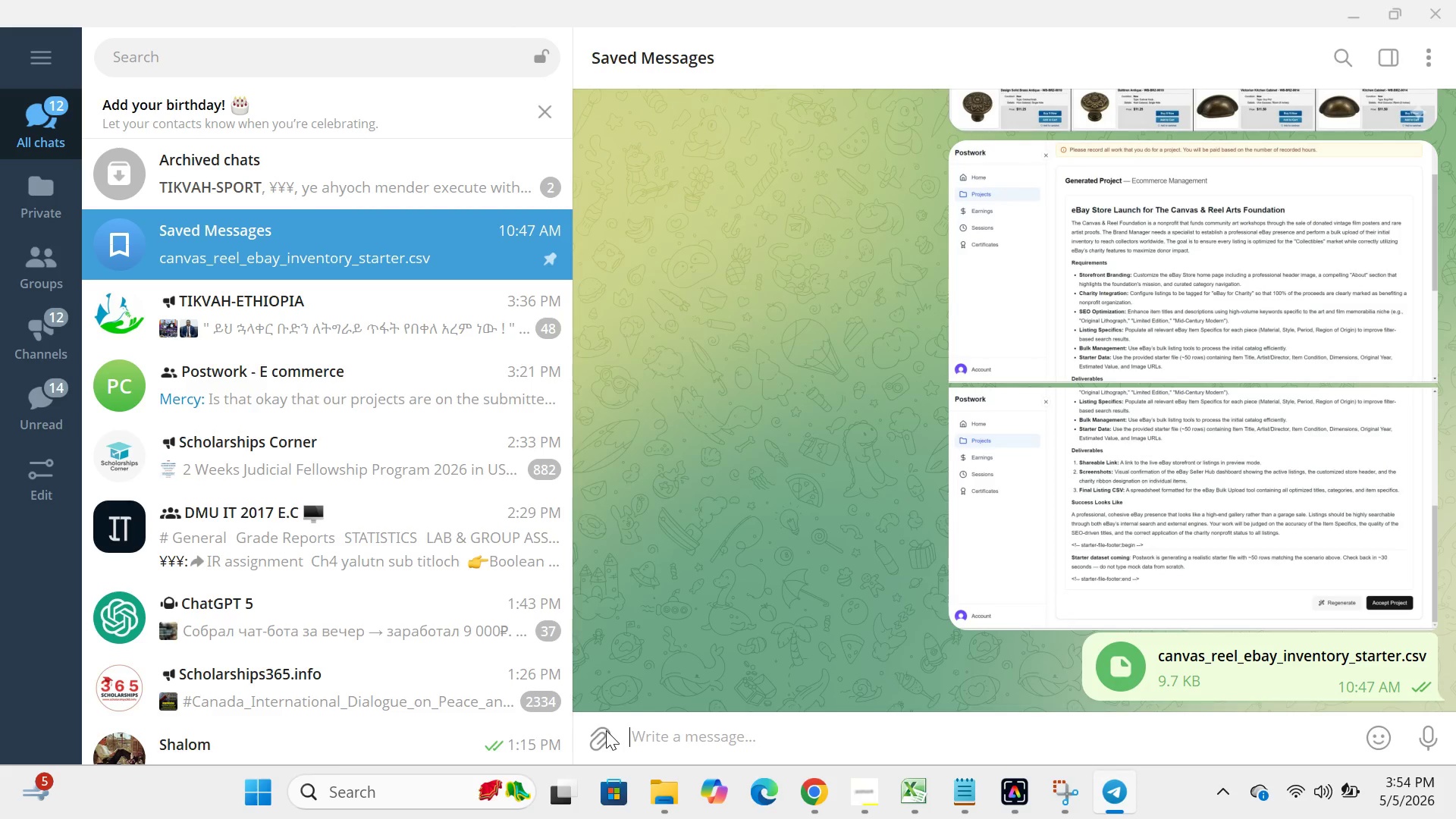 
left_click([606, 730])
 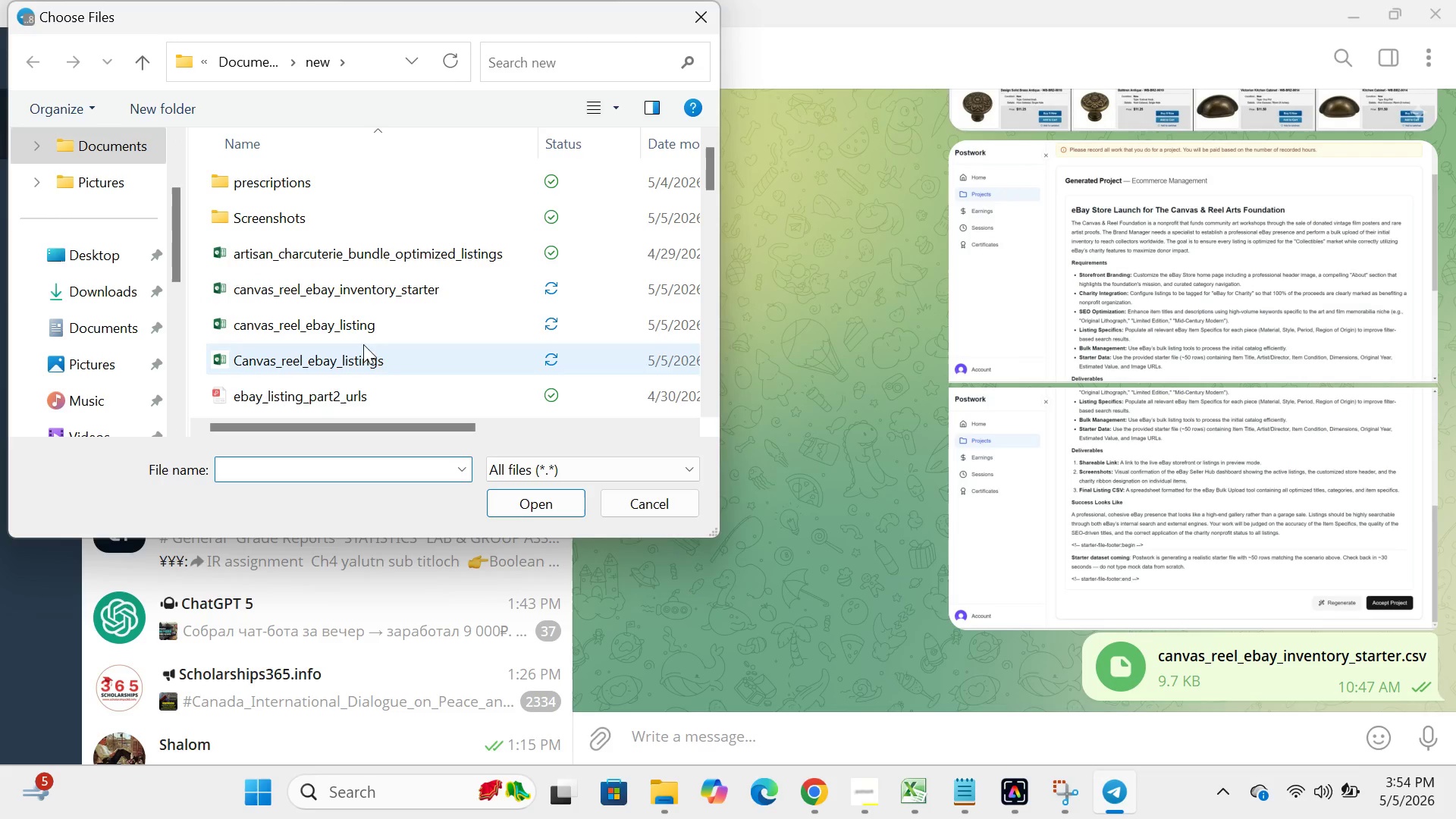 
left_click([342, 368])
 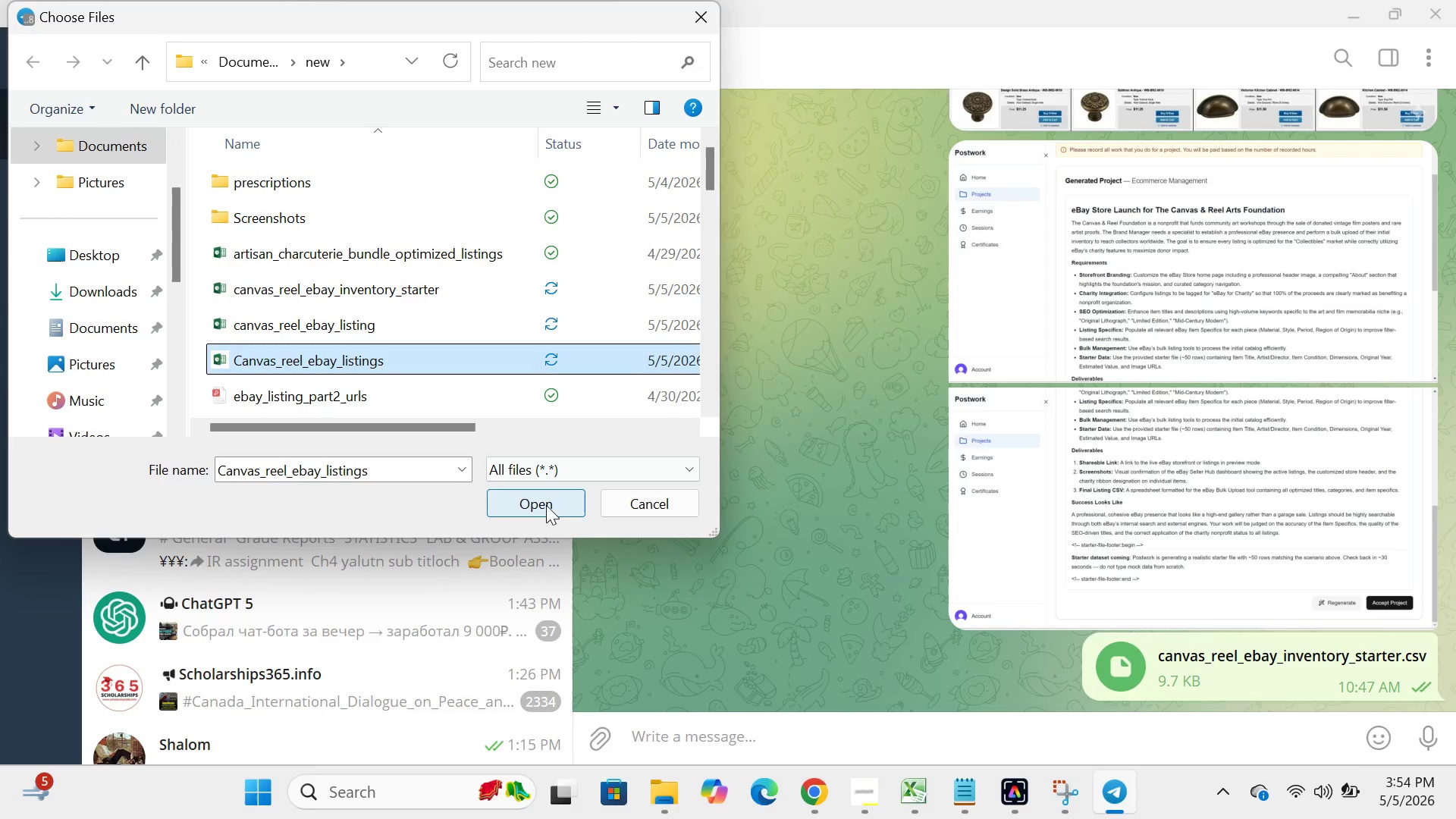 
left_click([546, 505])
 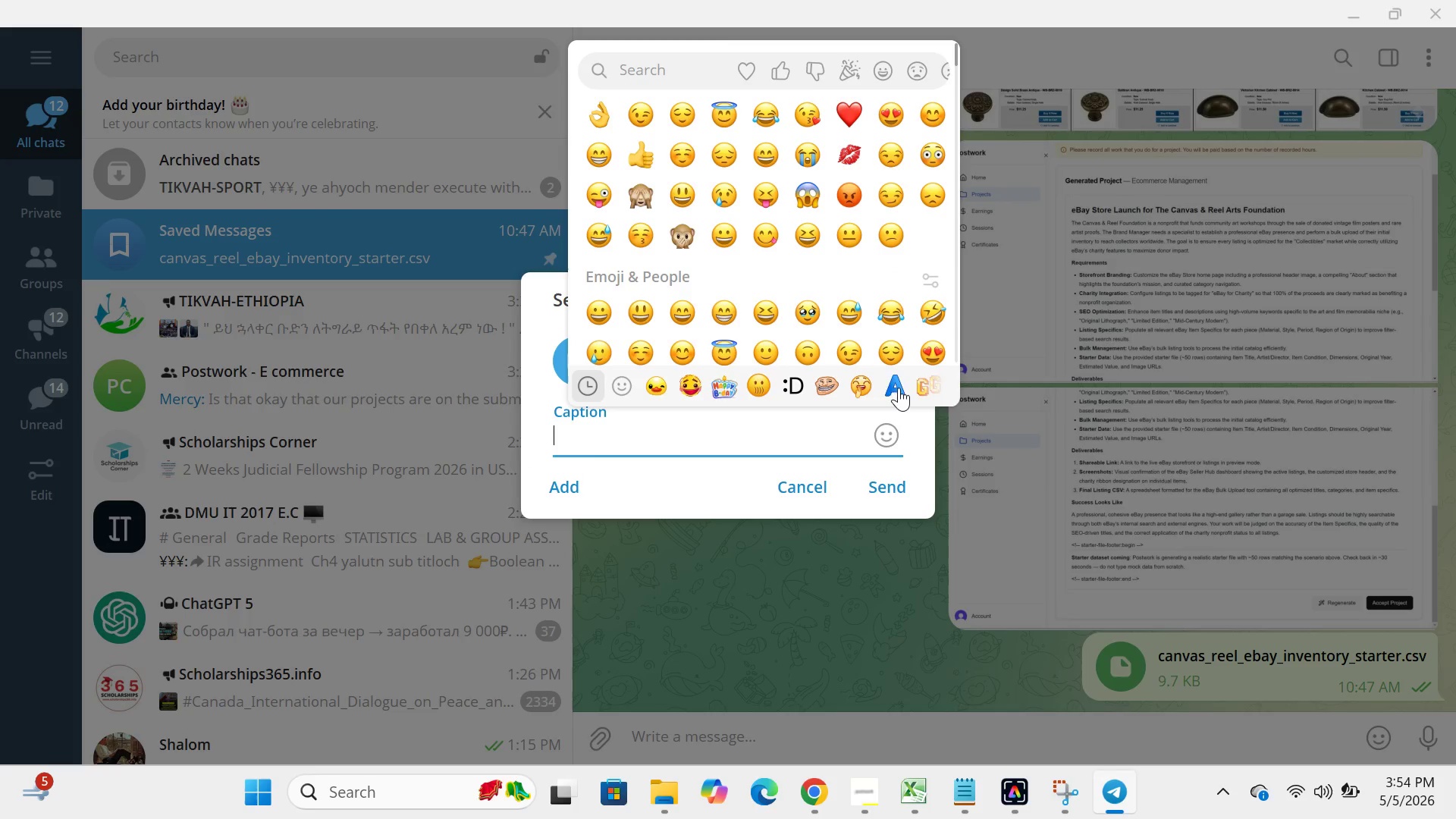 
left_click([886, 356])
 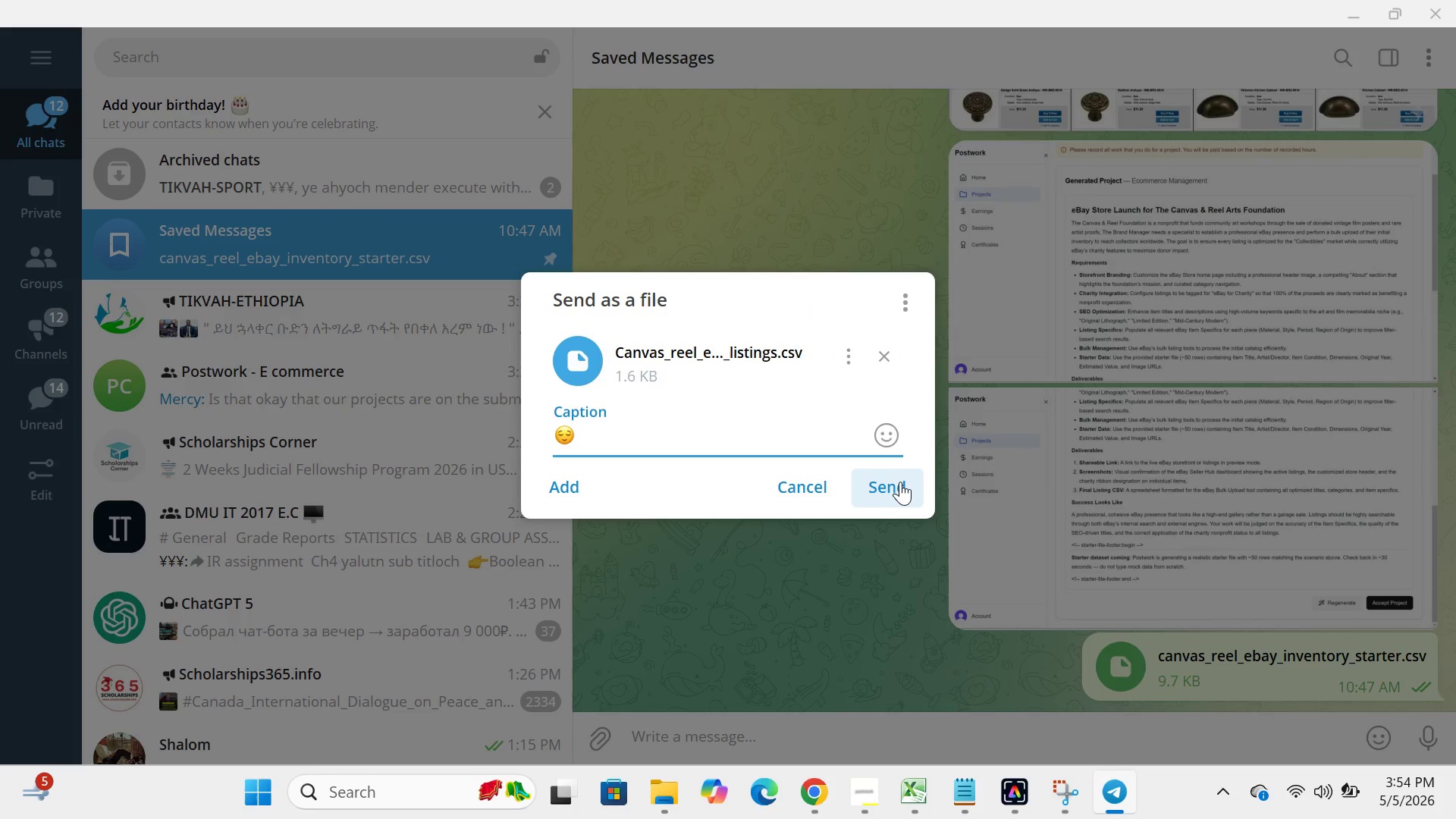 
left_click([900, 482])
 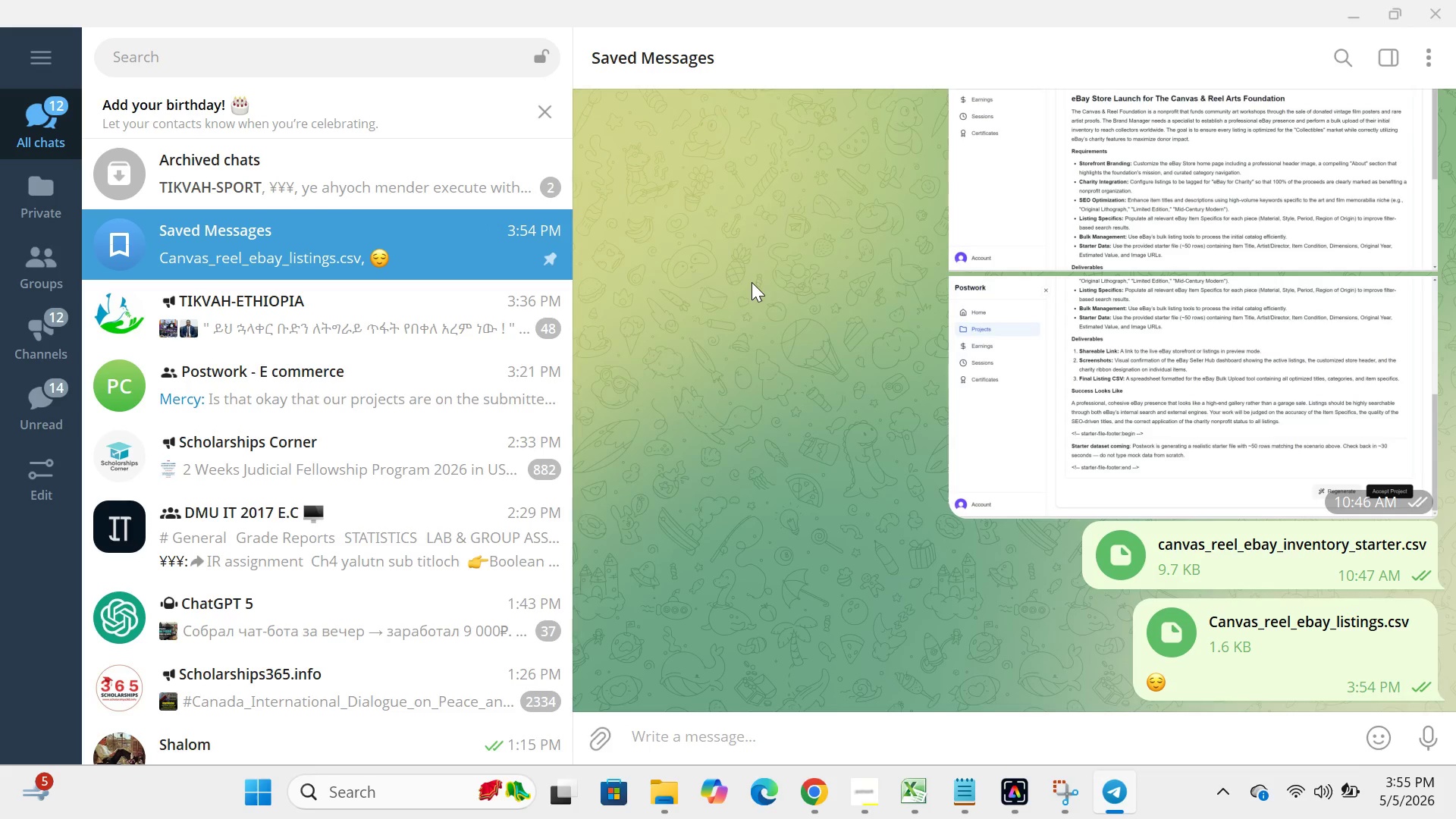 
wait(24.05)
 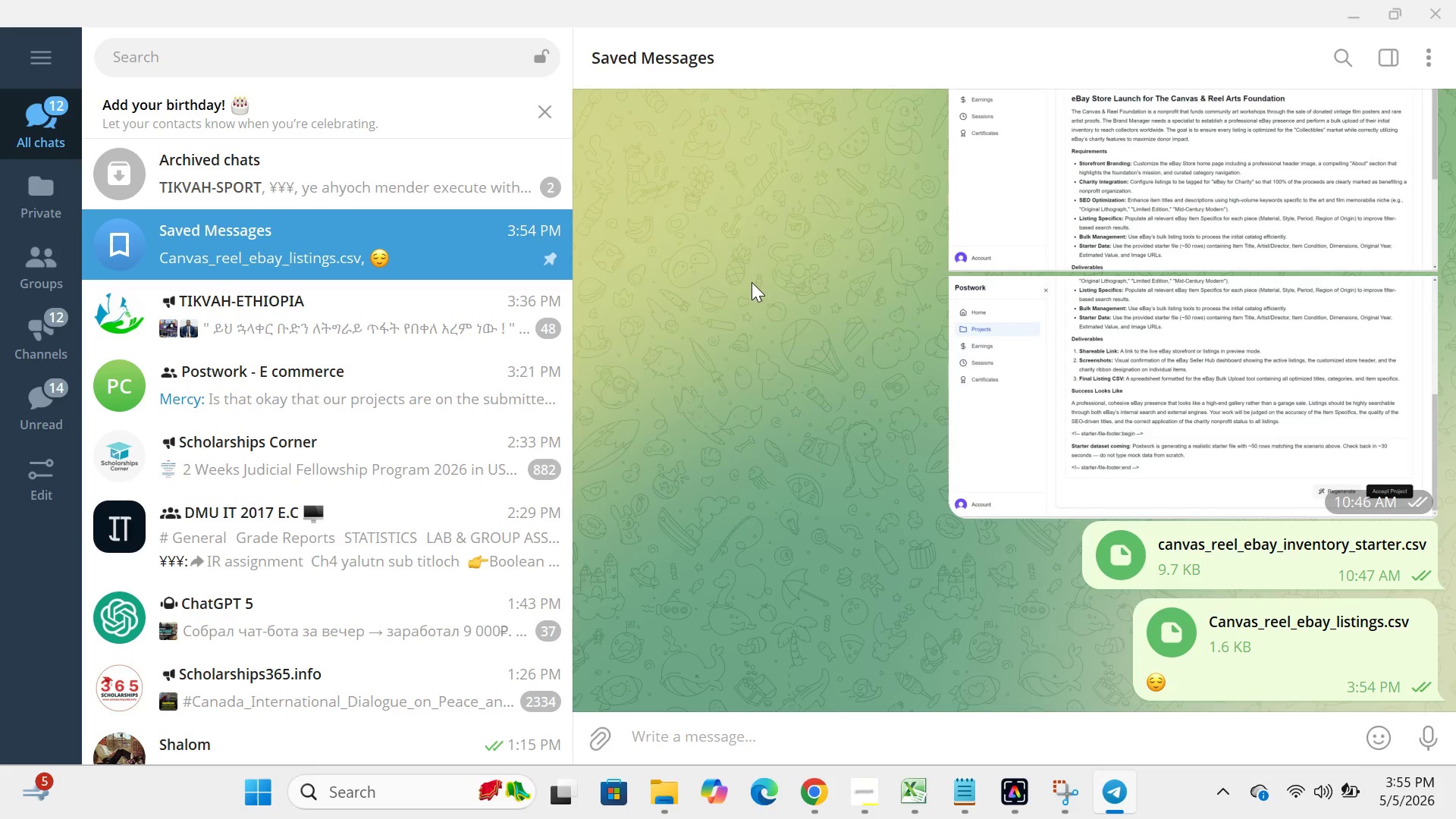 
left_click([547, 45])
 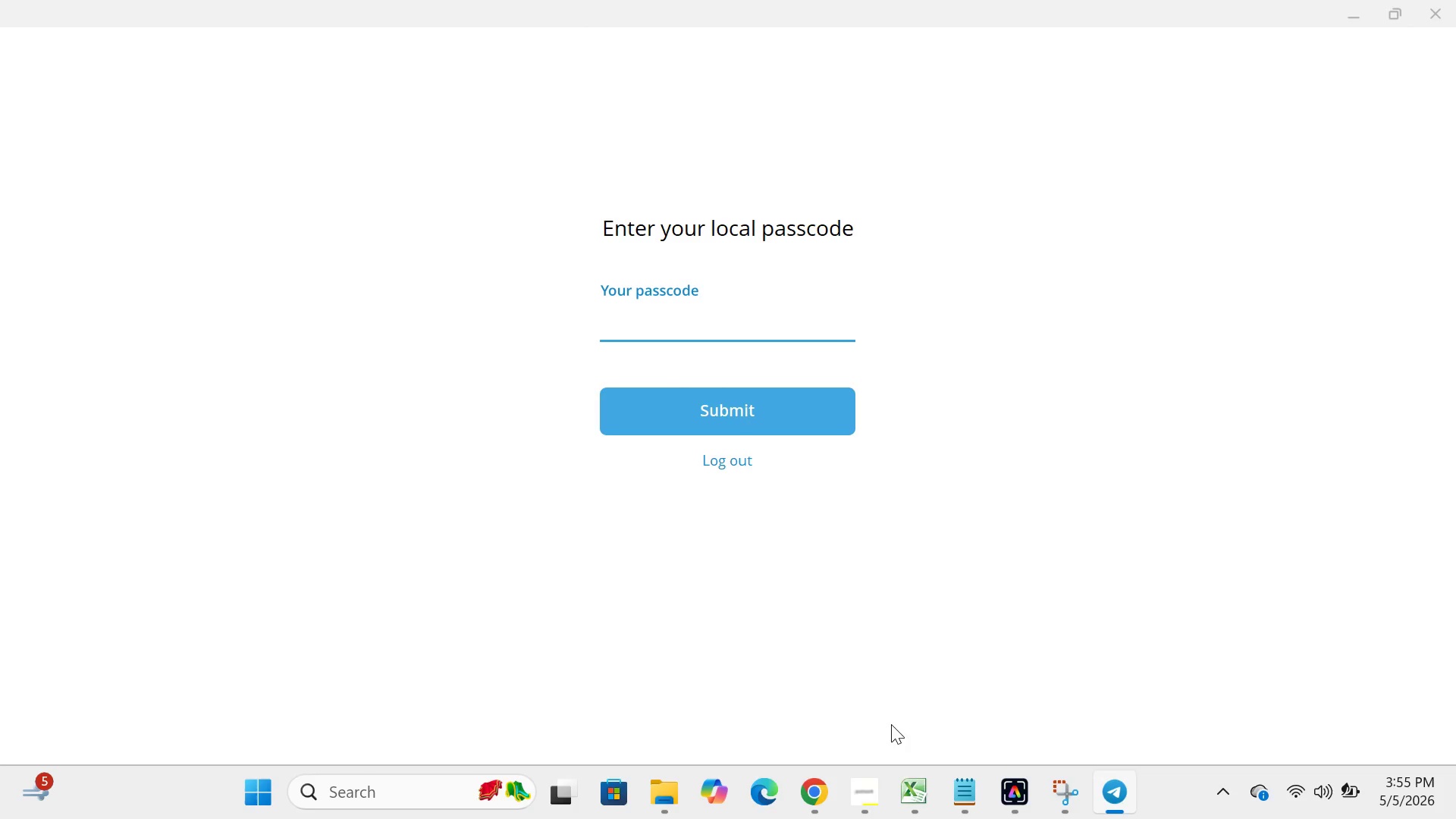 
left_click([910, 786])
 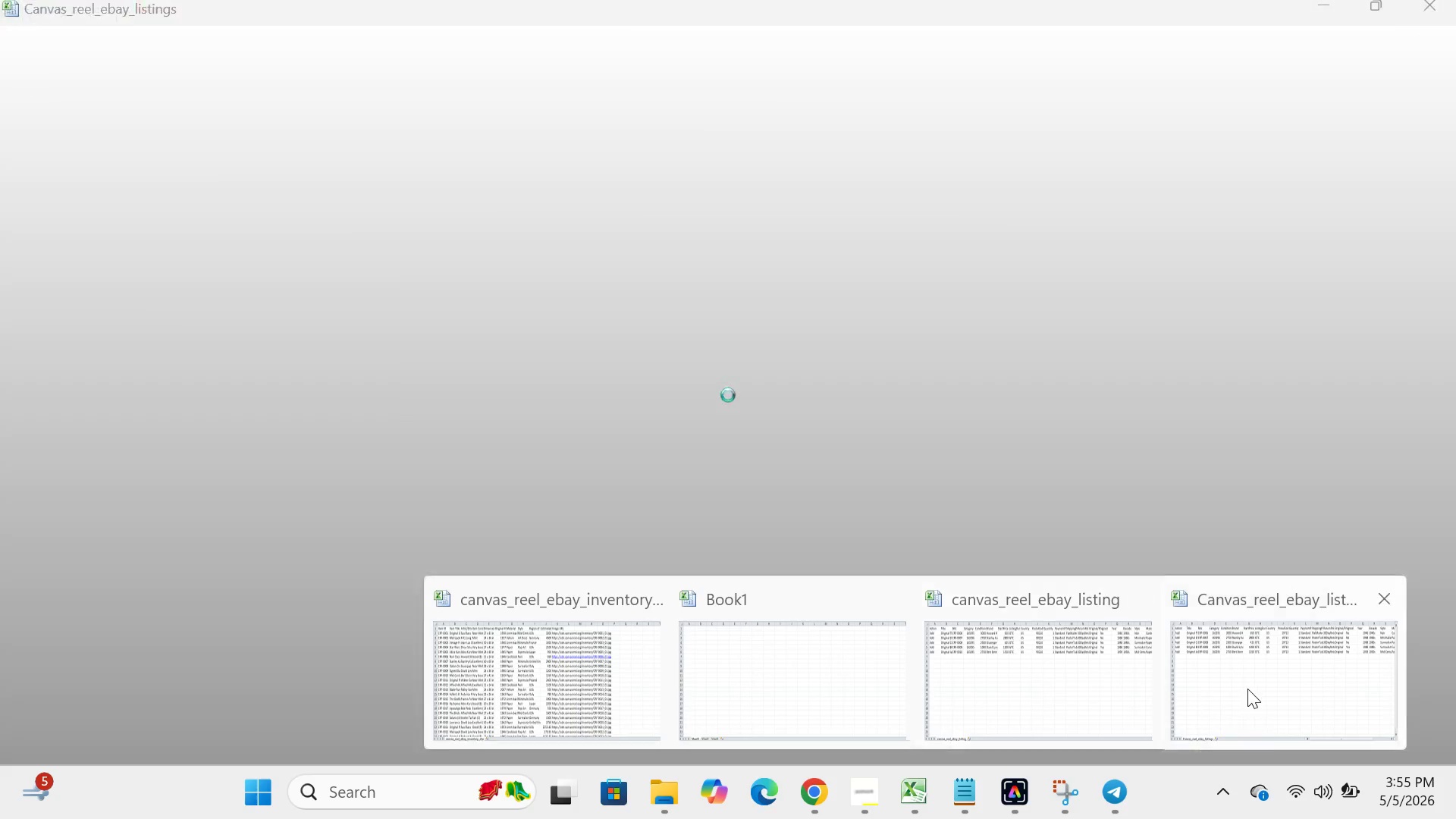 
left_click([1252, 688])
 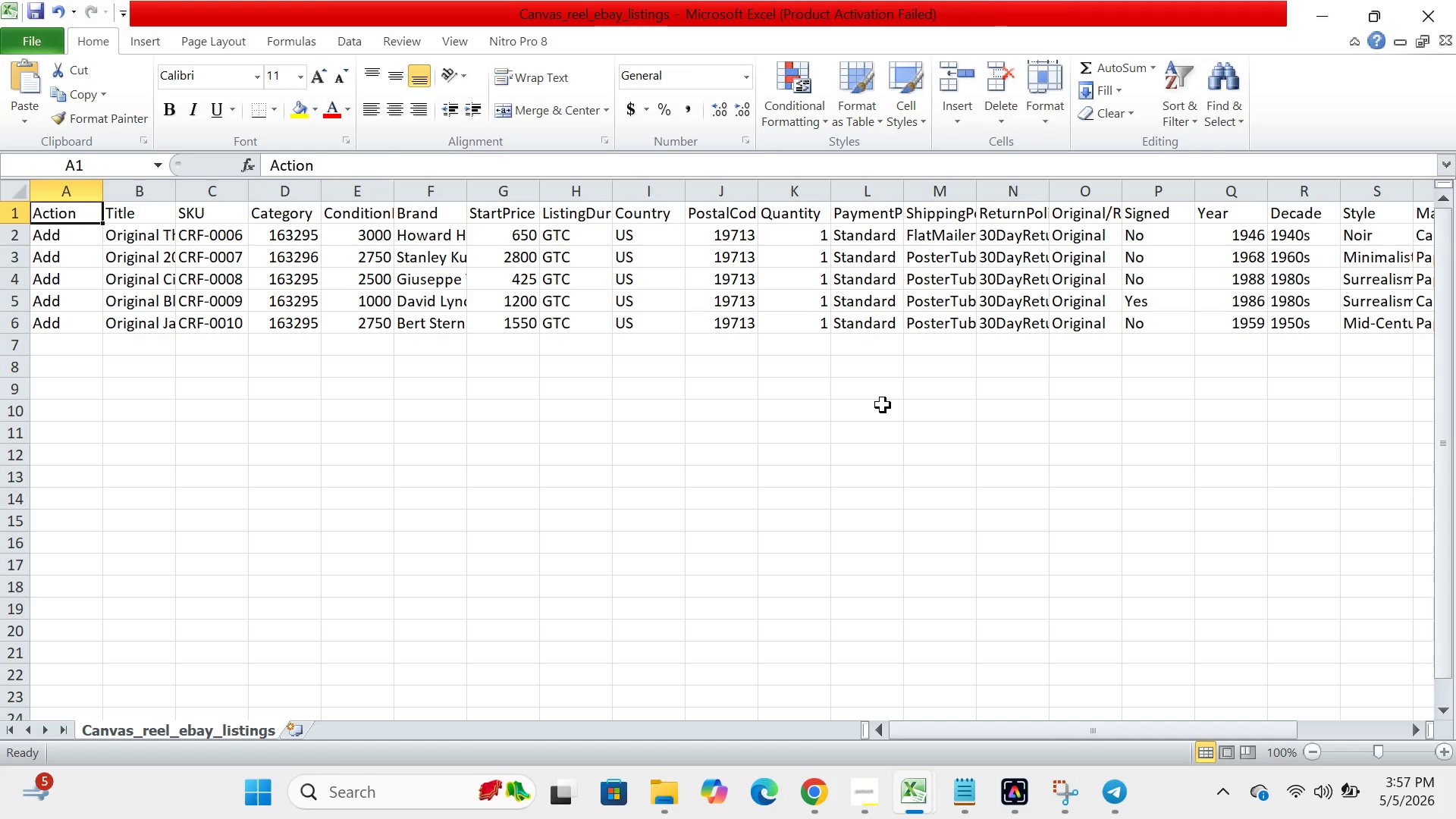 
wait(115.77)
 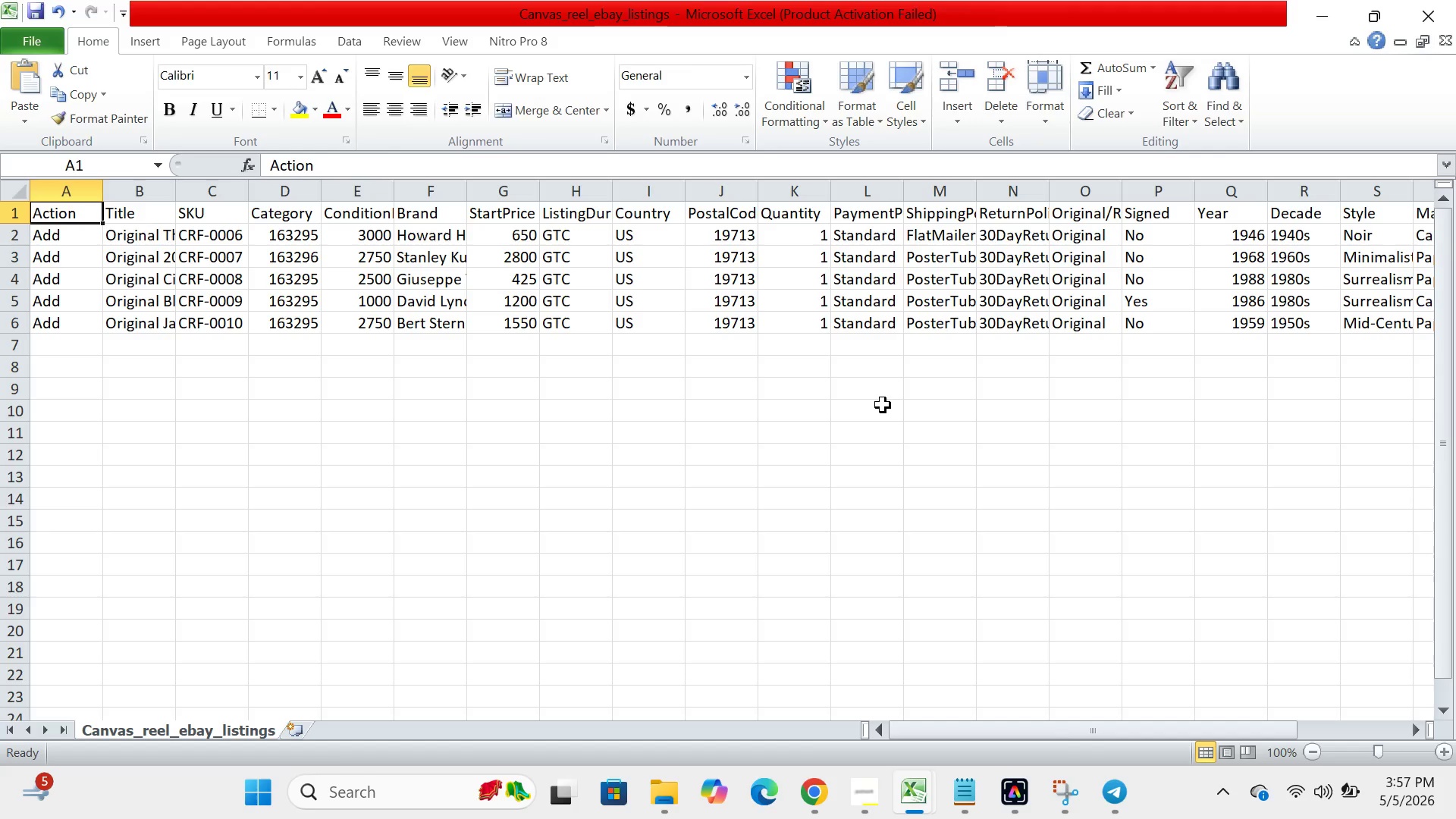 
left_click([828, 793])
 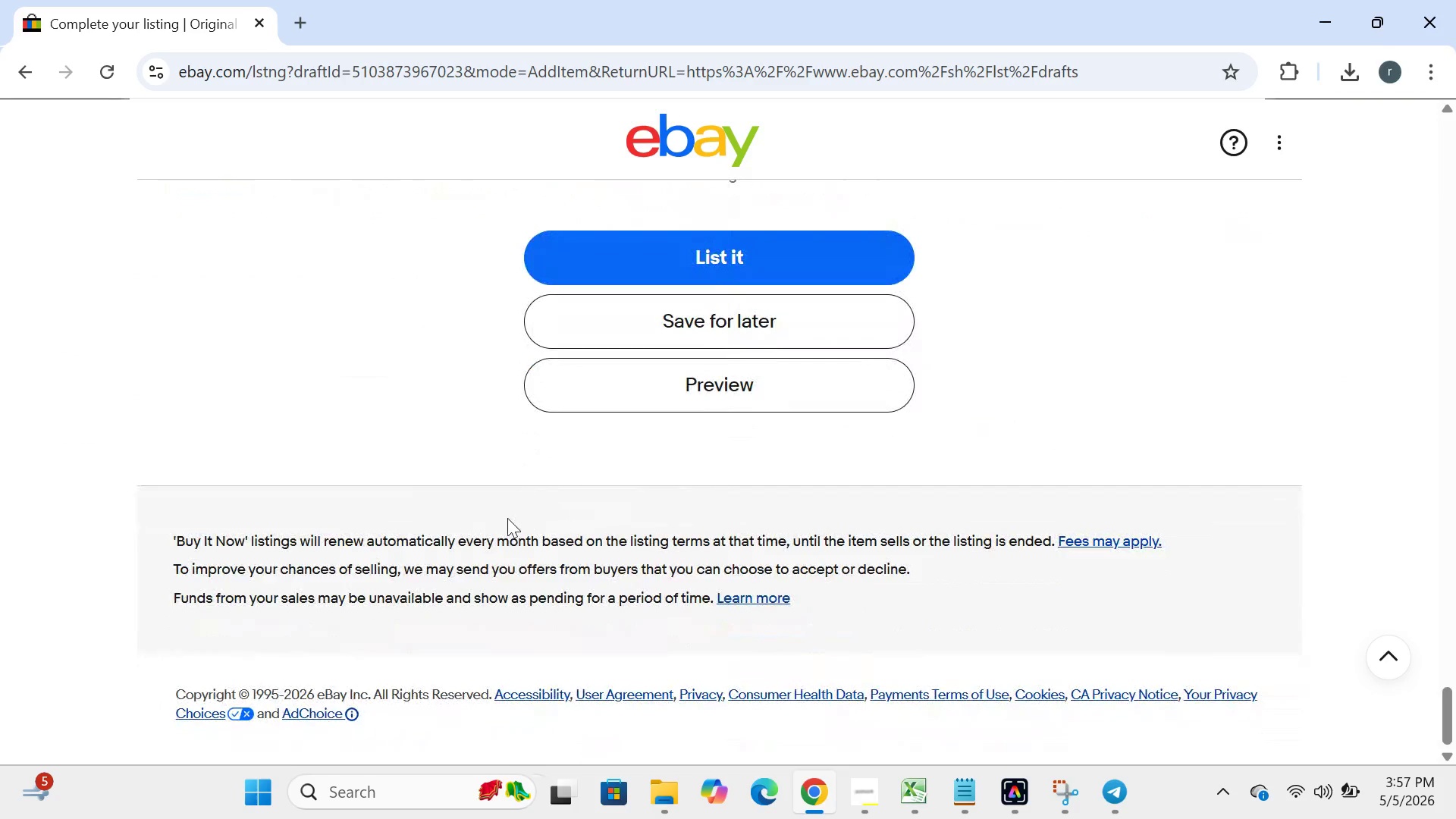 
wait(6.67)
 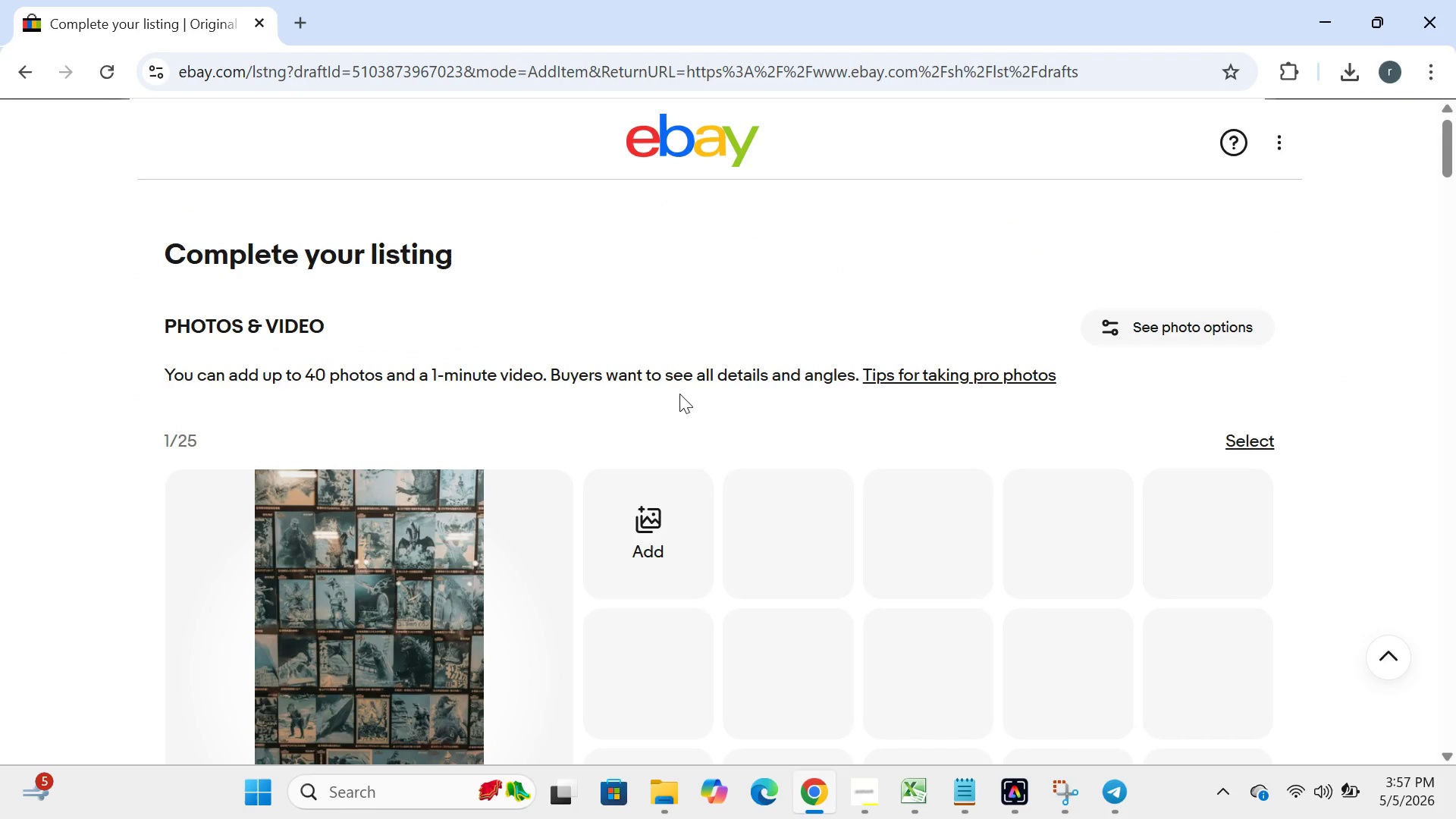 
left_click([679, 330])
 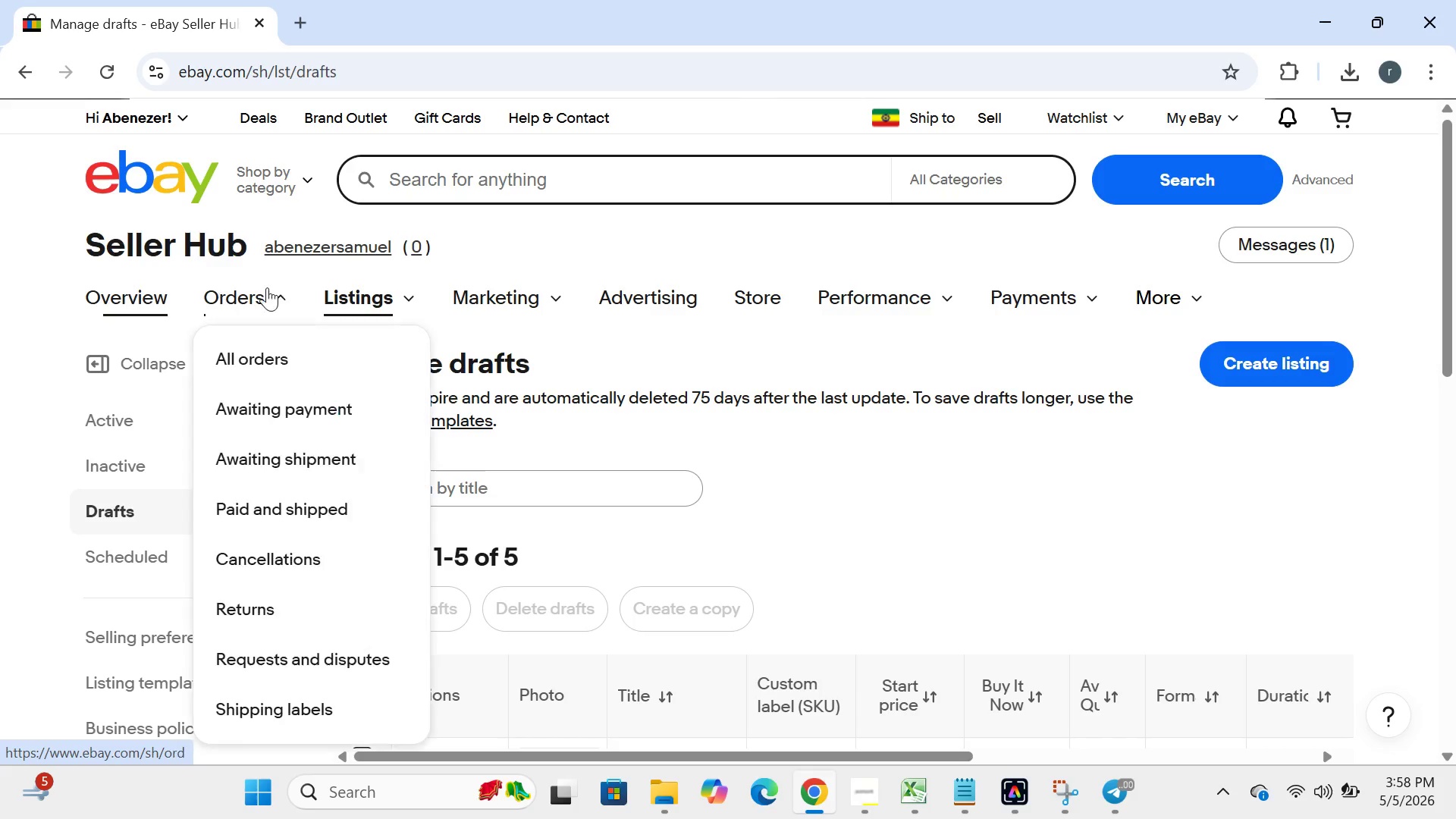 
wait(56.86)
 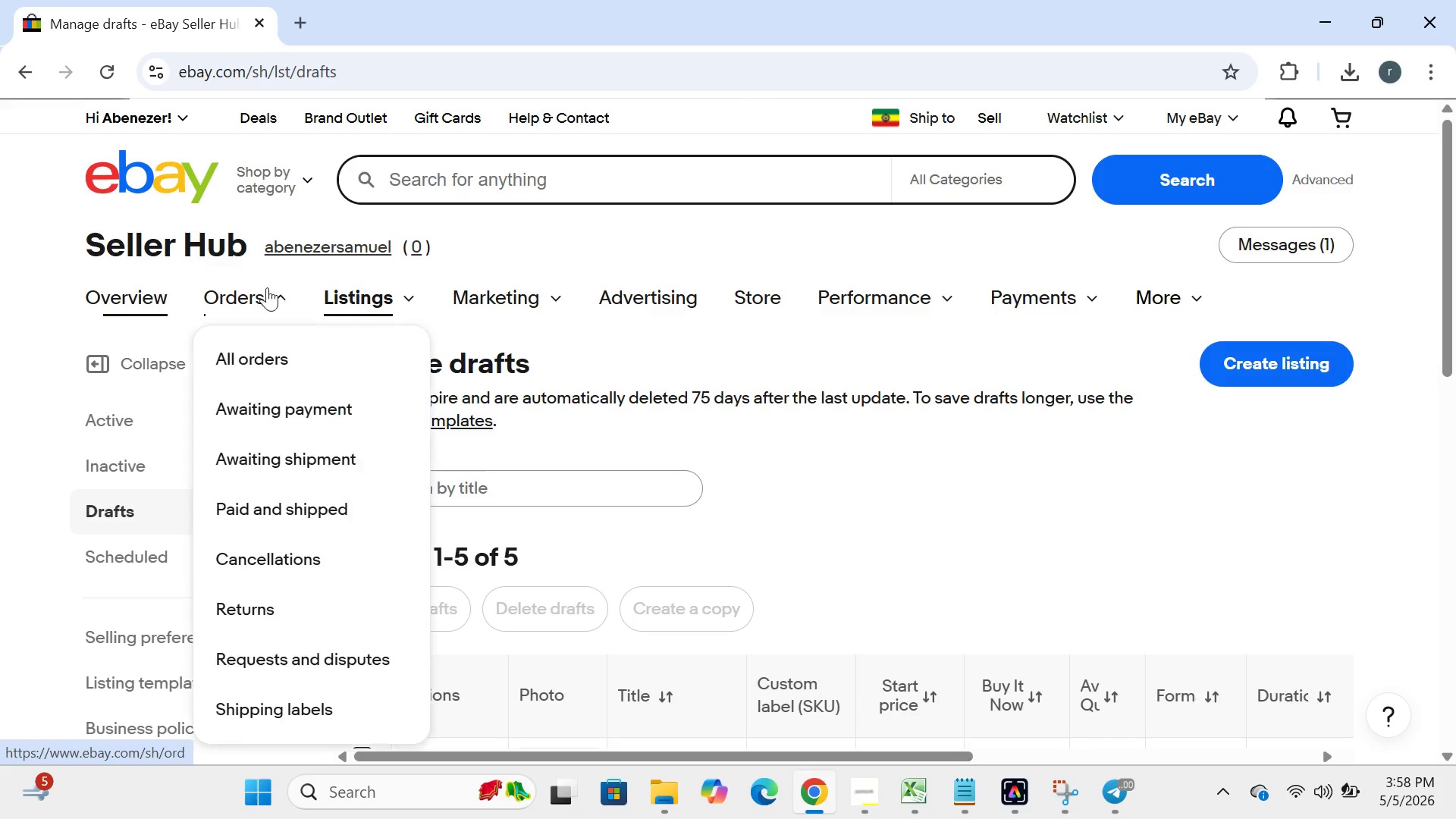 
left_click([761, 295])
 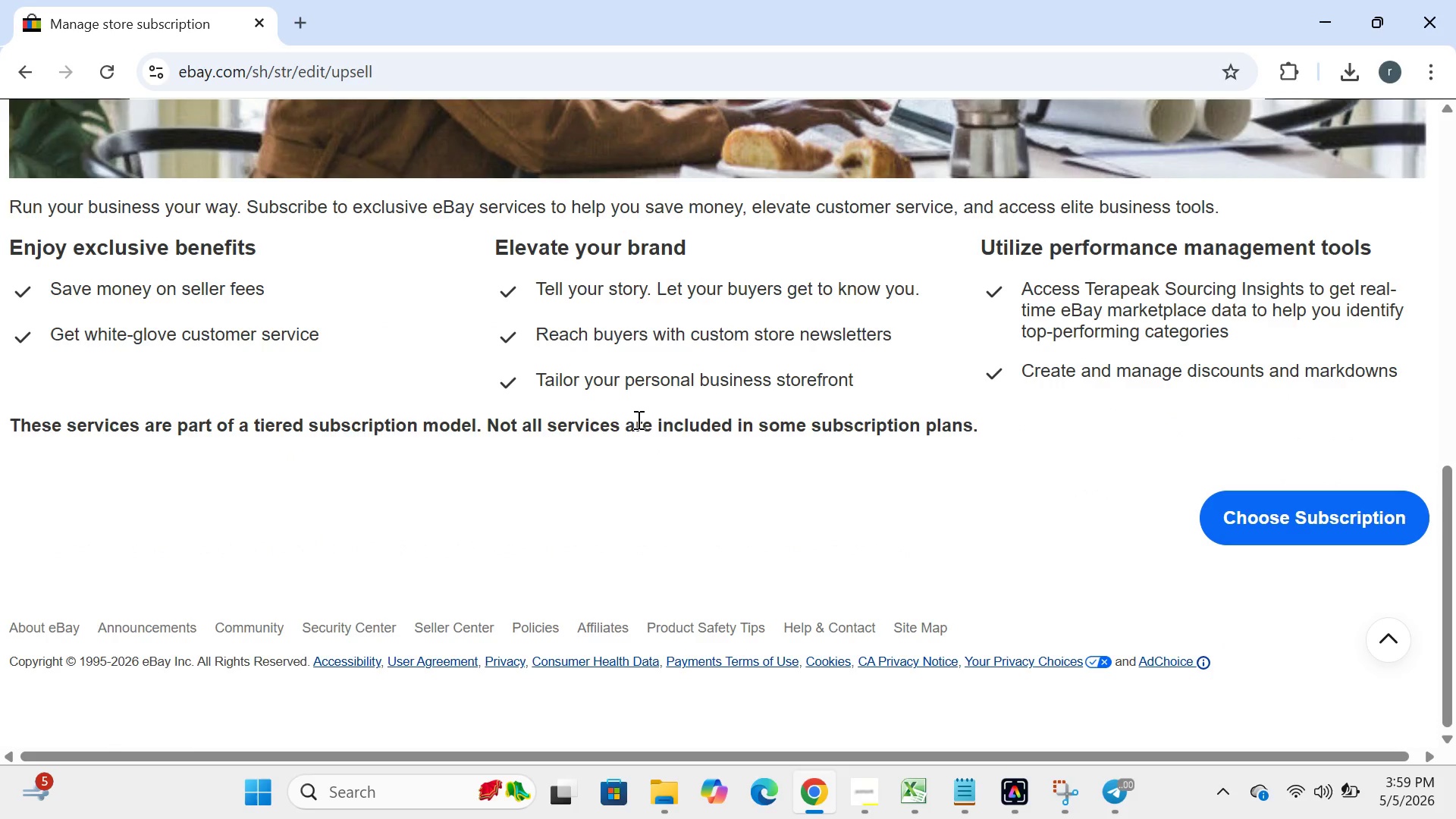 
wait(87.3)
 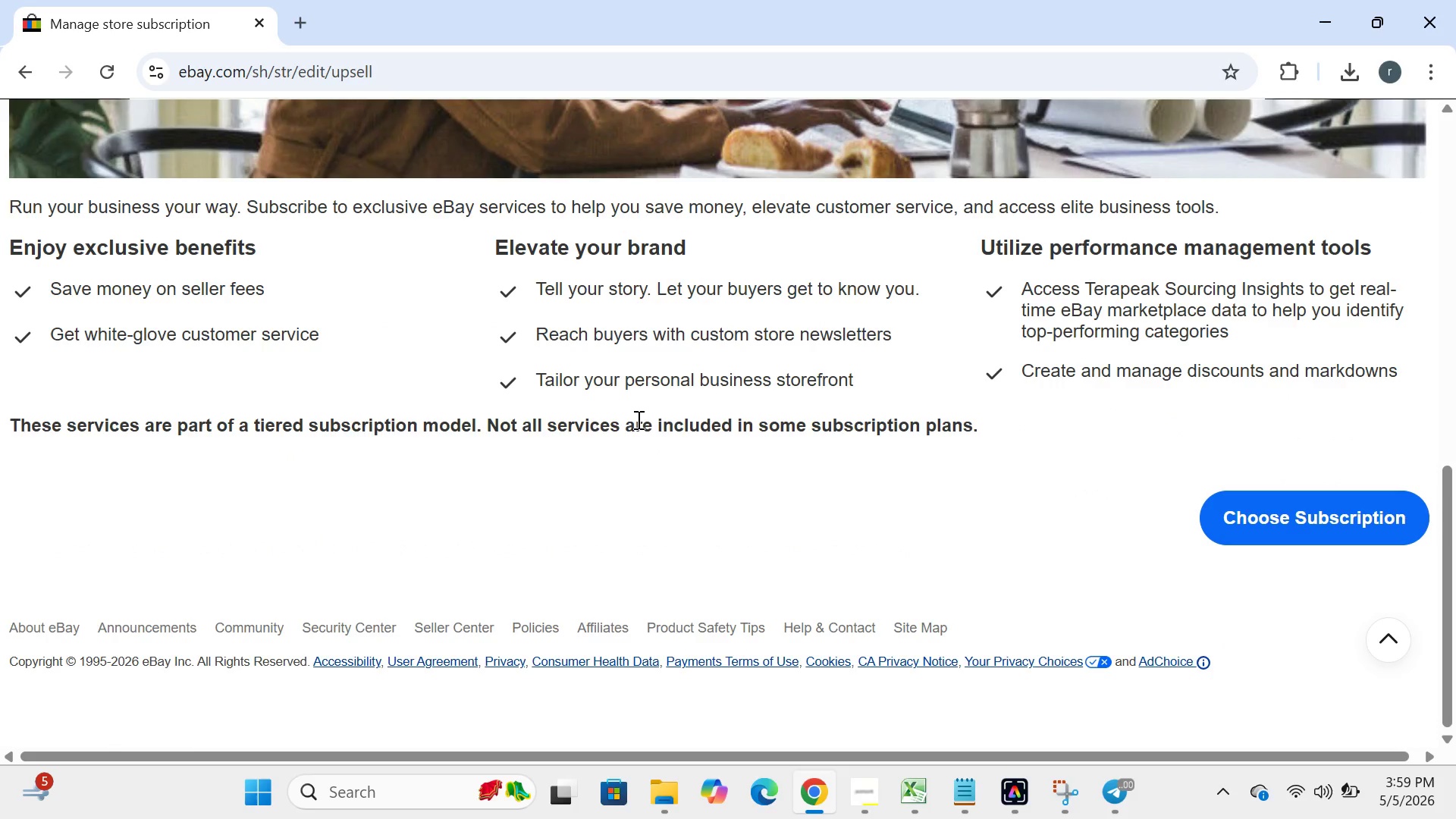 
left_click([121, 383])
 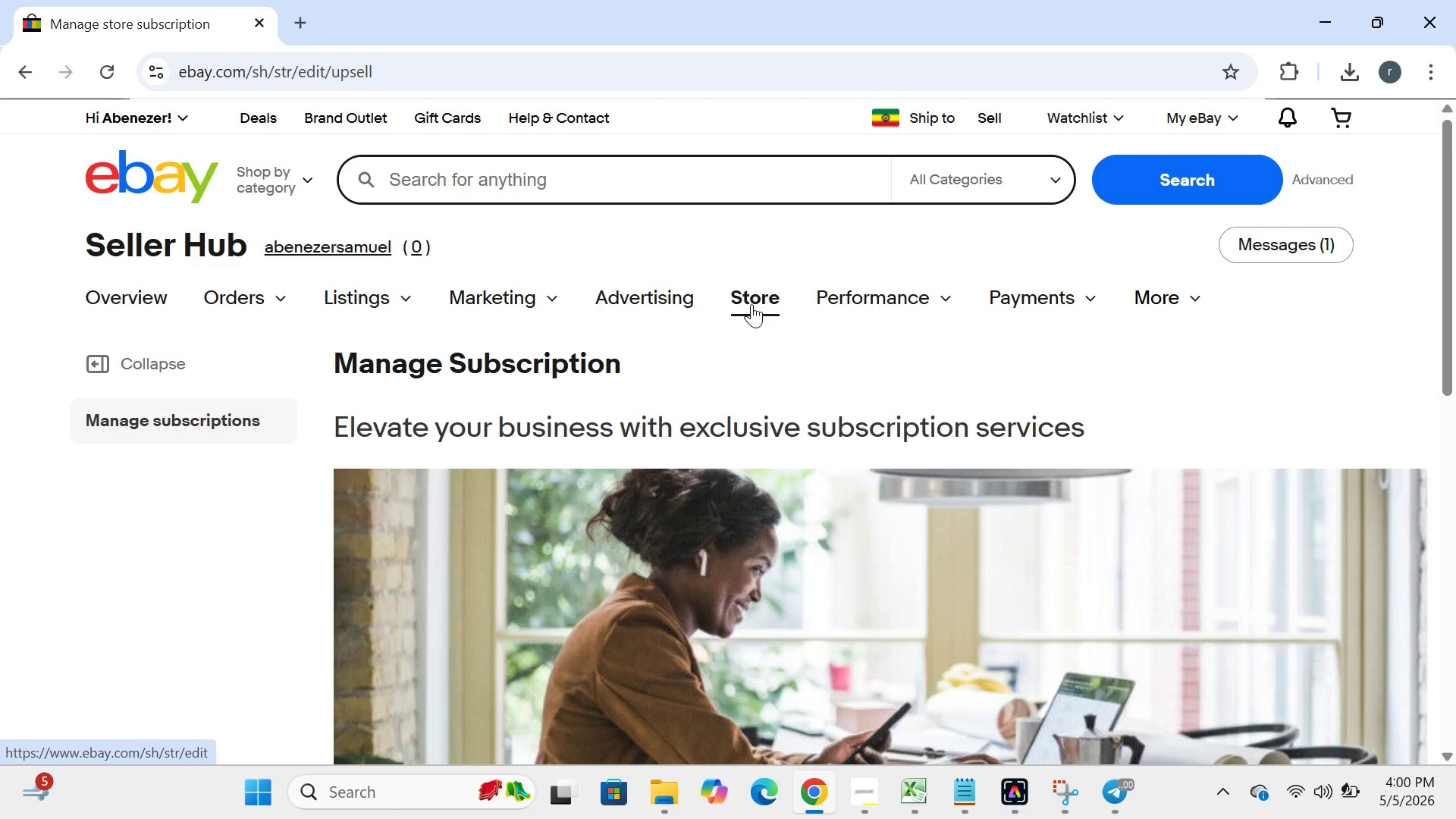 
wait(63.92)
 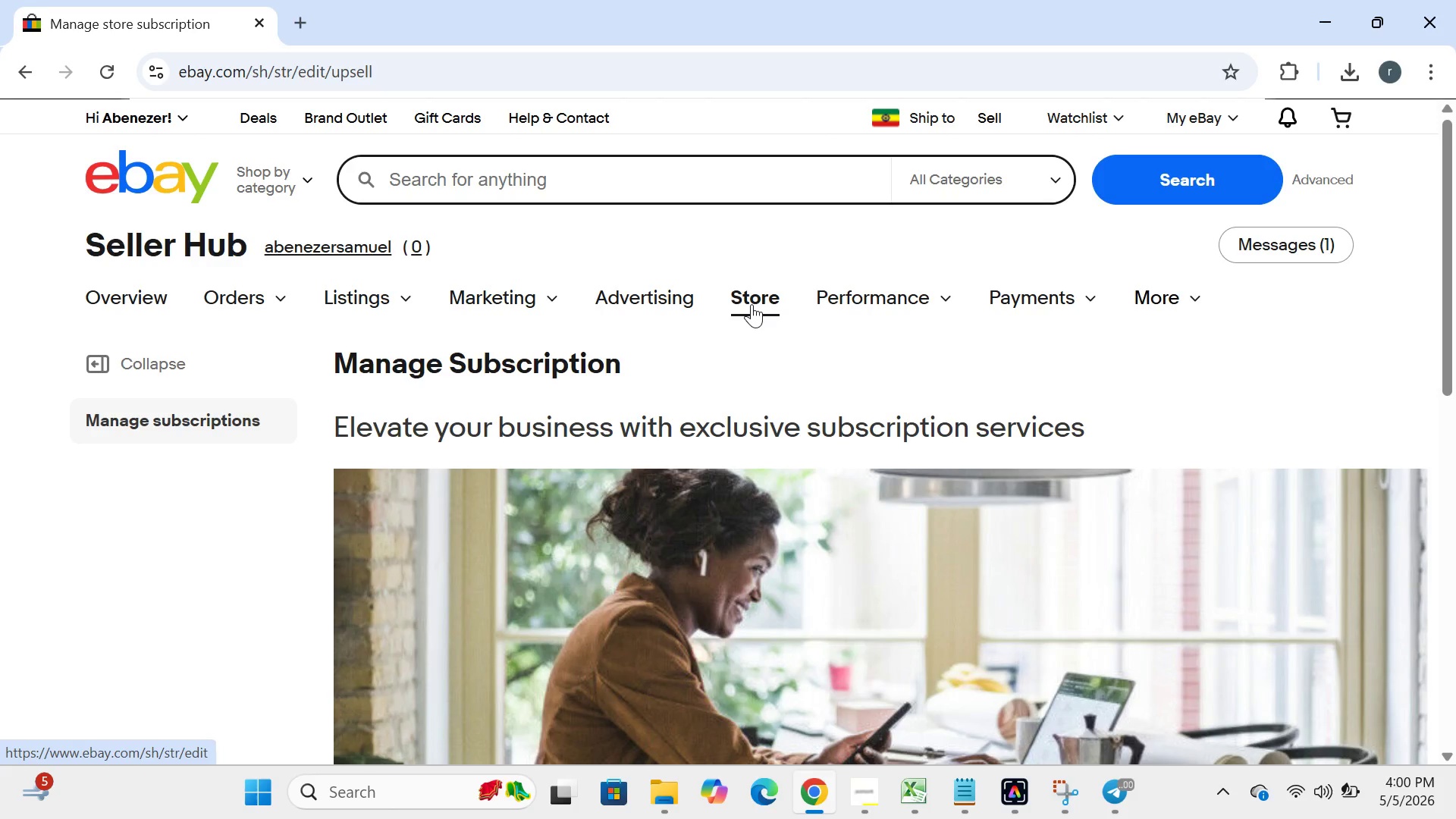 
left_click([143, 365])
 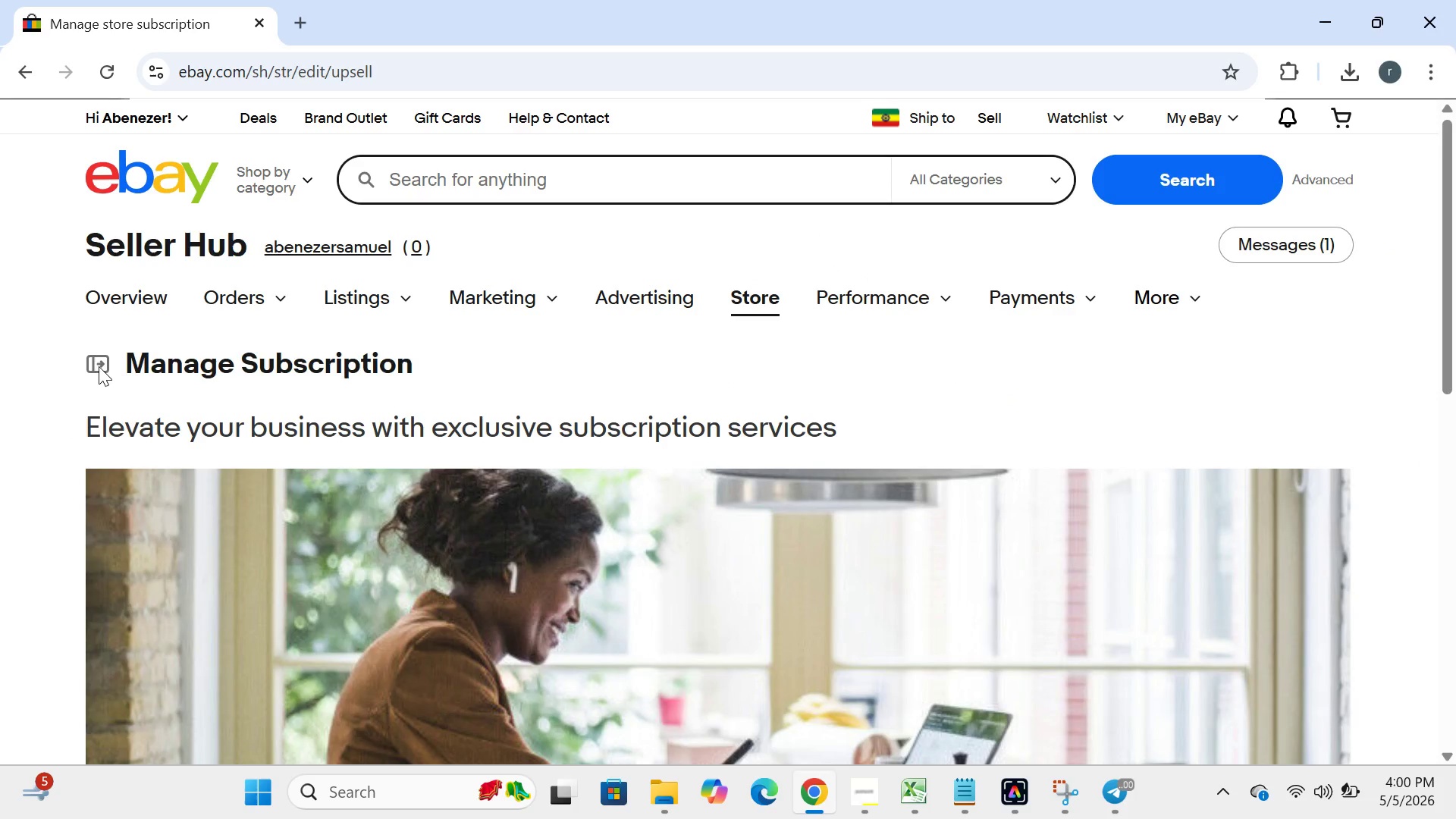 
left_click([99, 366])
 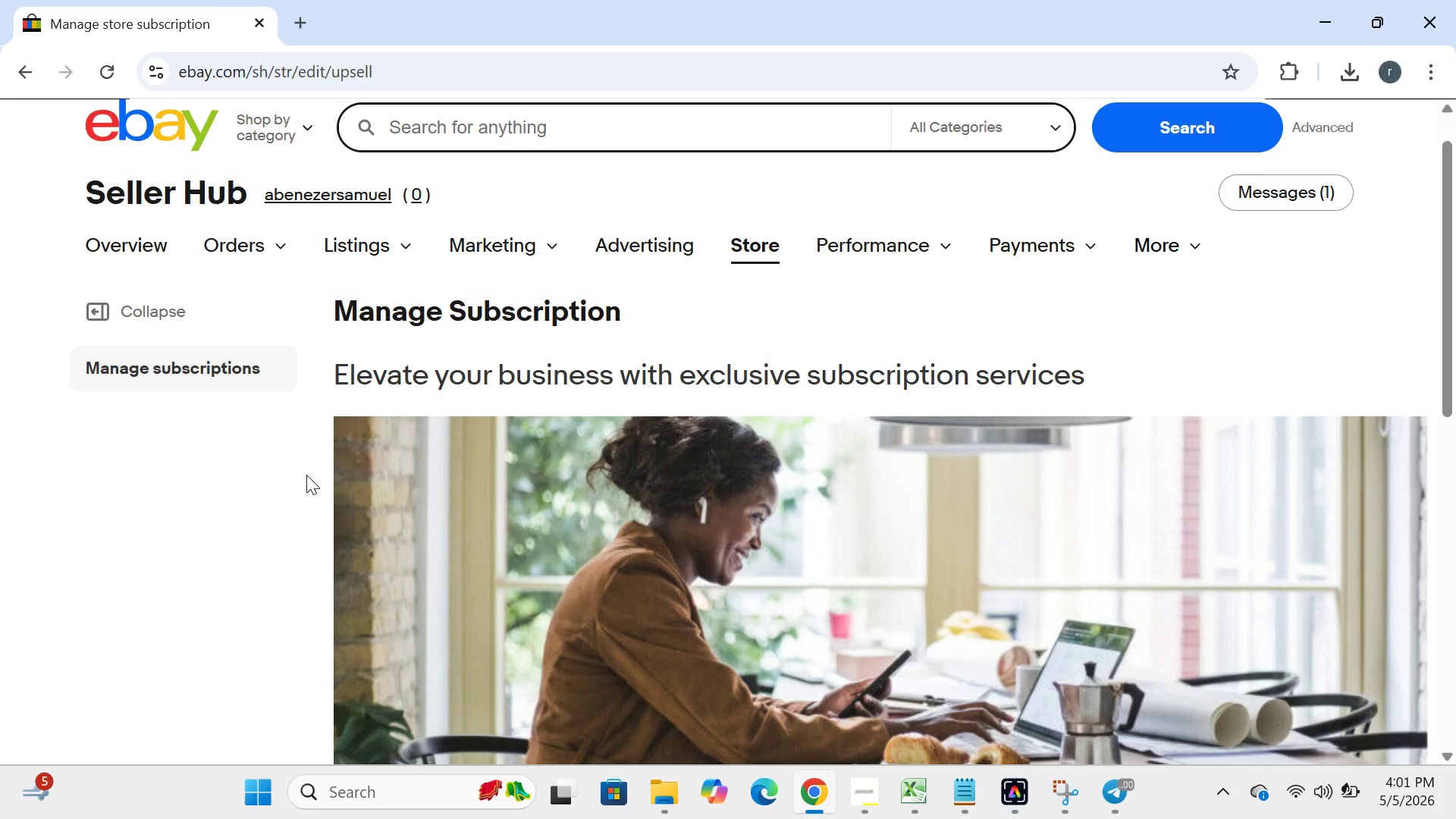 
wait(32.61)
 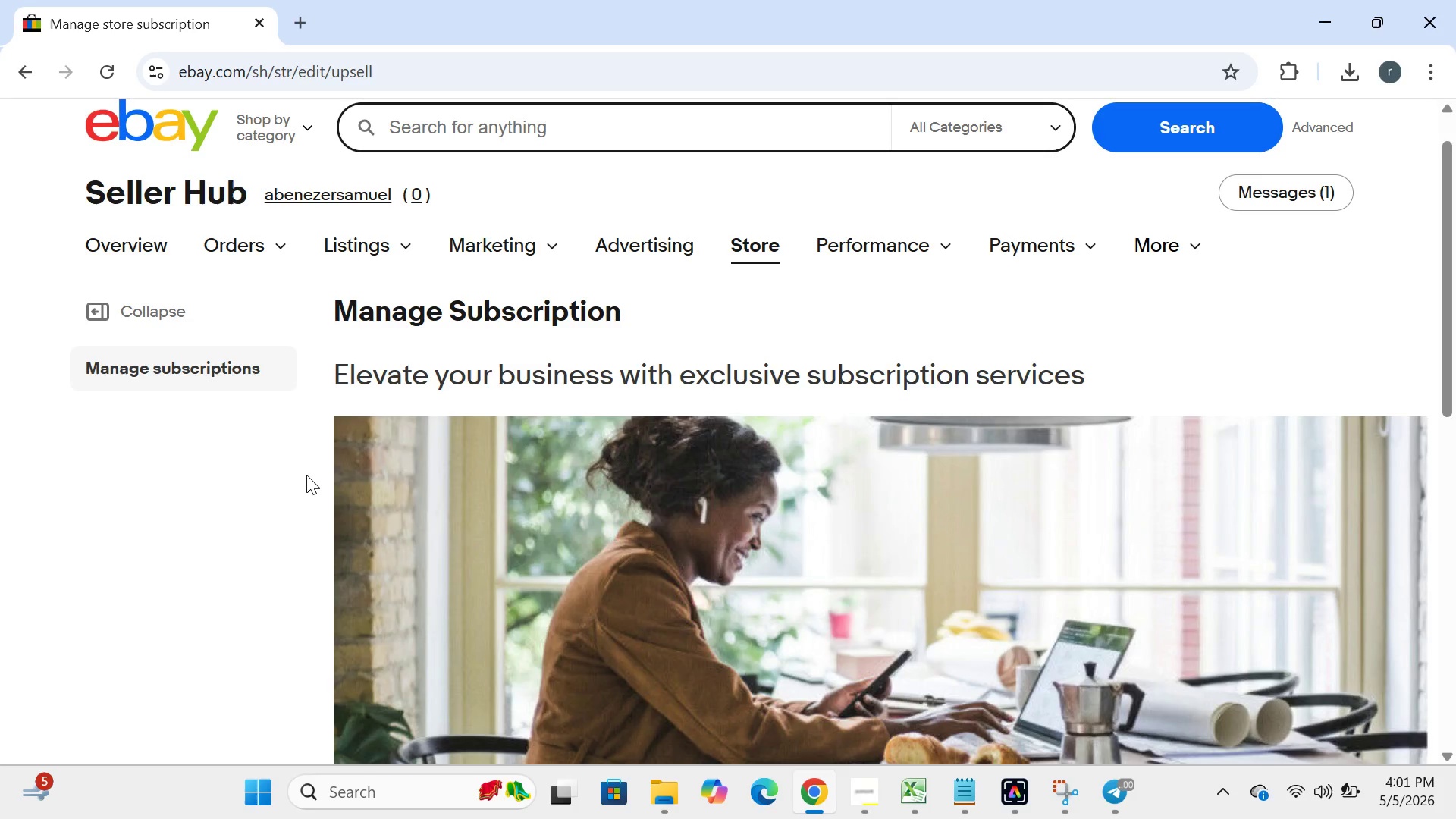 
left_click([1290, 472])
 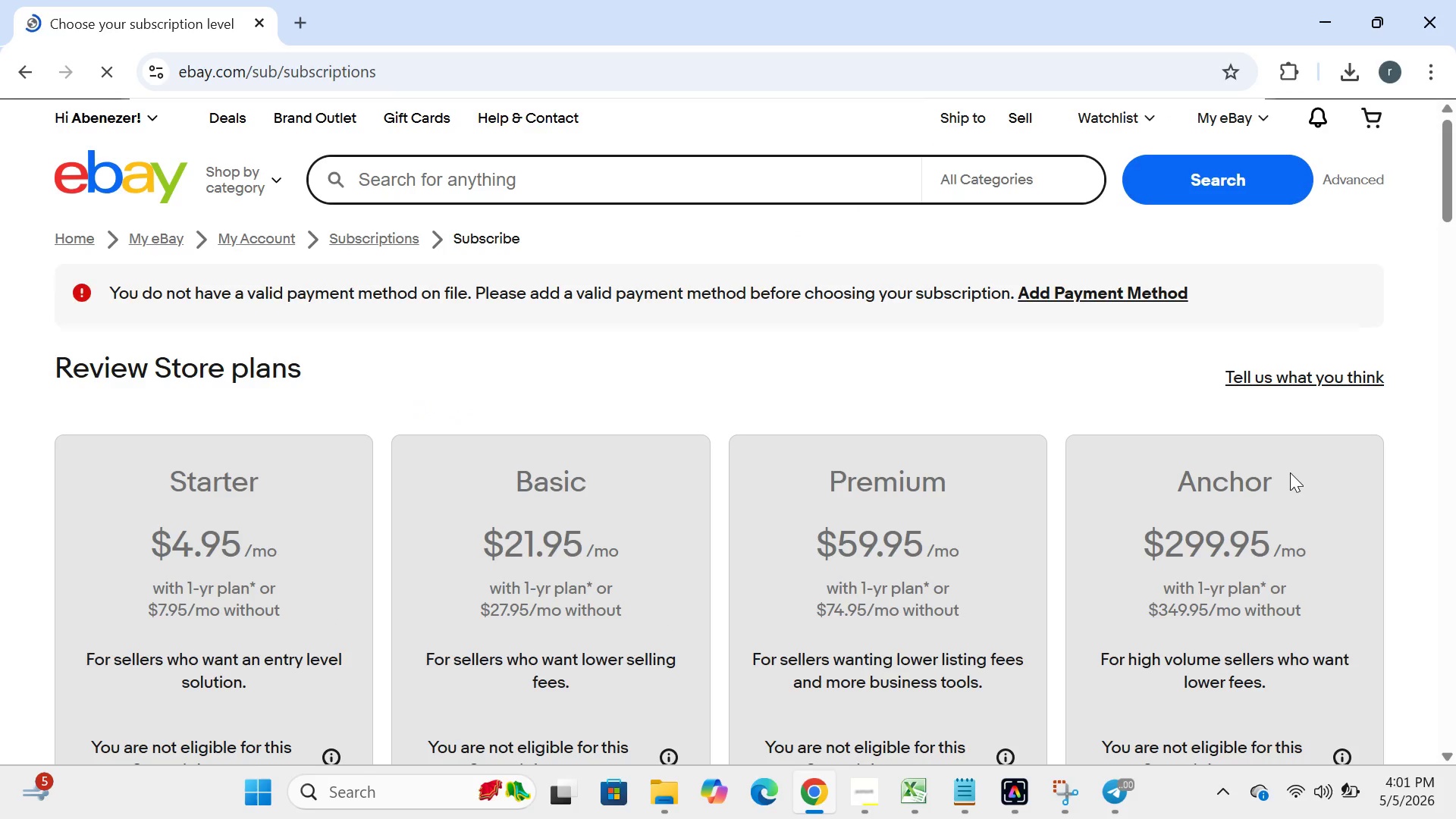 
wait(16.27)
 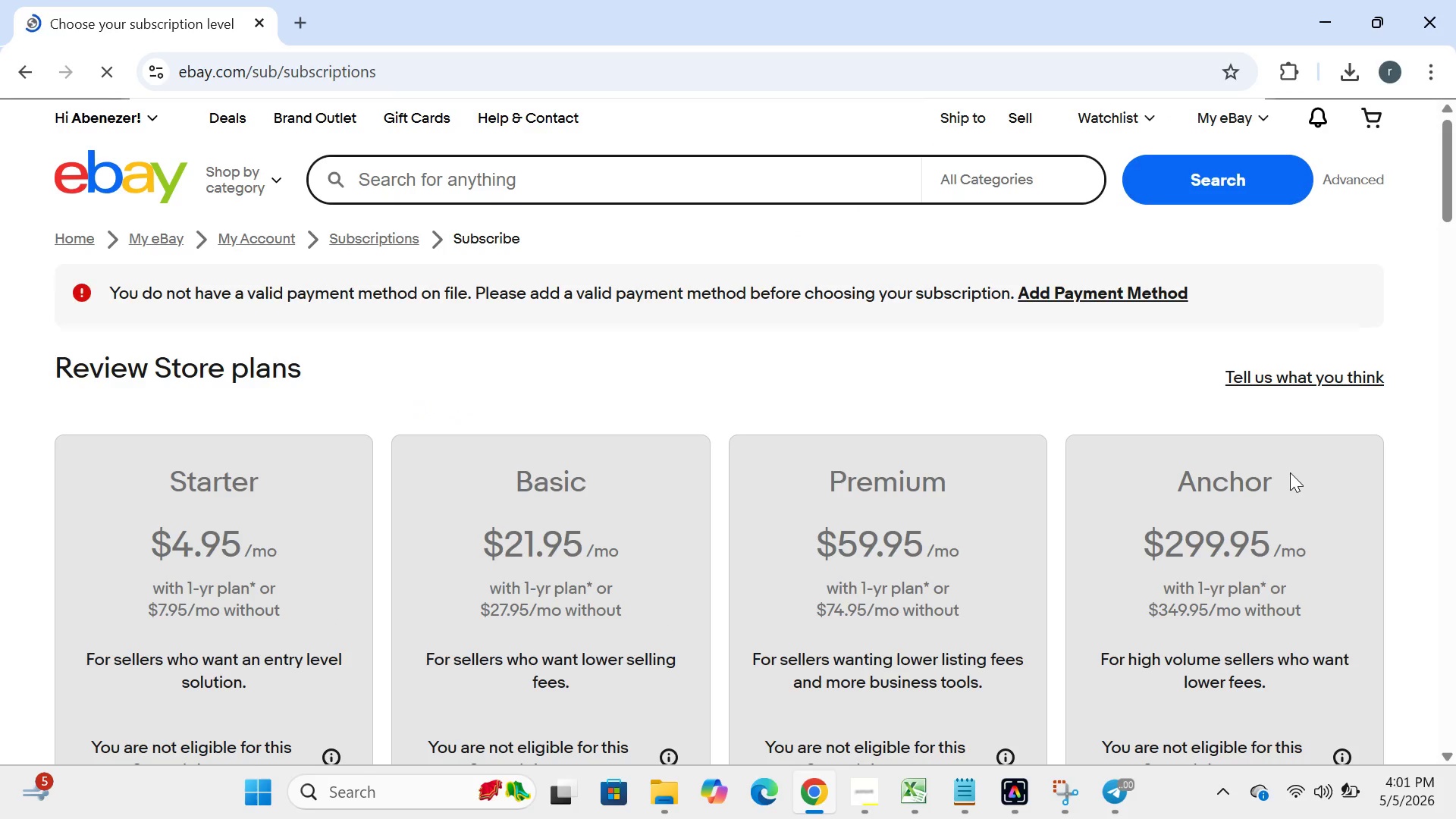 
left_click([1094, 289])
 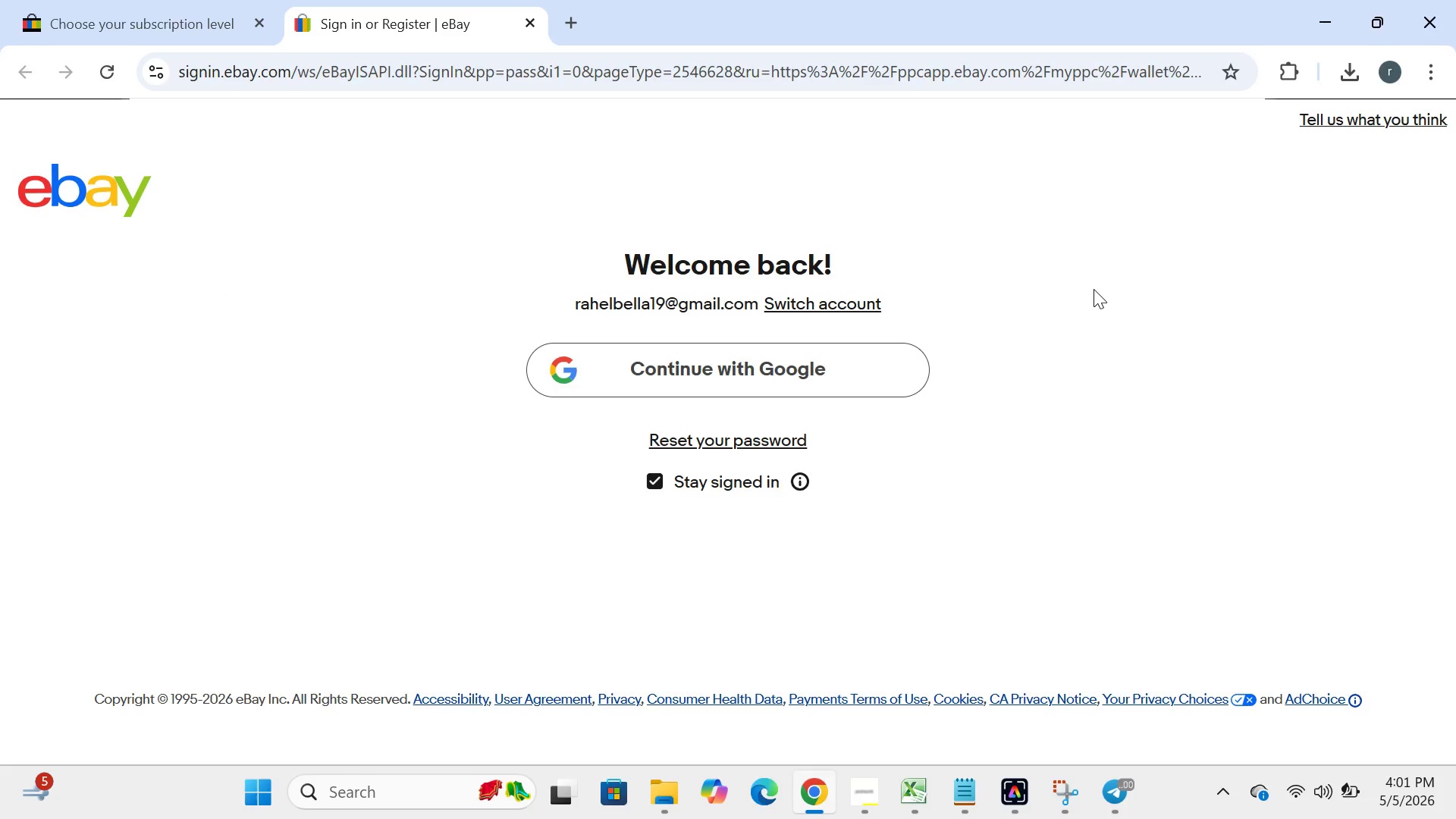 
wait(6.86)
 